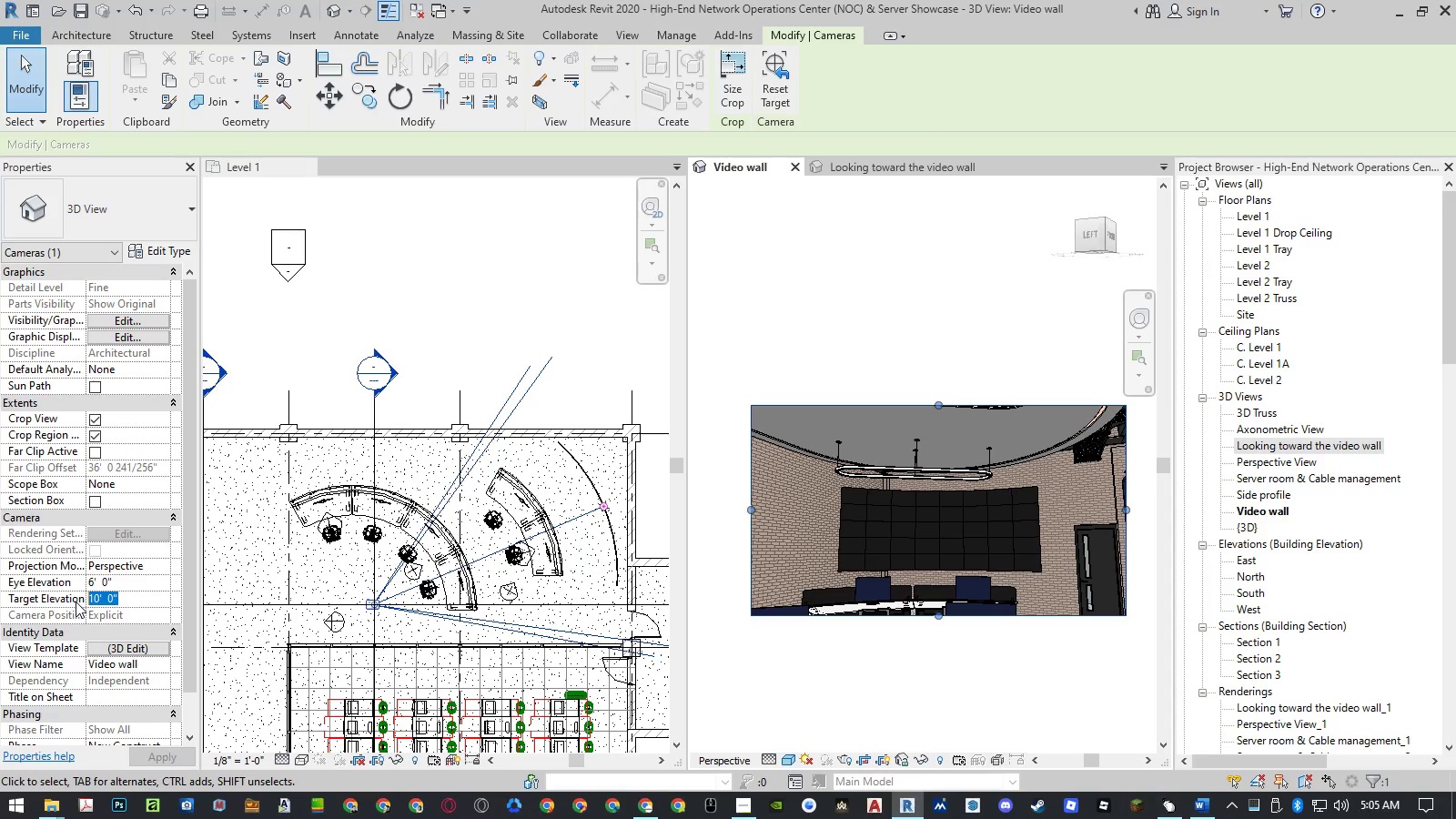 
key(Numpad9)
 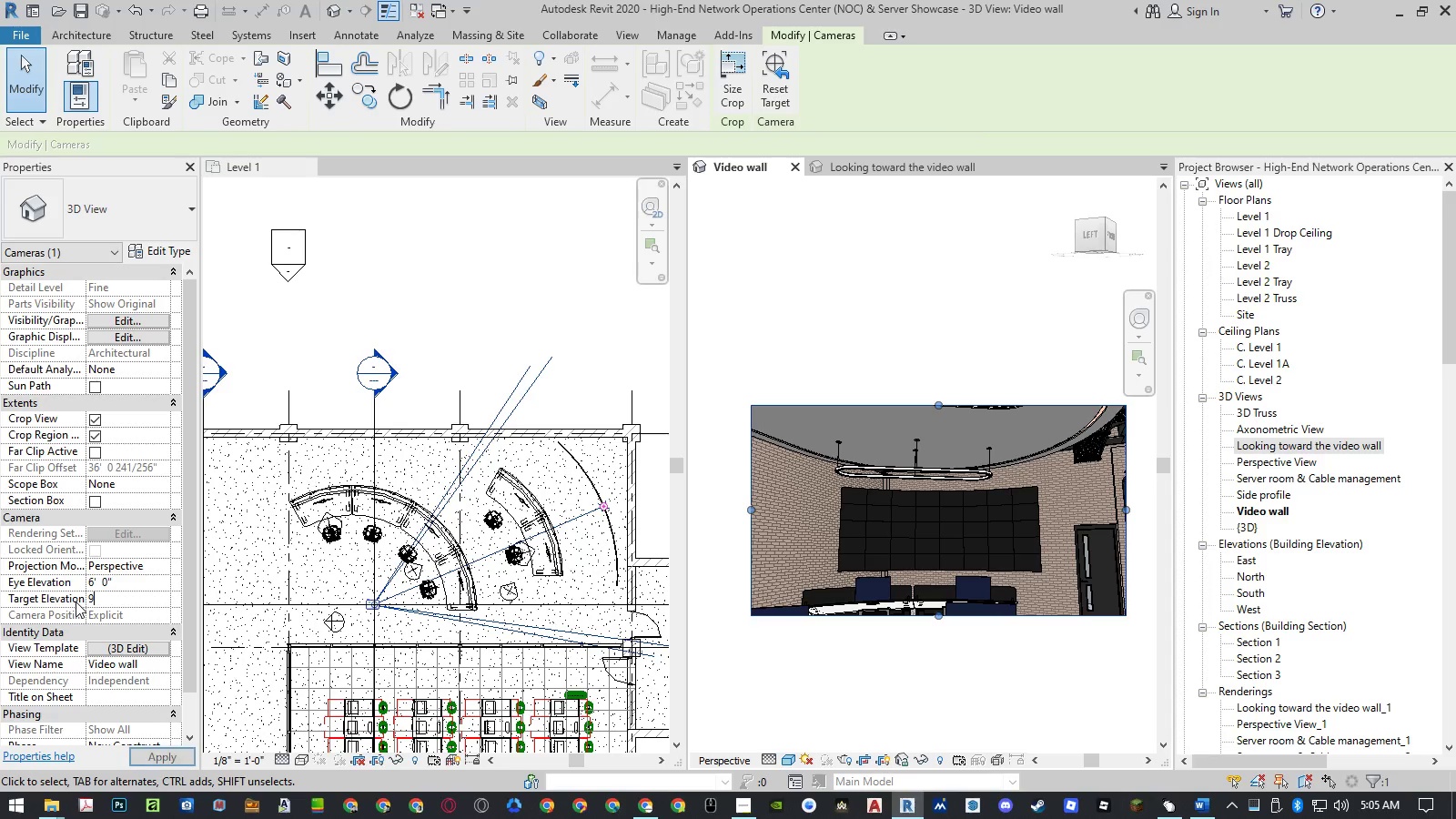 
key(NumpadEnter)
 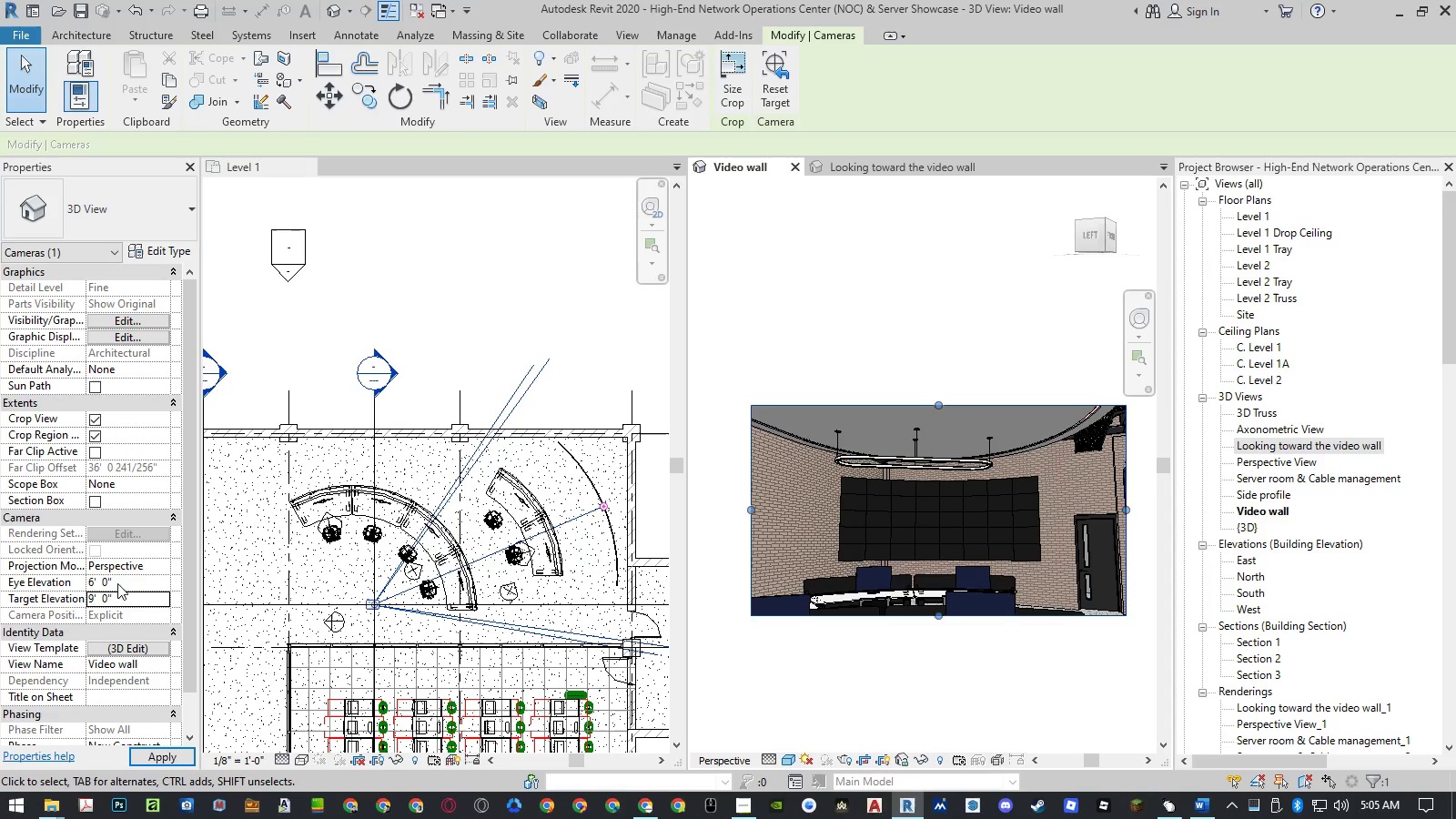 
left_click([127, 579])
 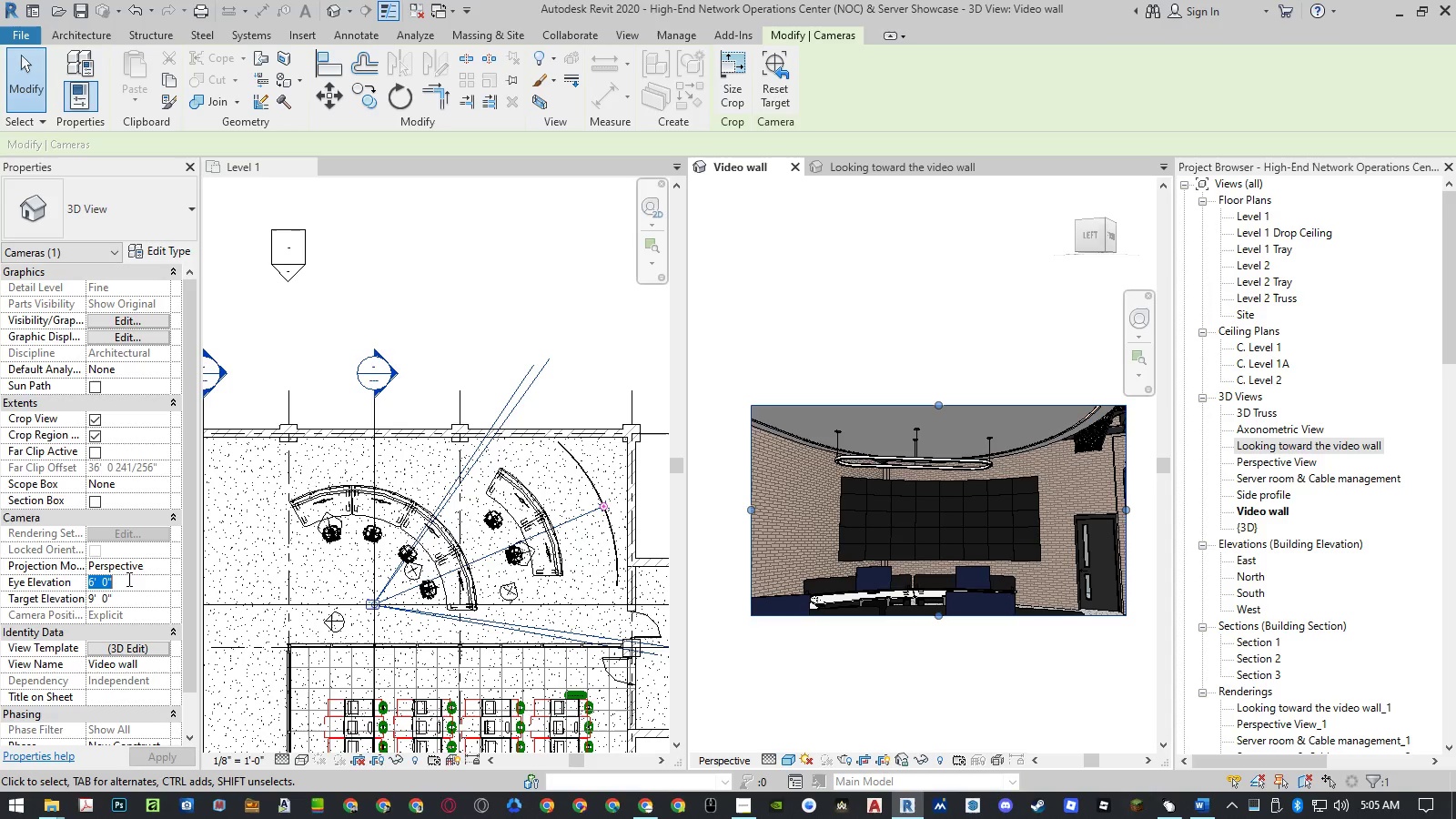 
key(Numpad5)
 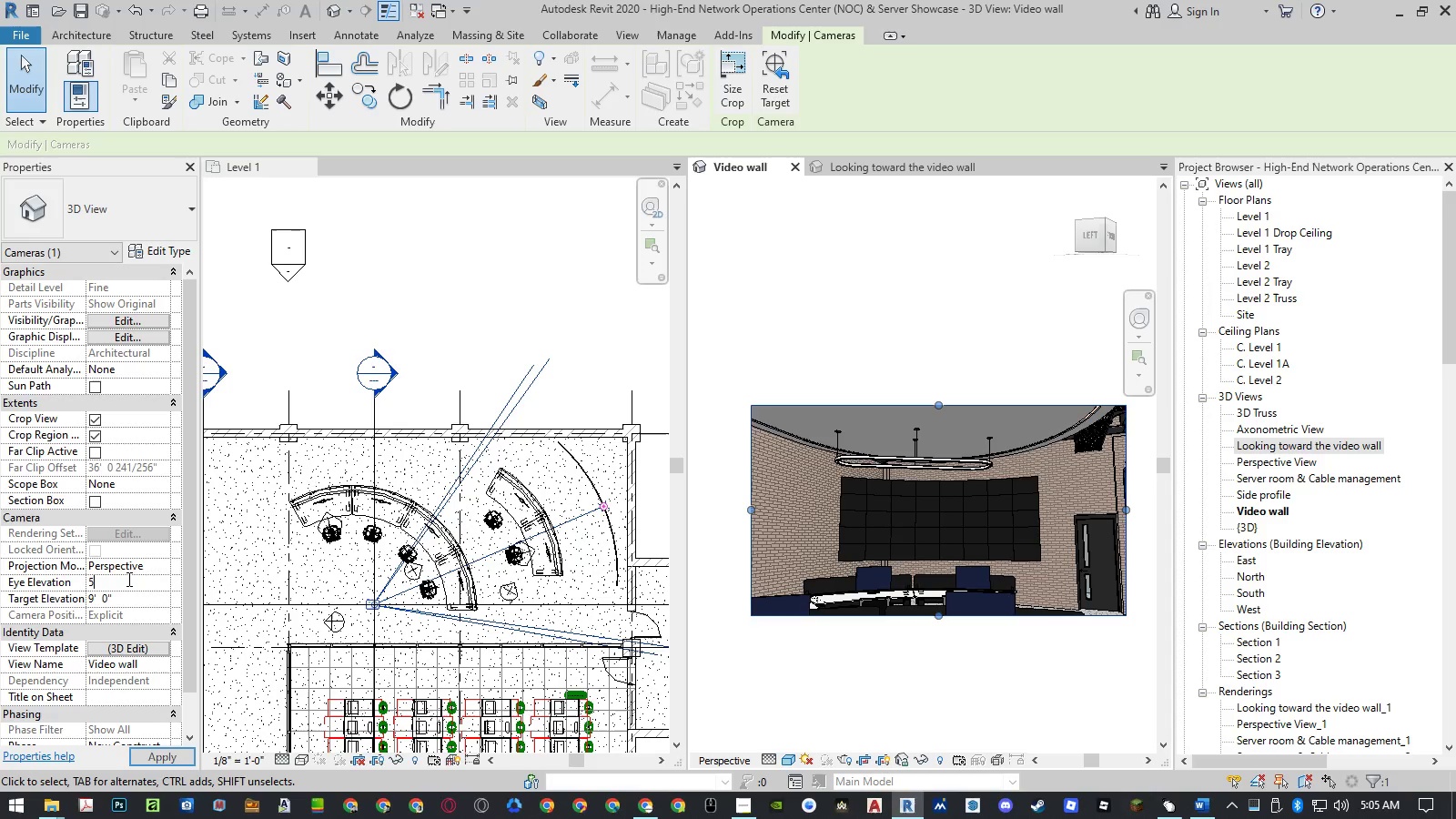 
key(NumpadEnter)
 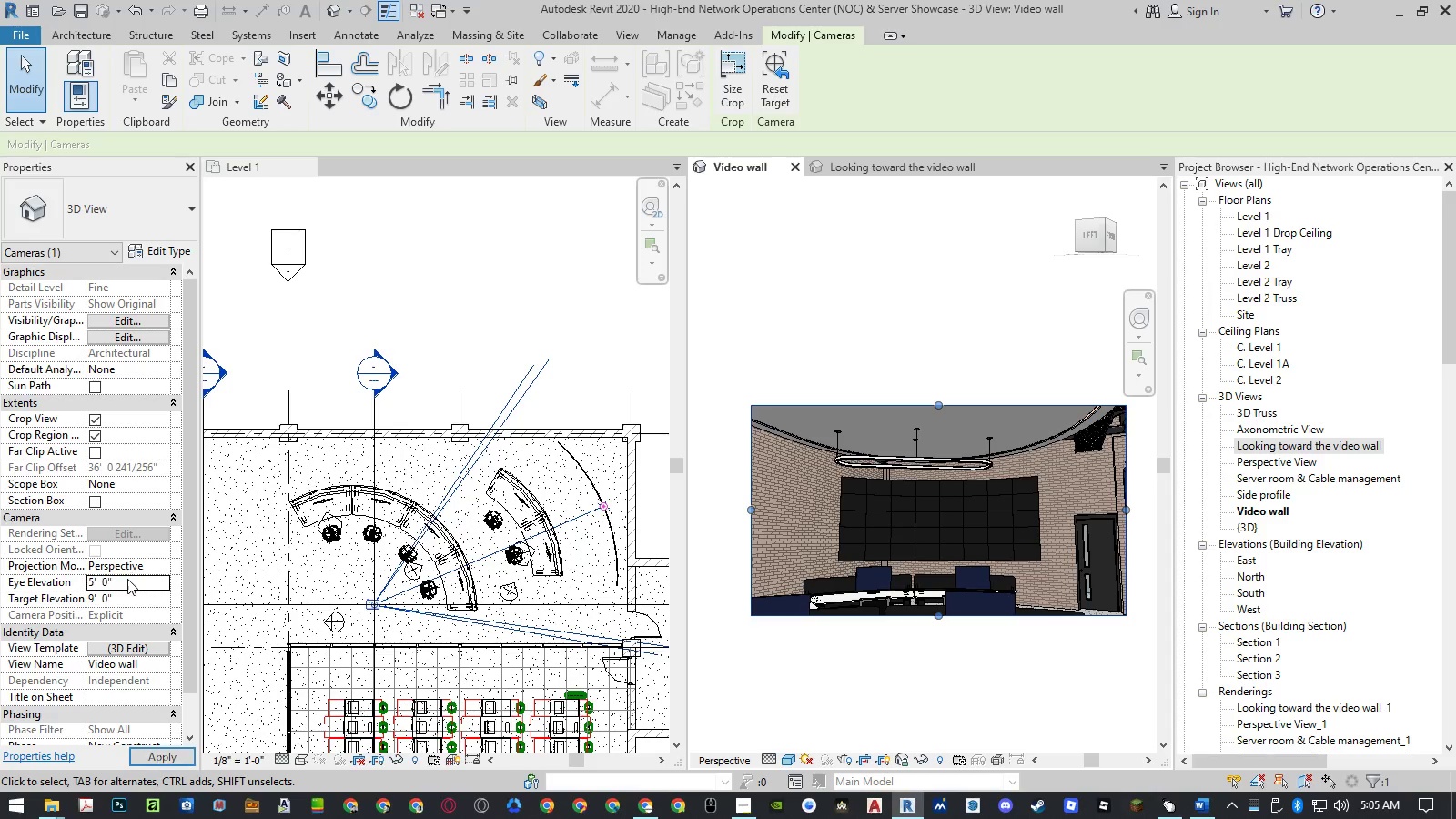 
key(NumpadEnter)
 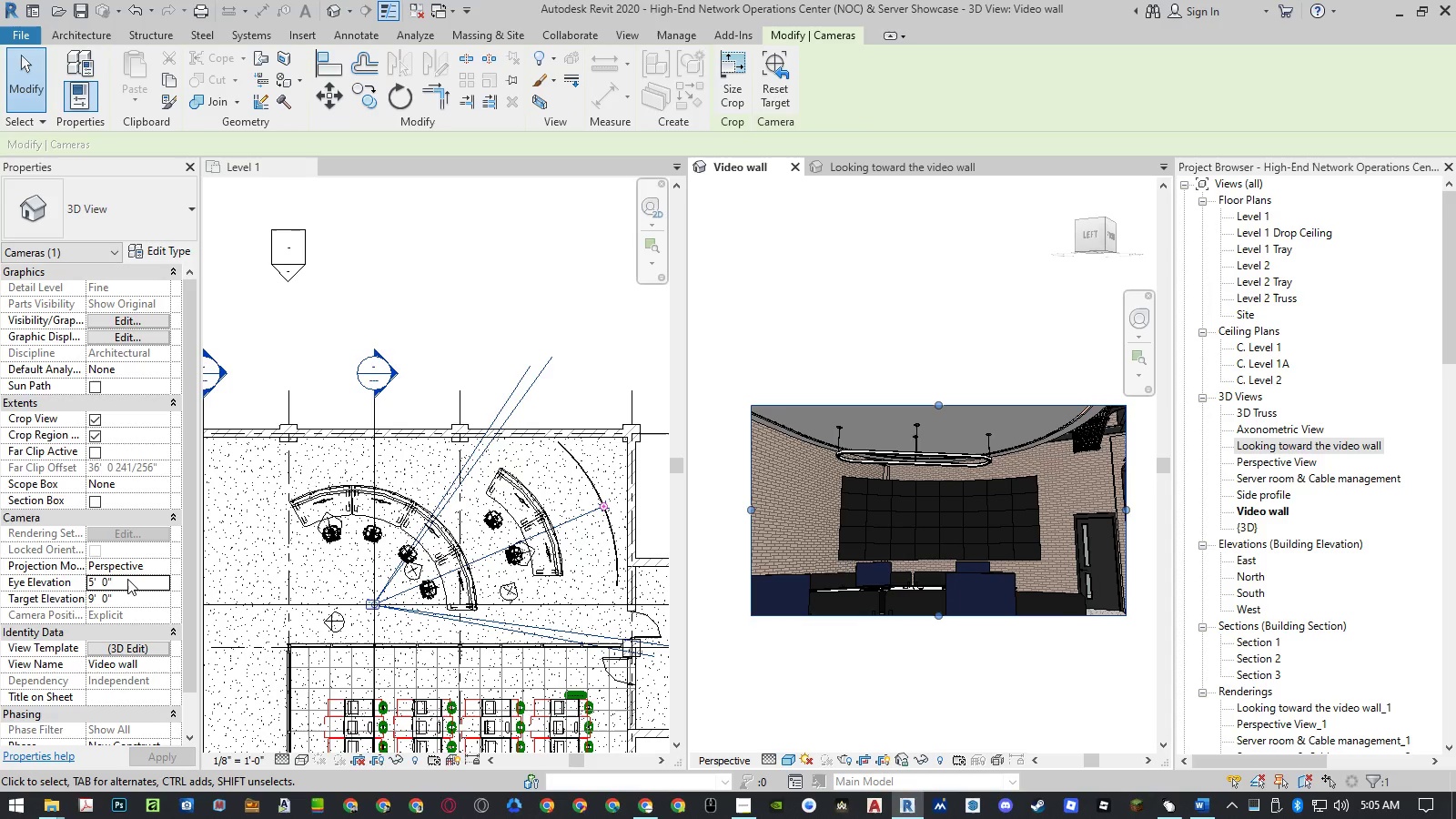 
left_click([127, 579])
 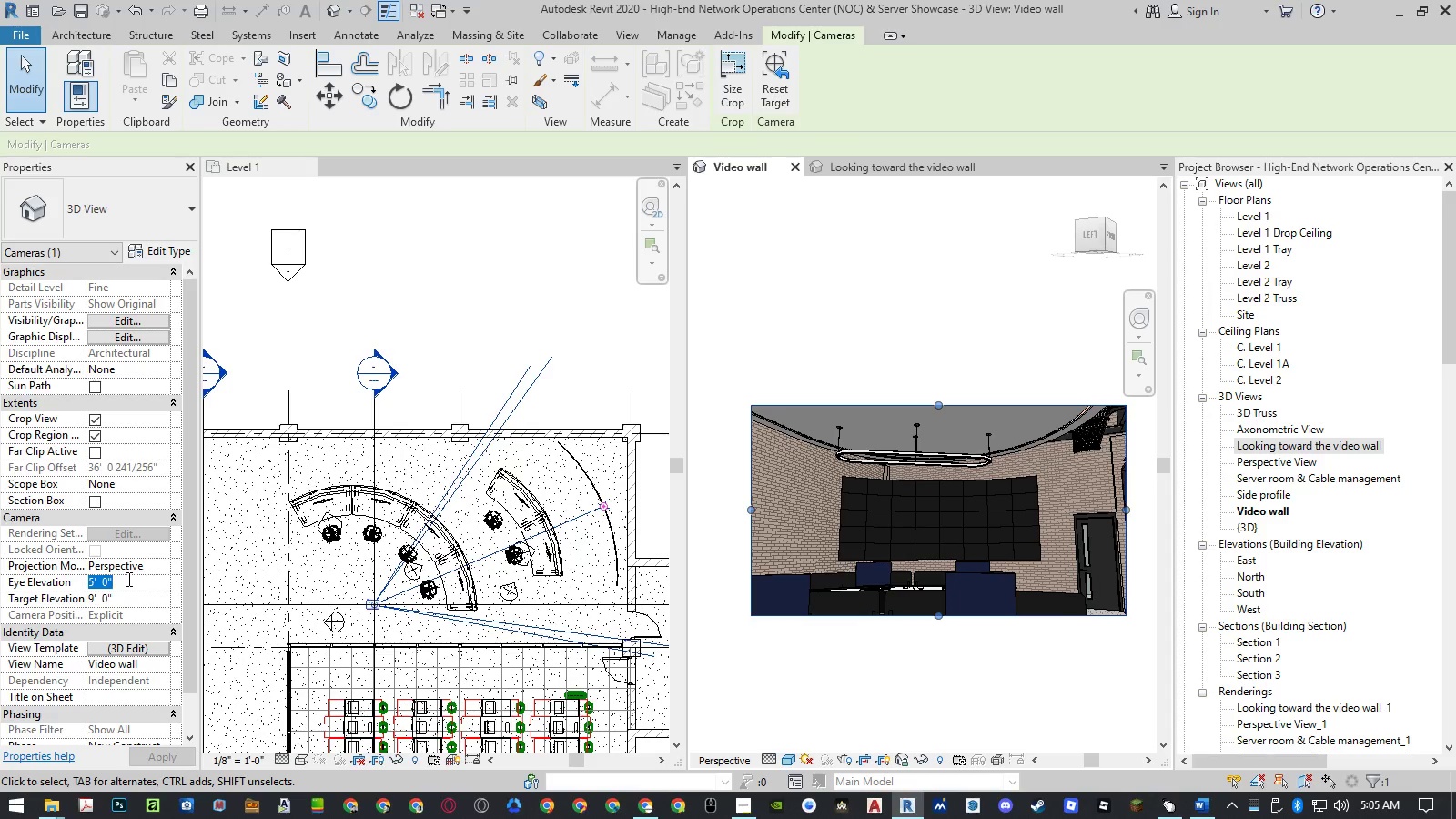 
key(Numpad4)
 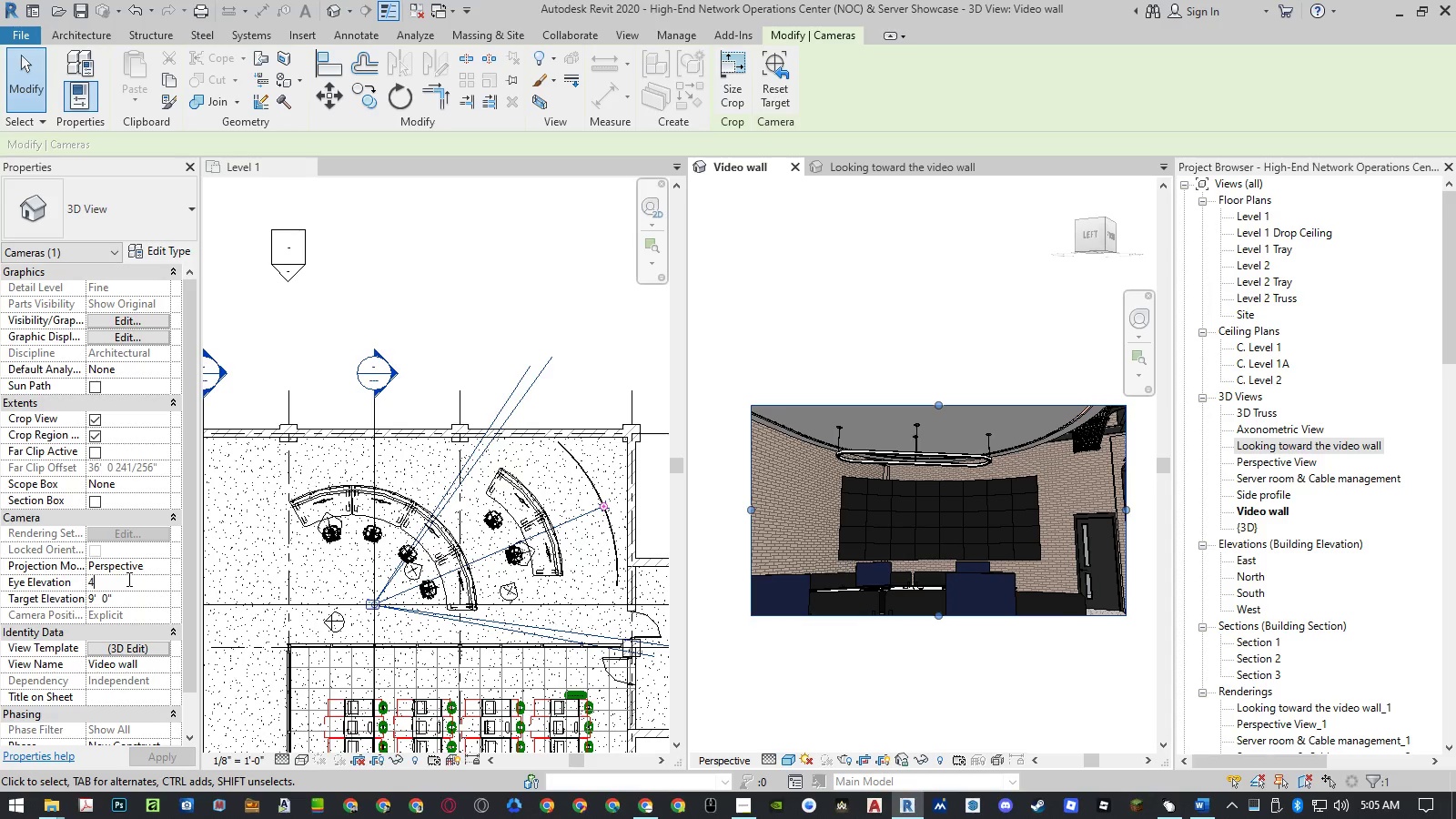 
key(NumpadEnter)
 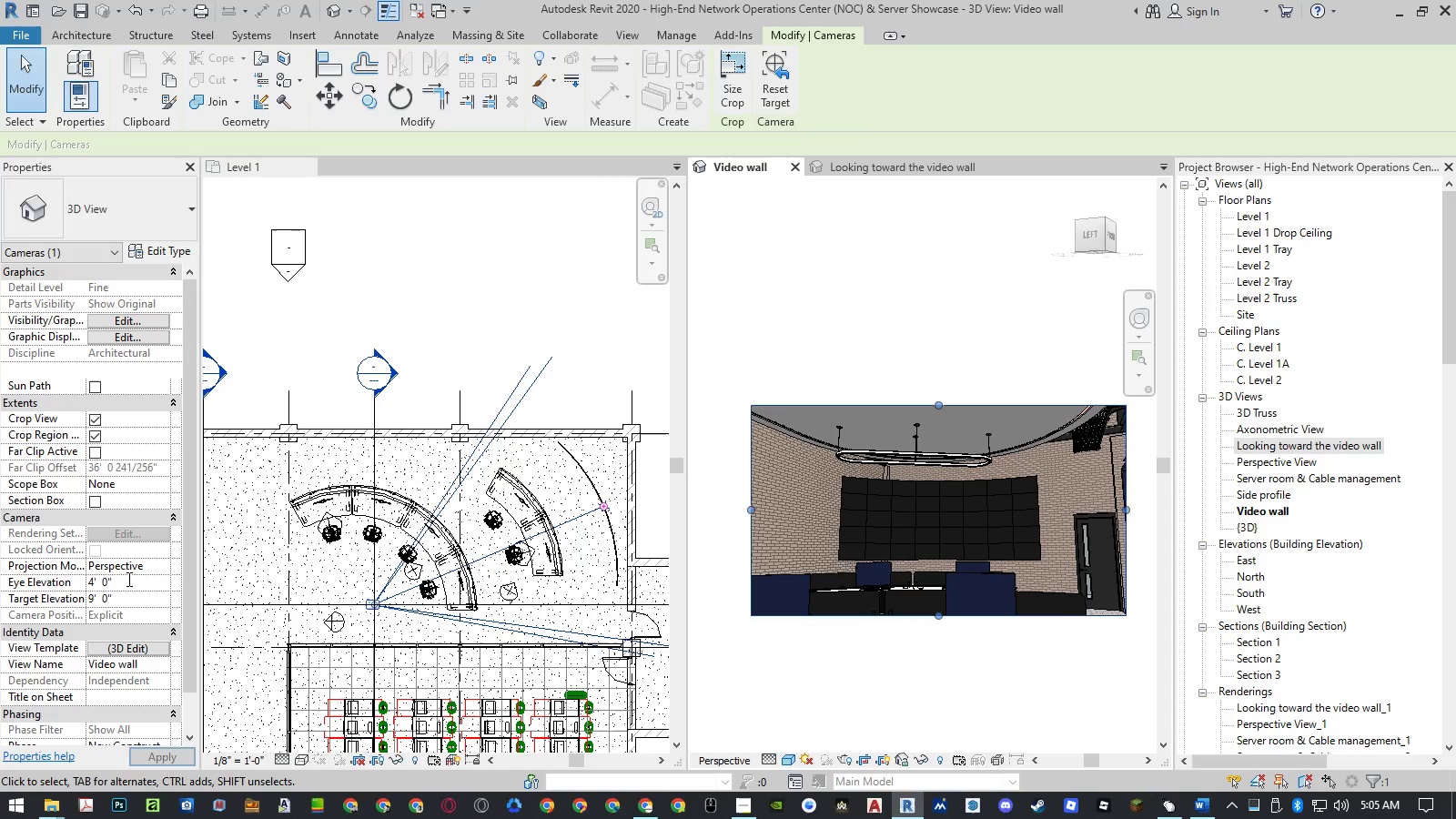 
key(NumpadEnter)
 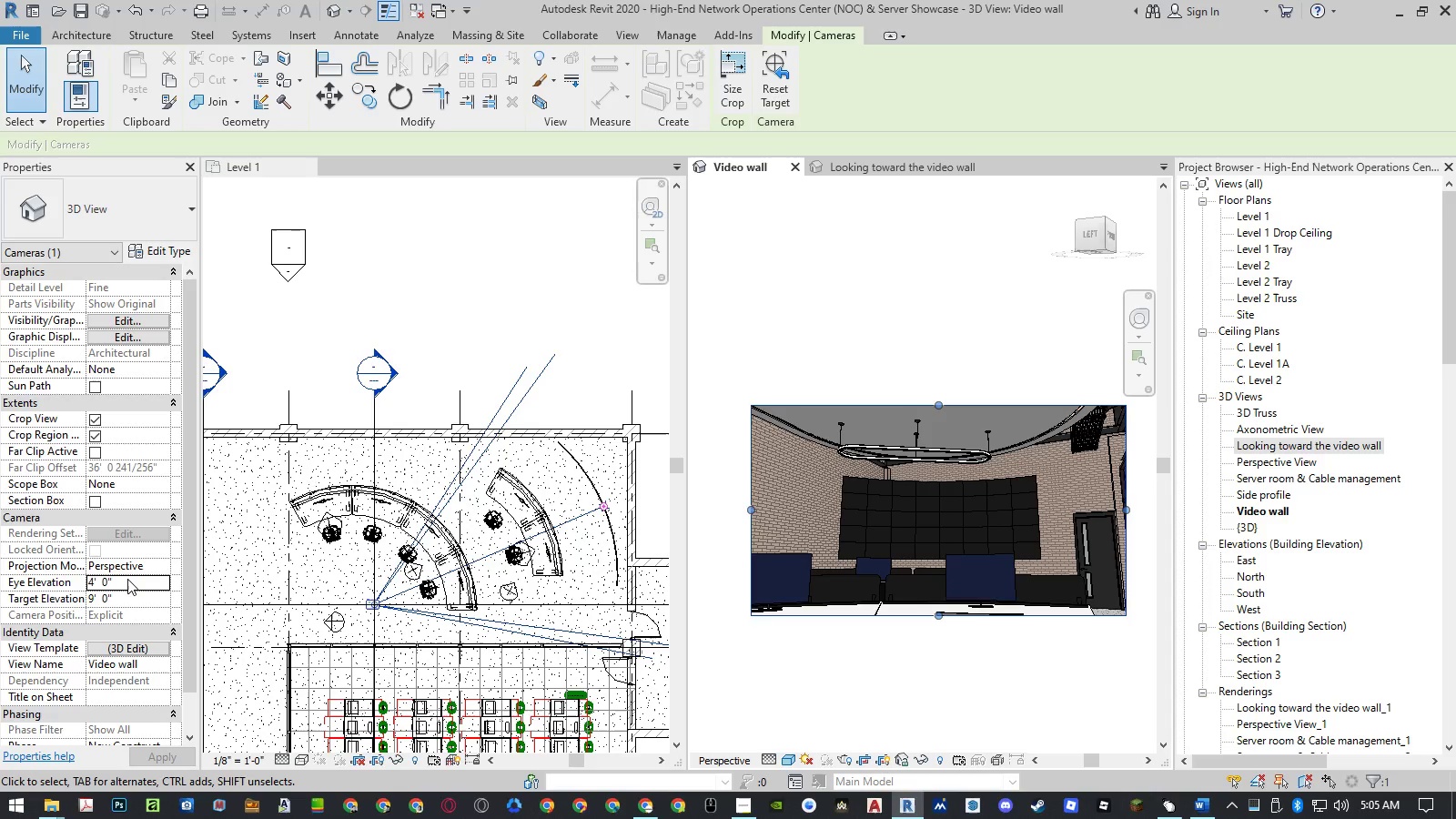 
left_click([127, 579])
 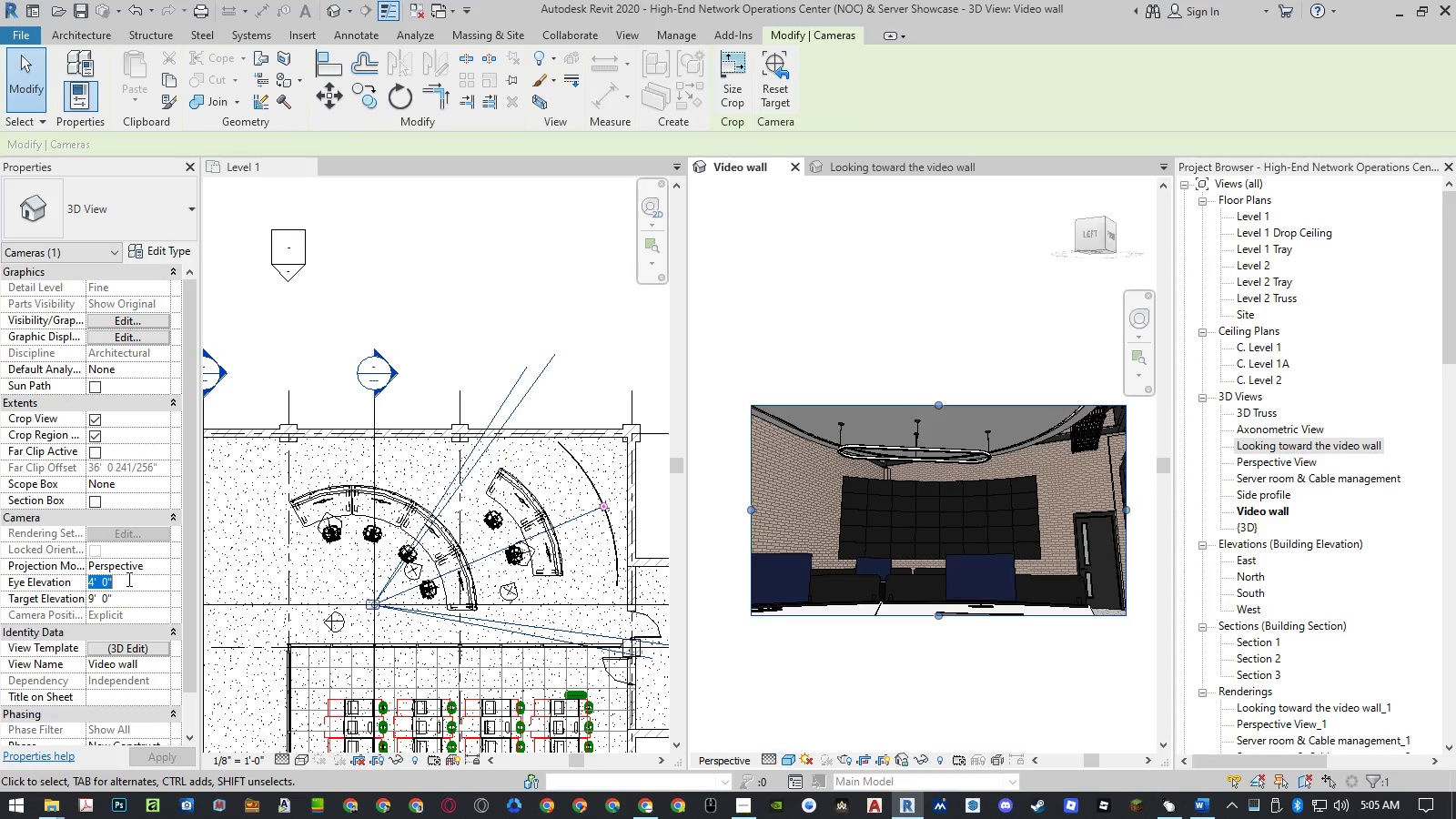 
key(Numpad5)
 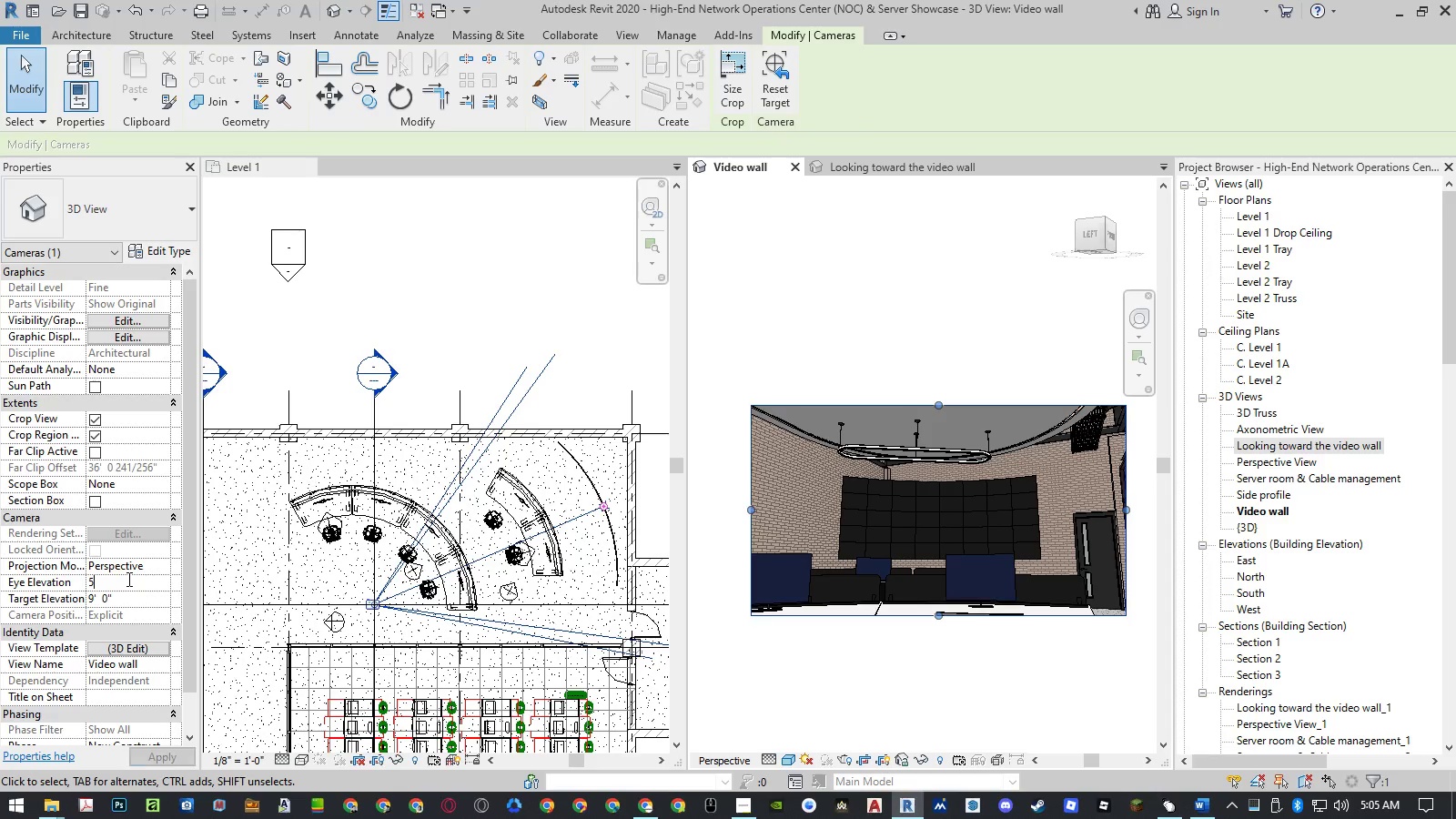 
key(NumpadDecimal)
 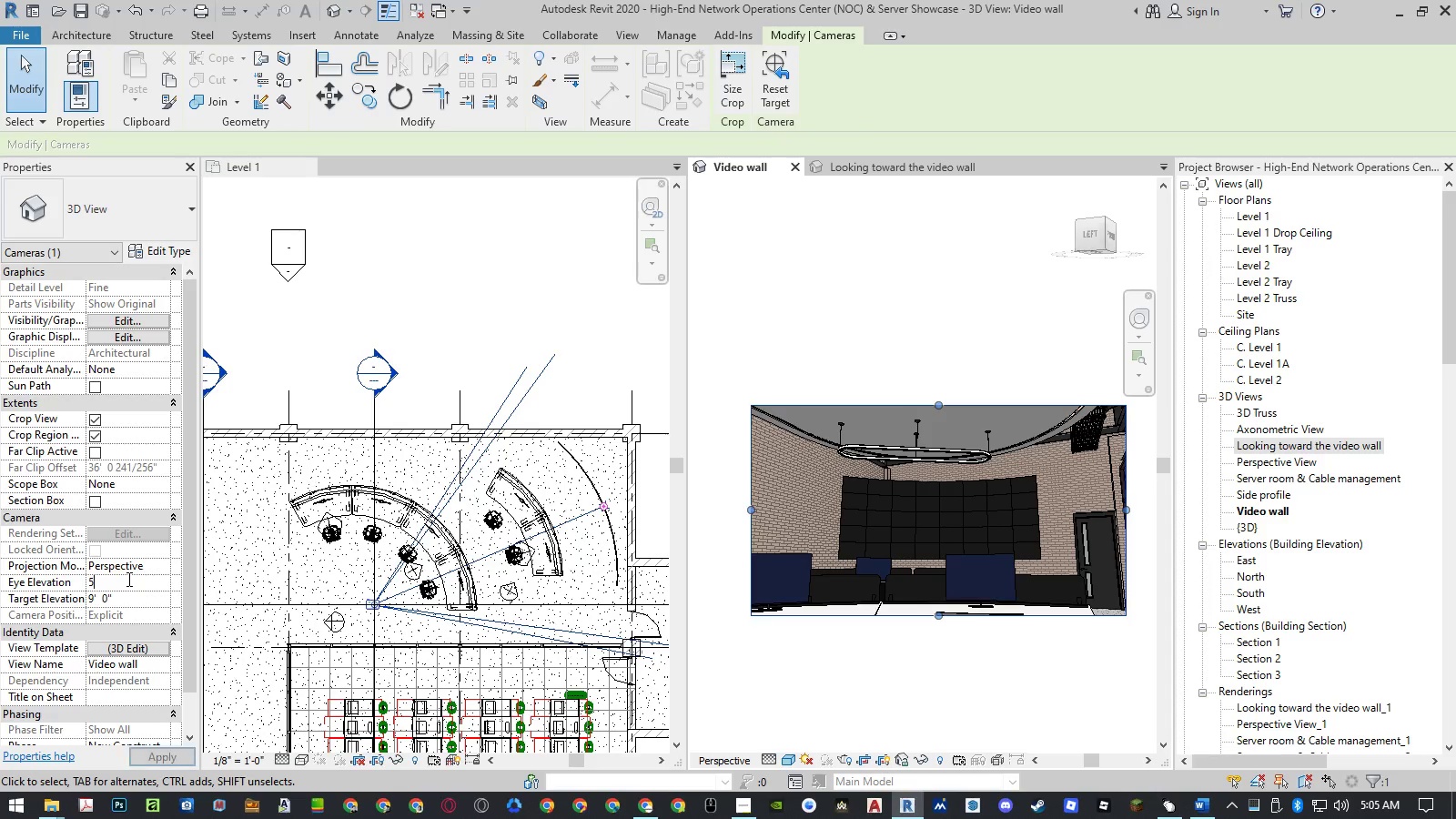 
key(Numpad5)
 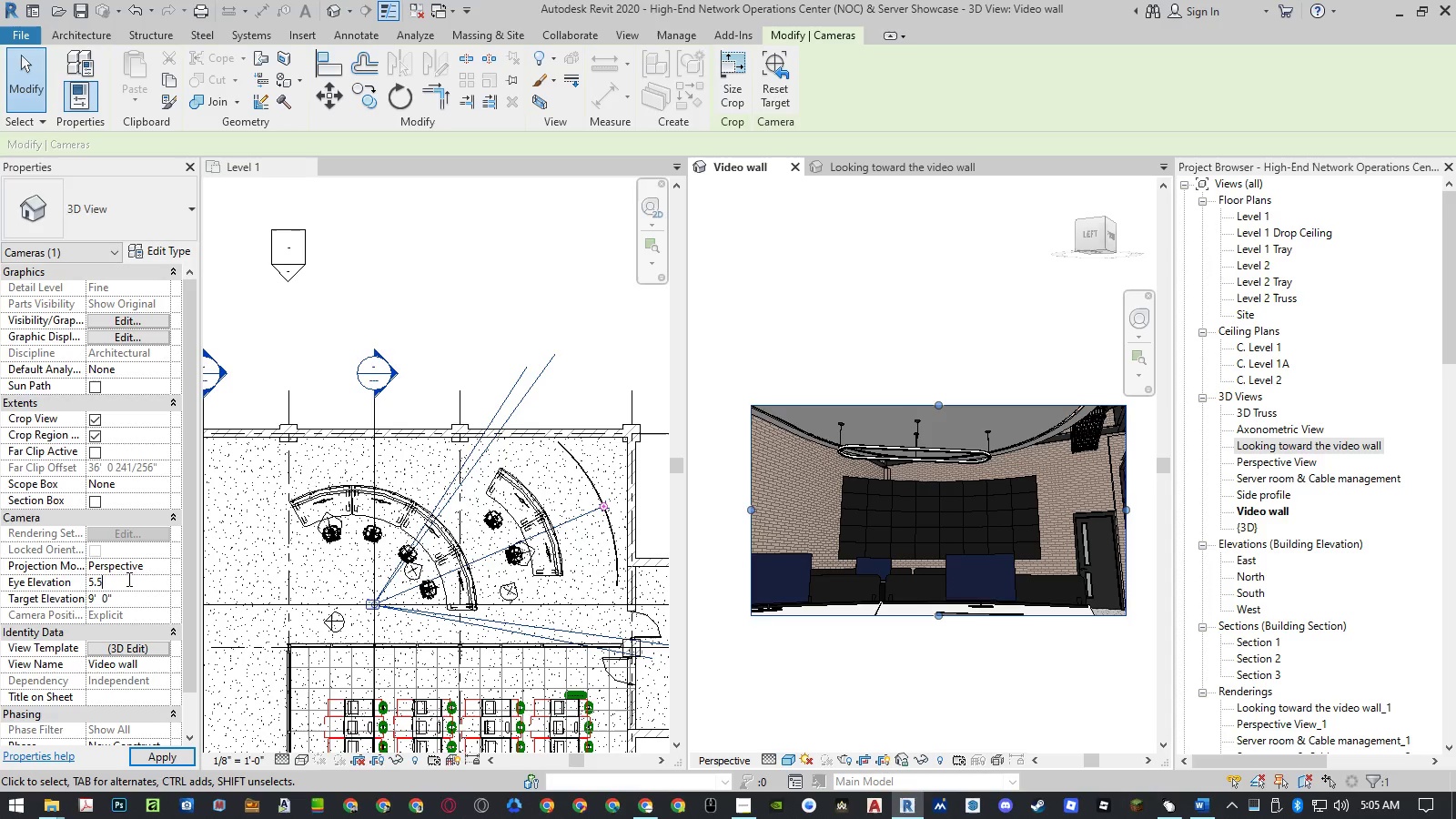 
key(NumpadEnter)
 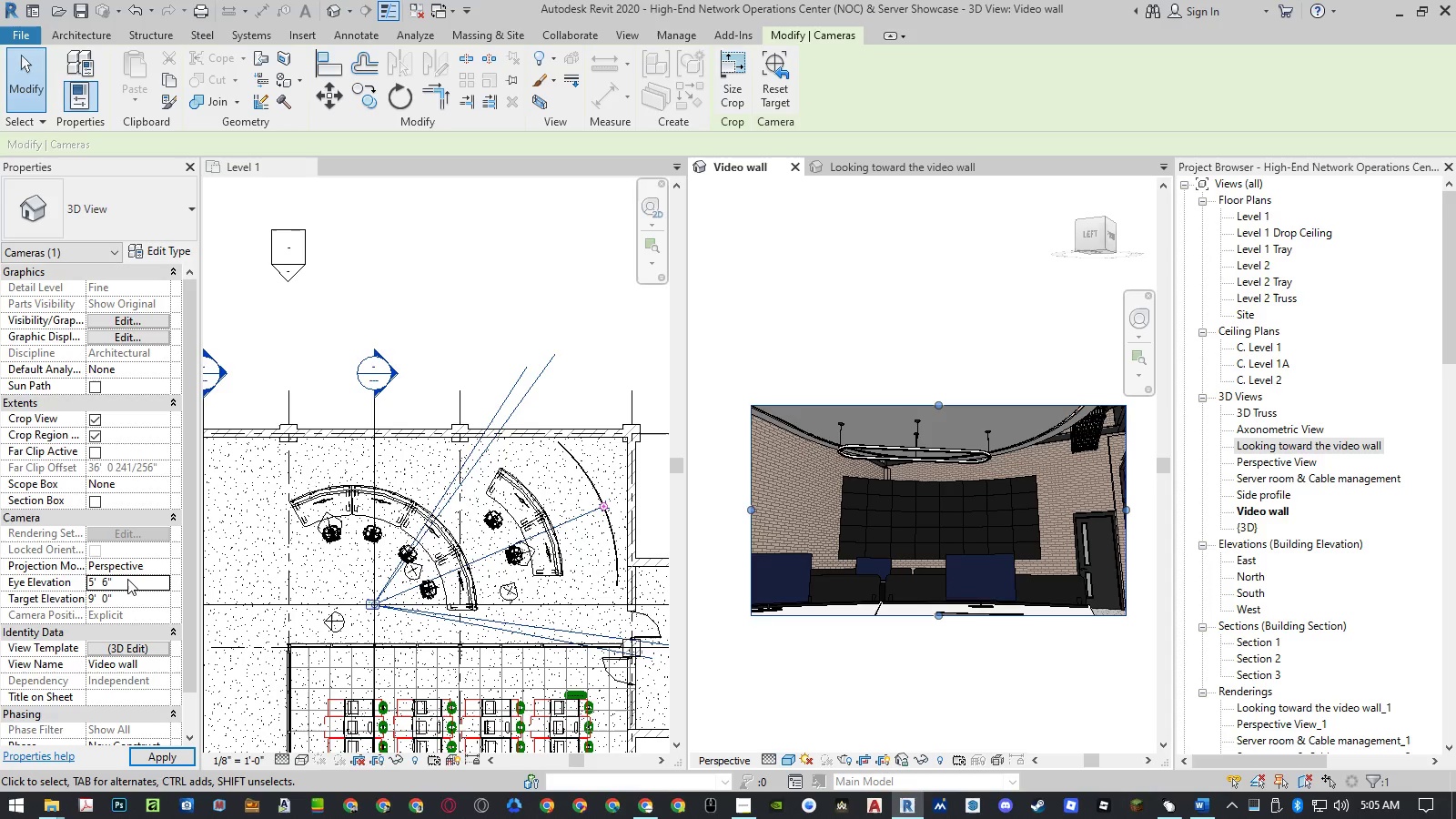 
key(NumpadEnter)
 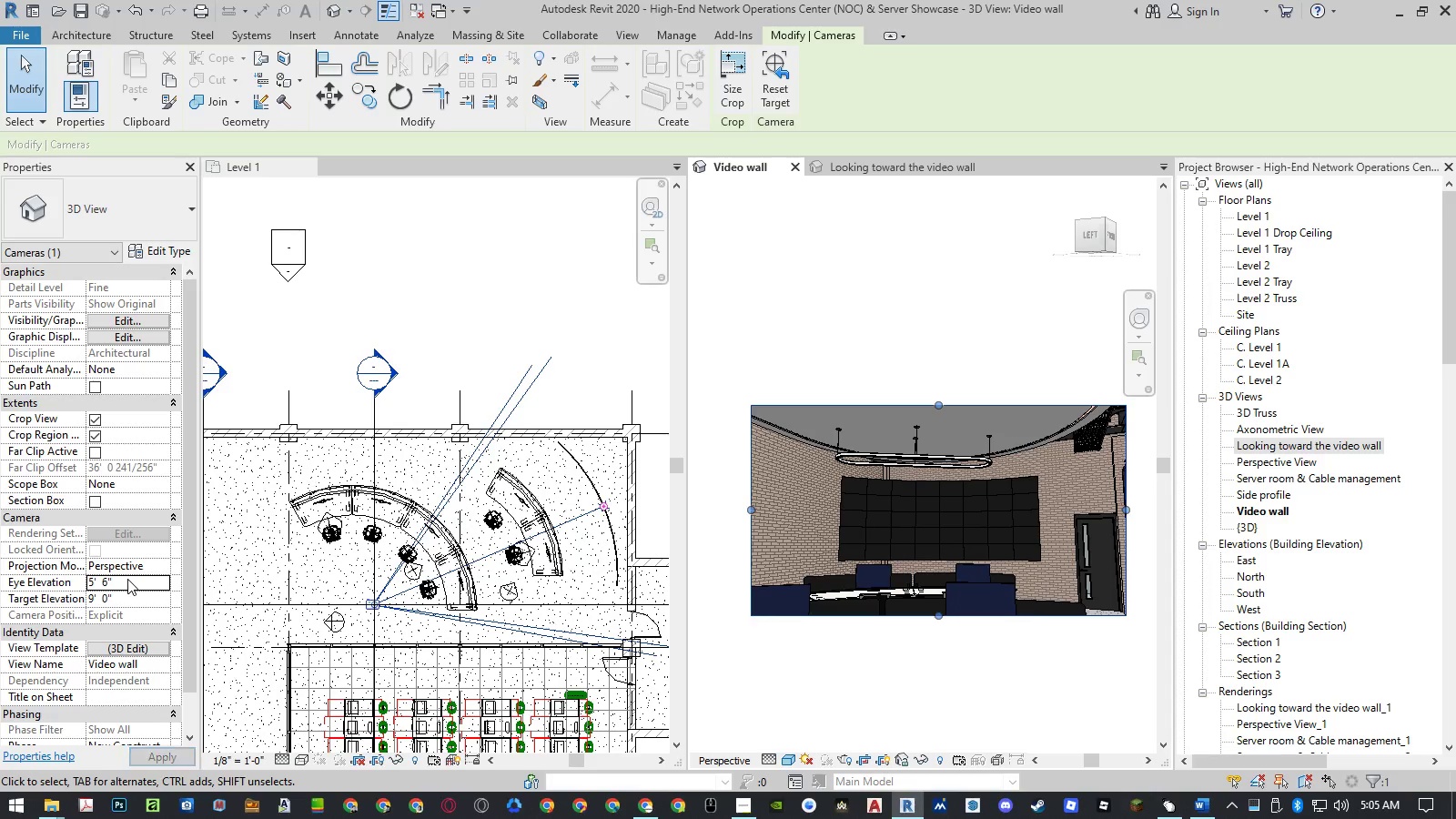 
left_click([127, 579])
 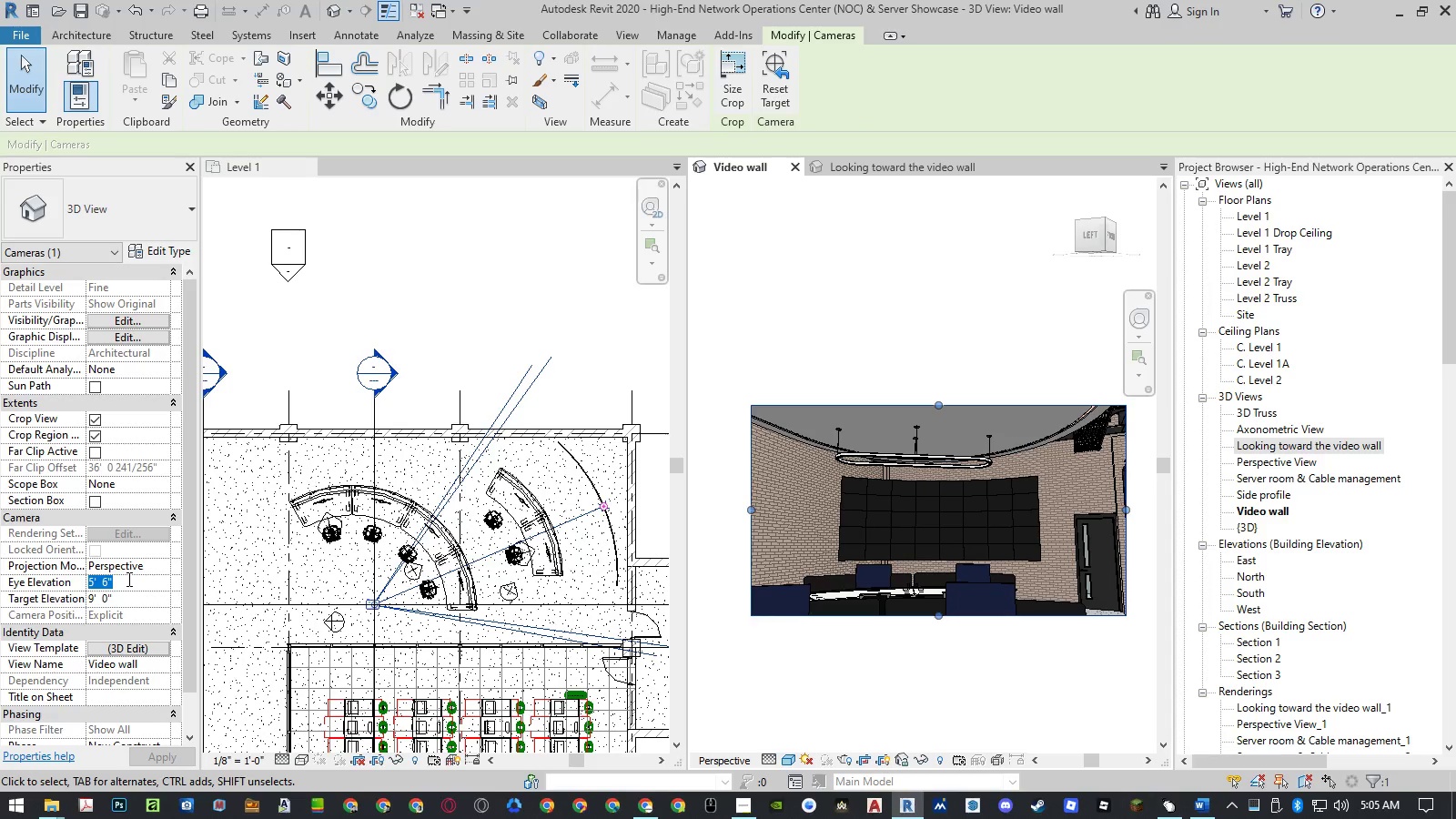 
key(Numpad6)
 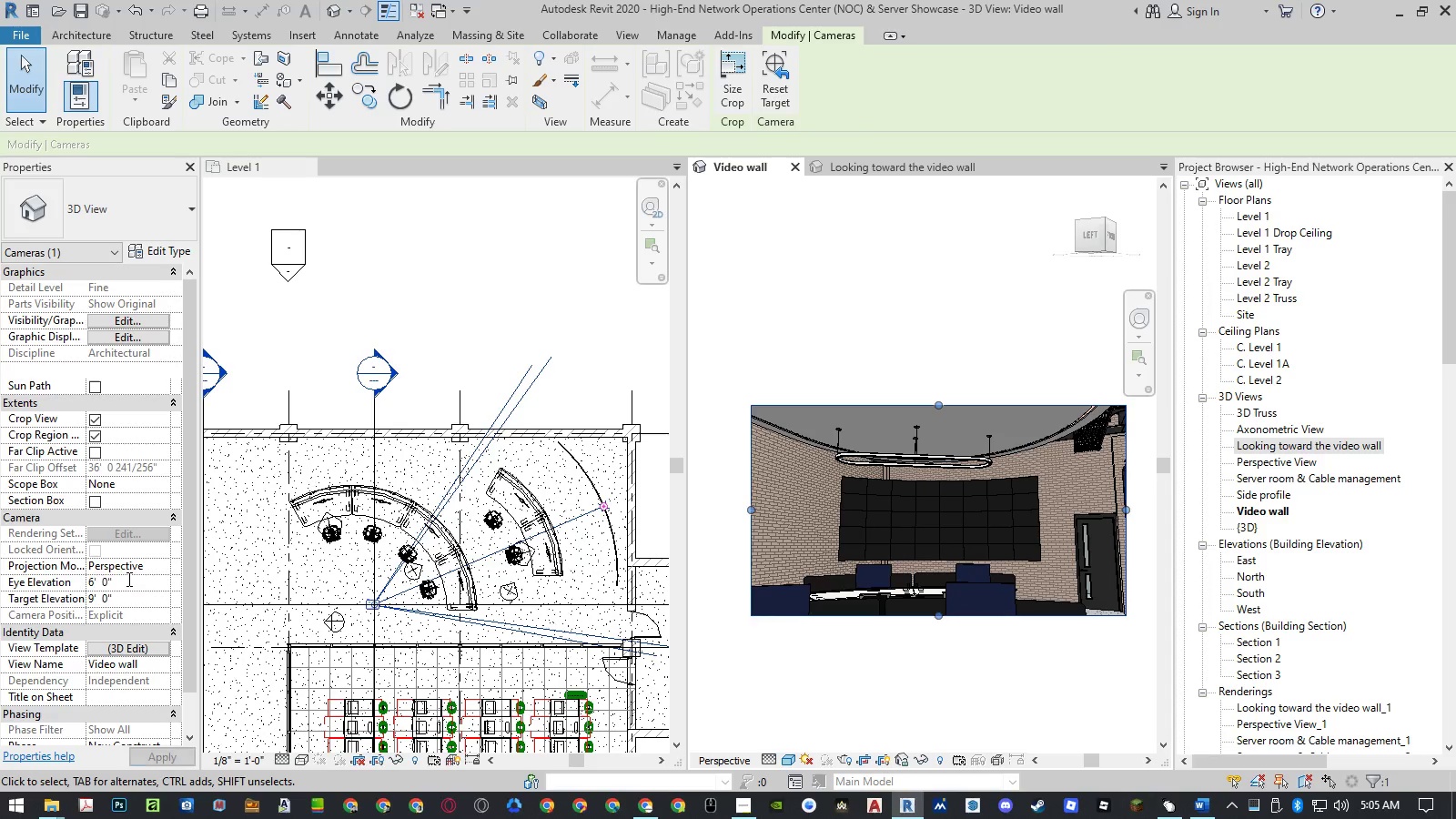 
key(NumpadEnter)
 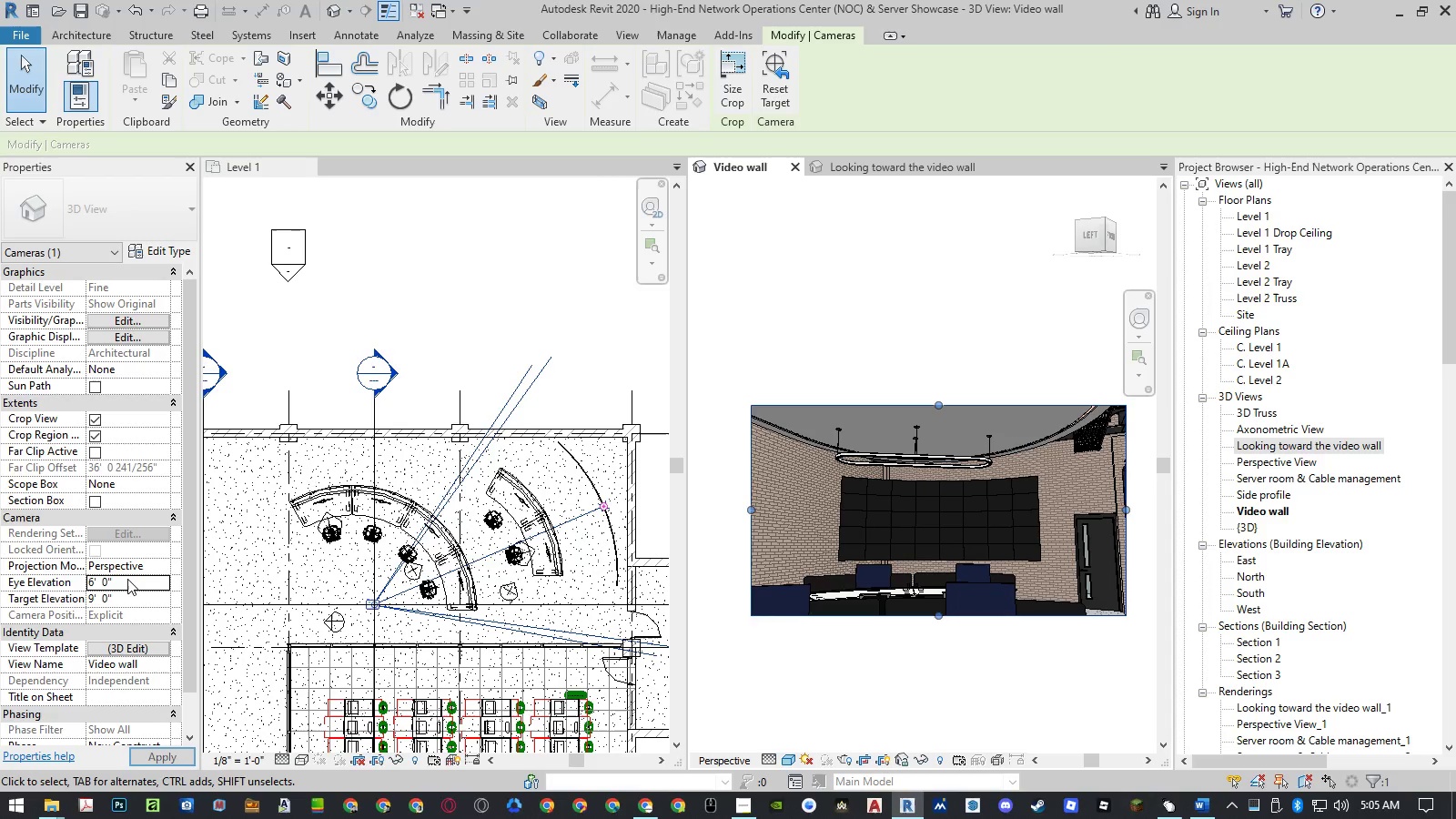 
key(NumpadEnter)
 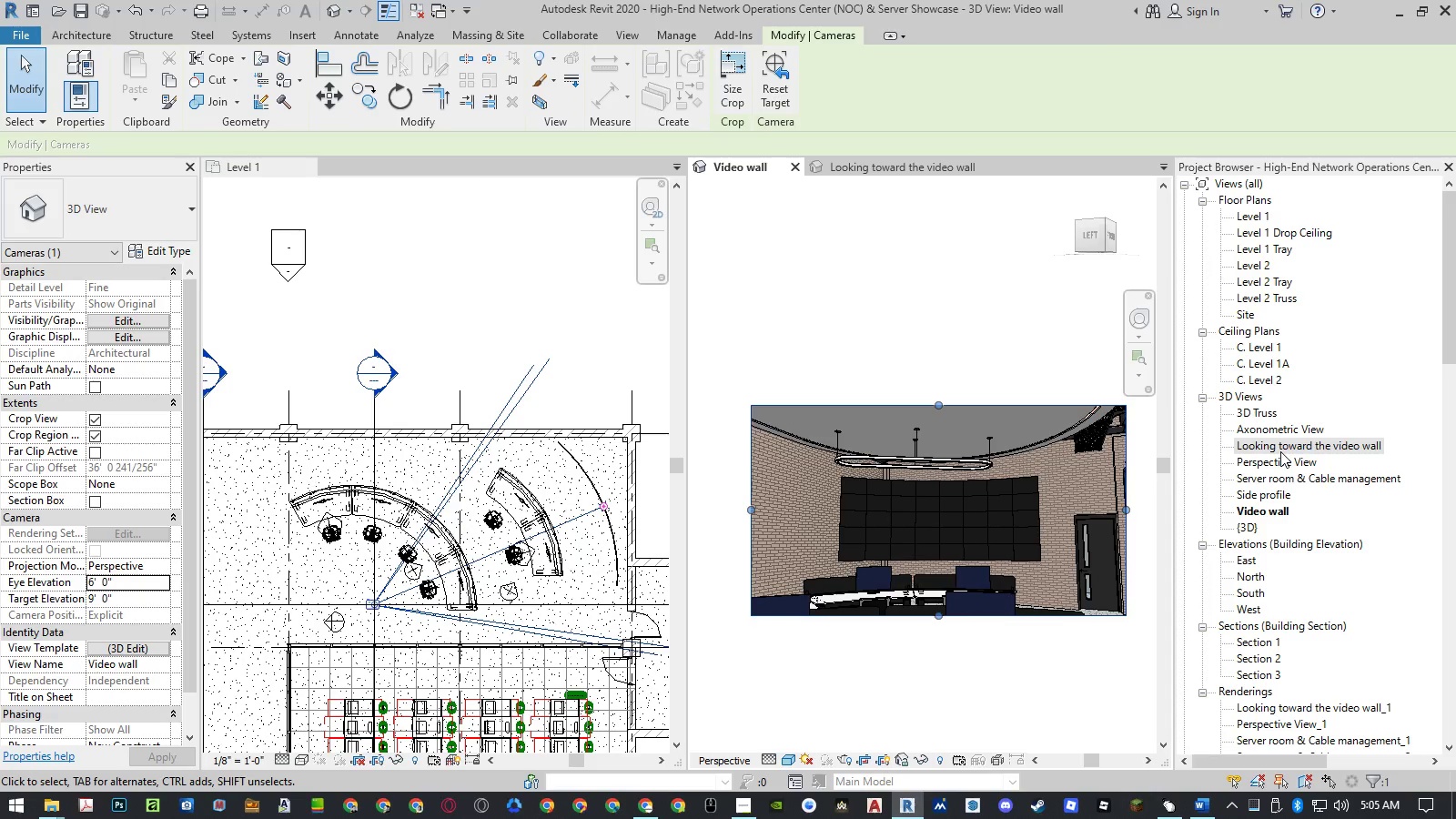 
wait(11.86)
 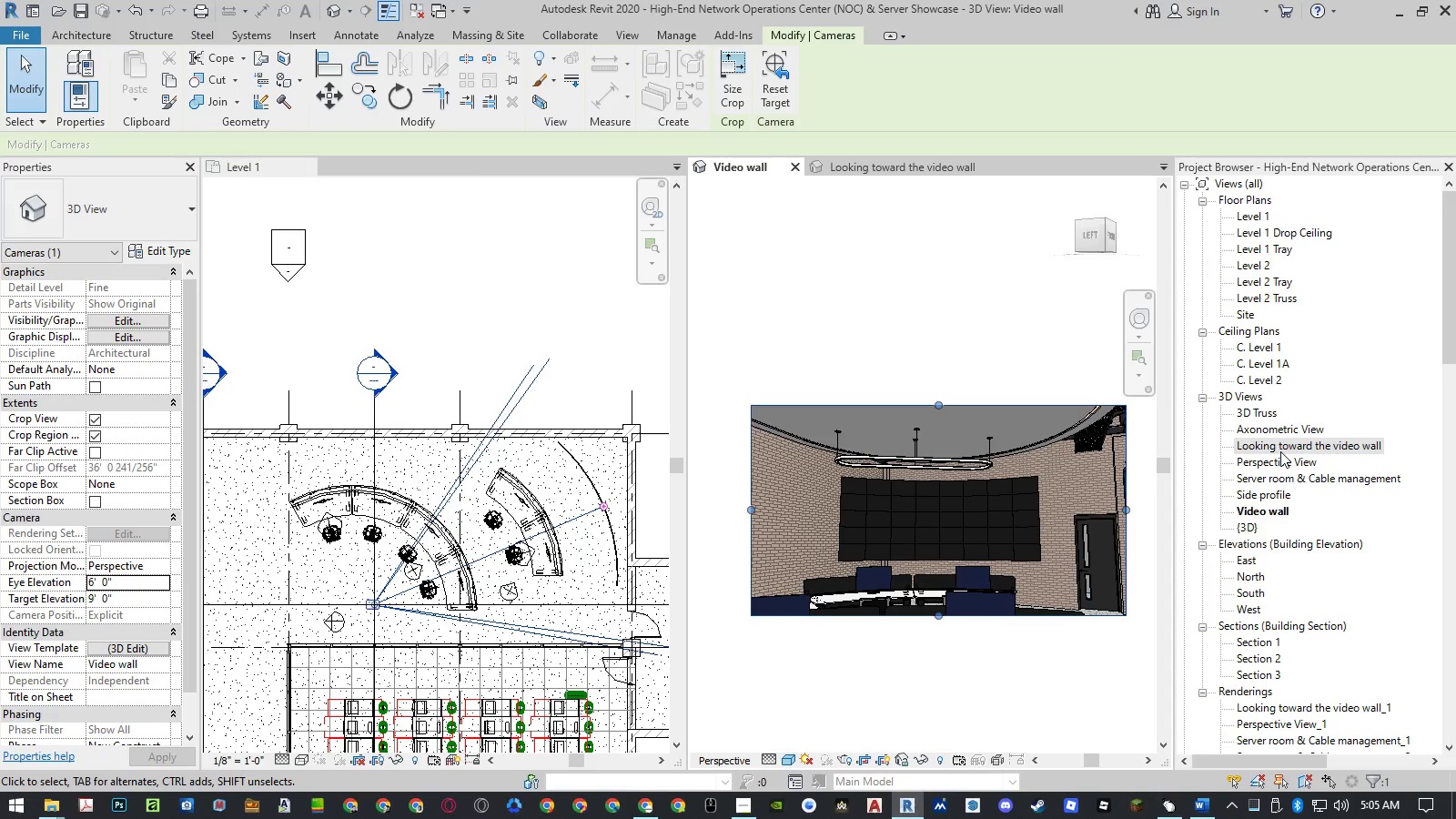 
double_click([1271, 496])
 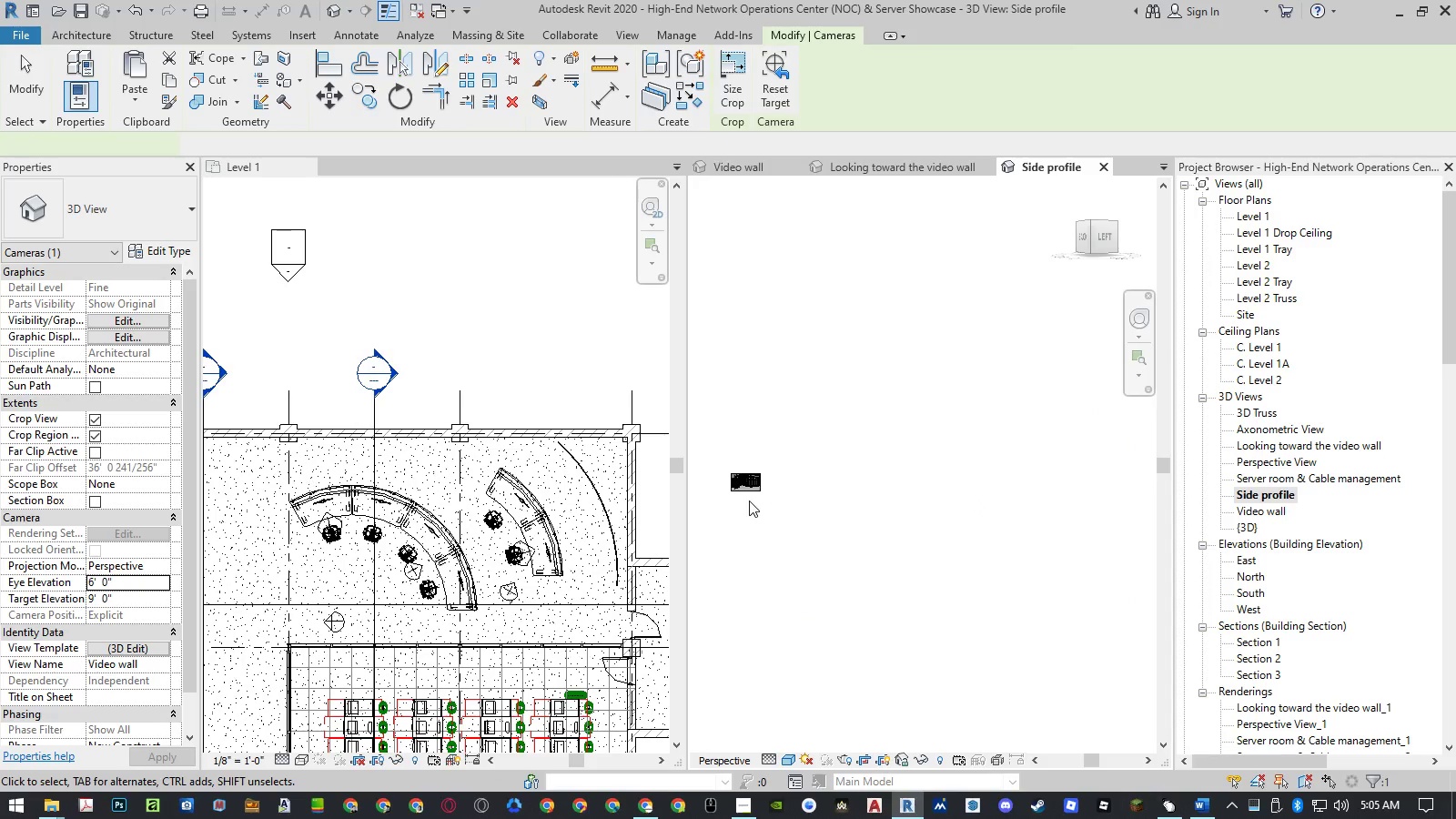 
left_click([777, 525])
 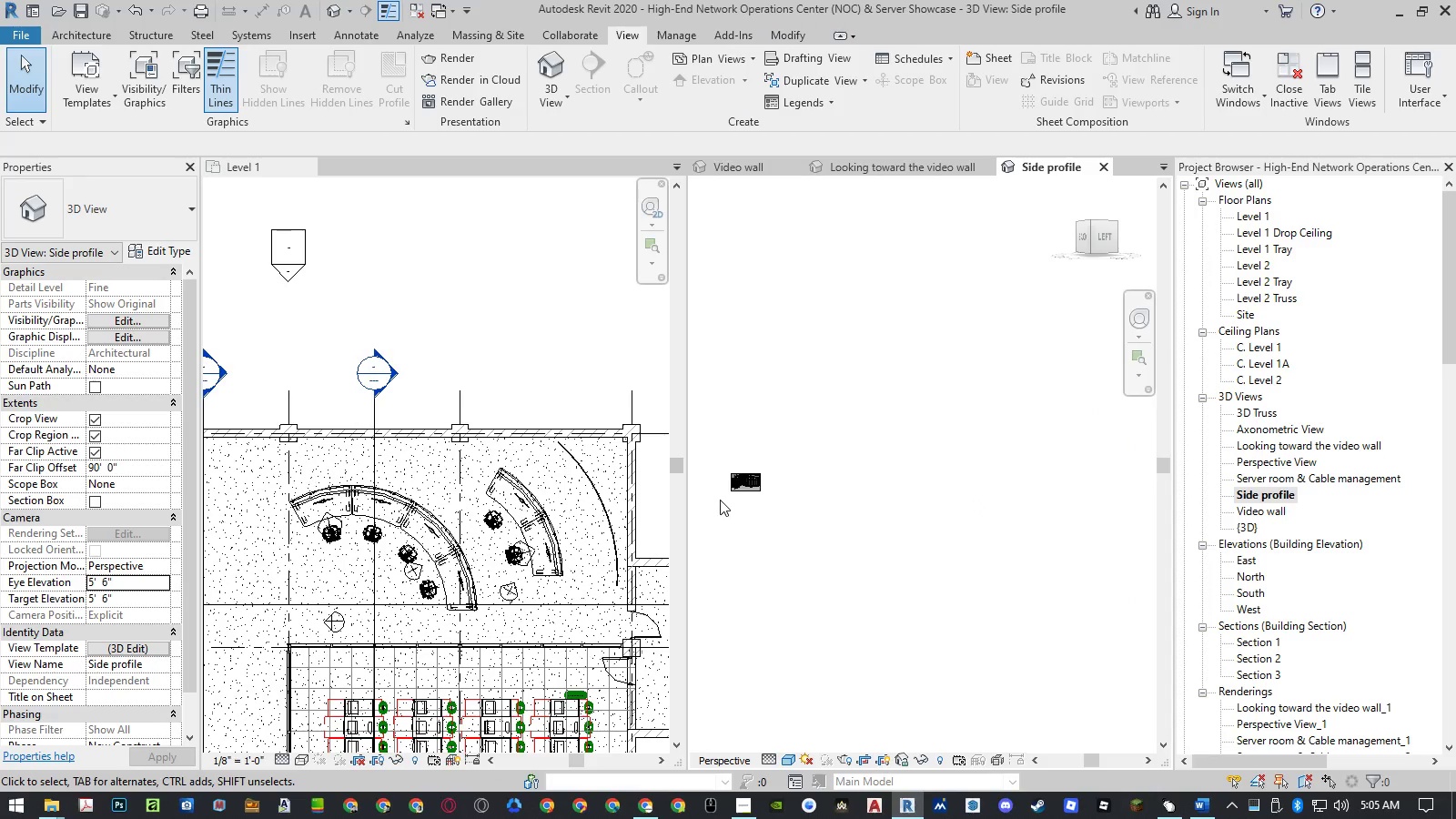 
left_click([749, 469])
 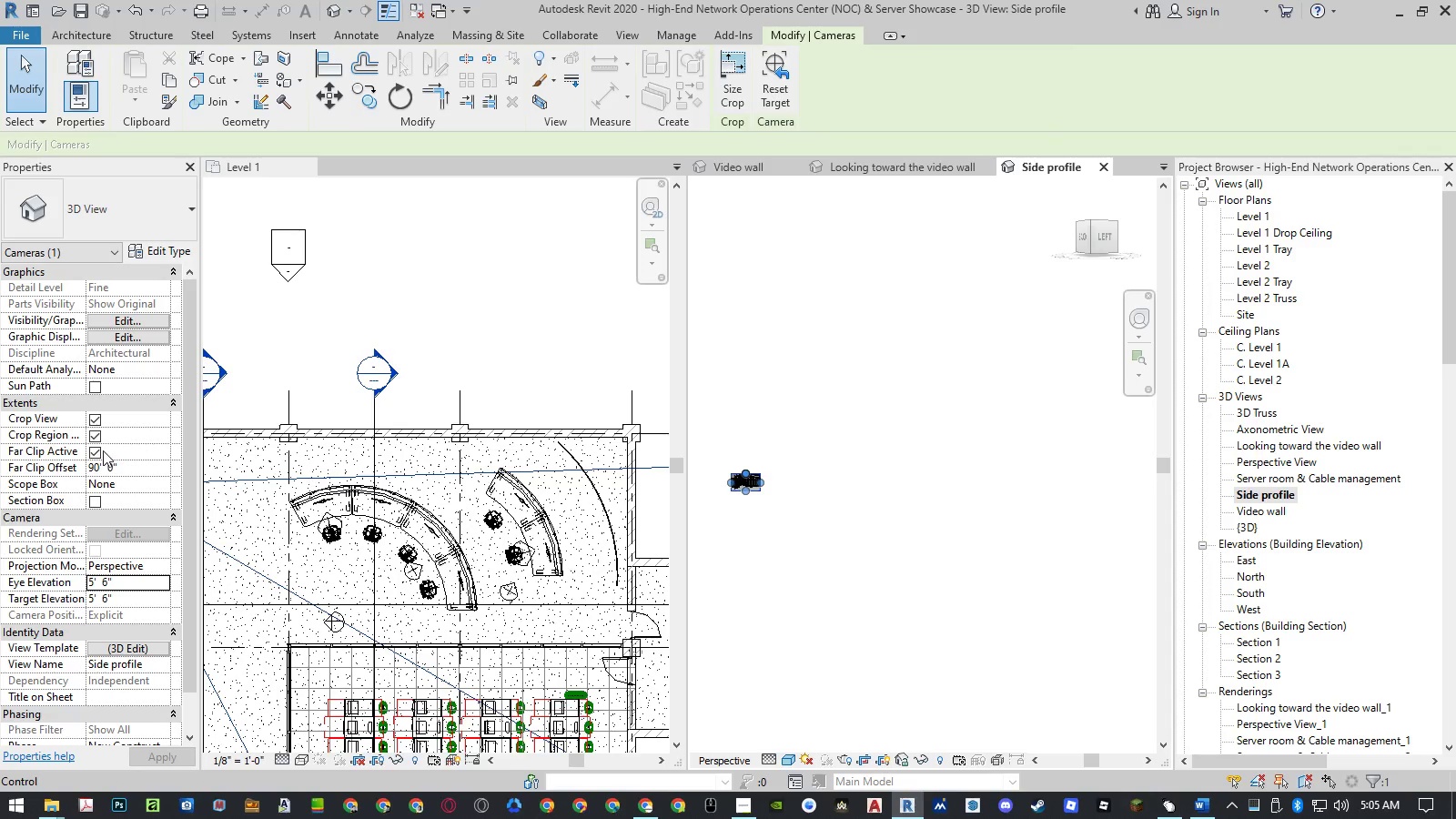 
left_click([98, 453])
 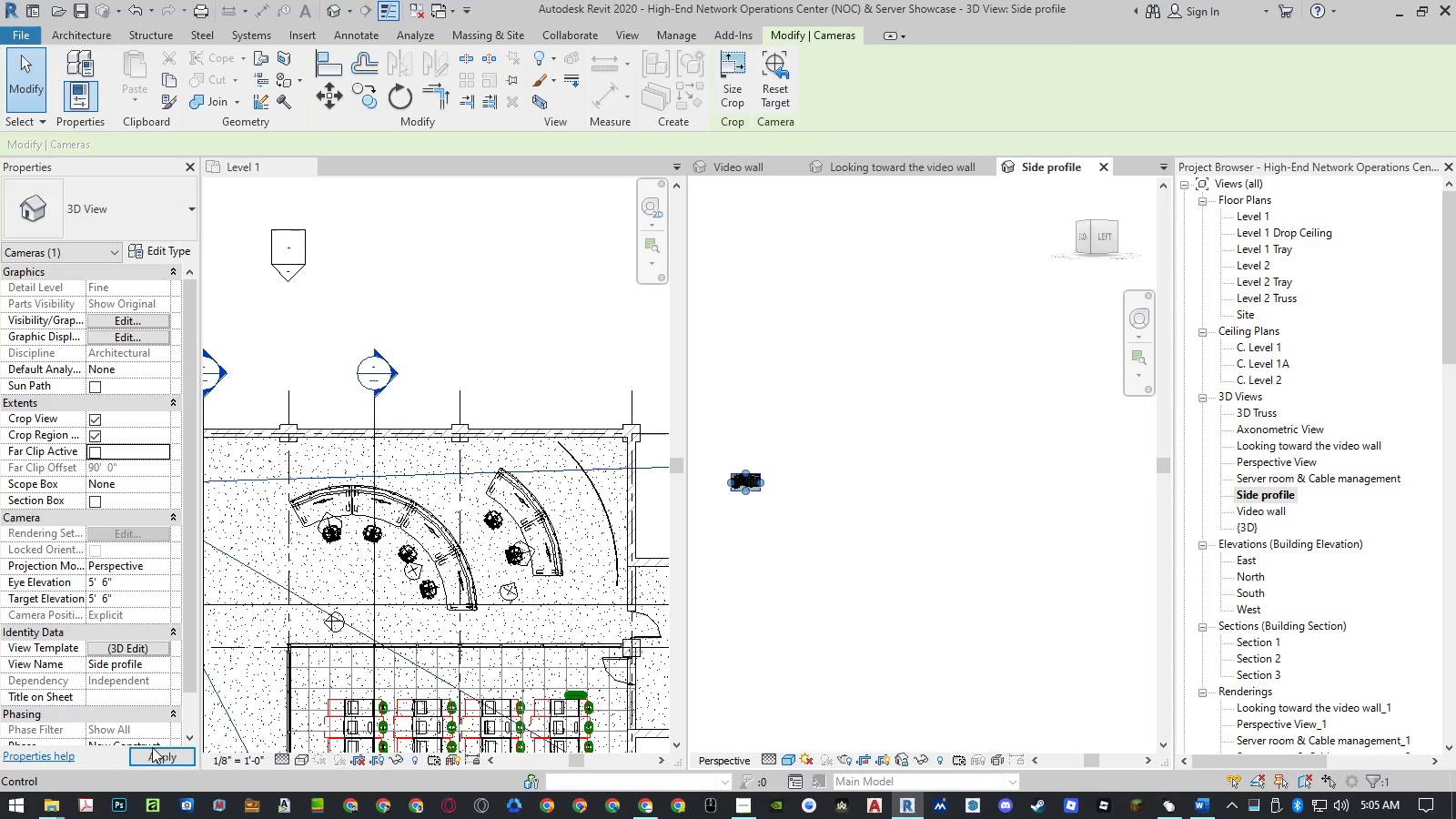 
left_click([152, 761])
 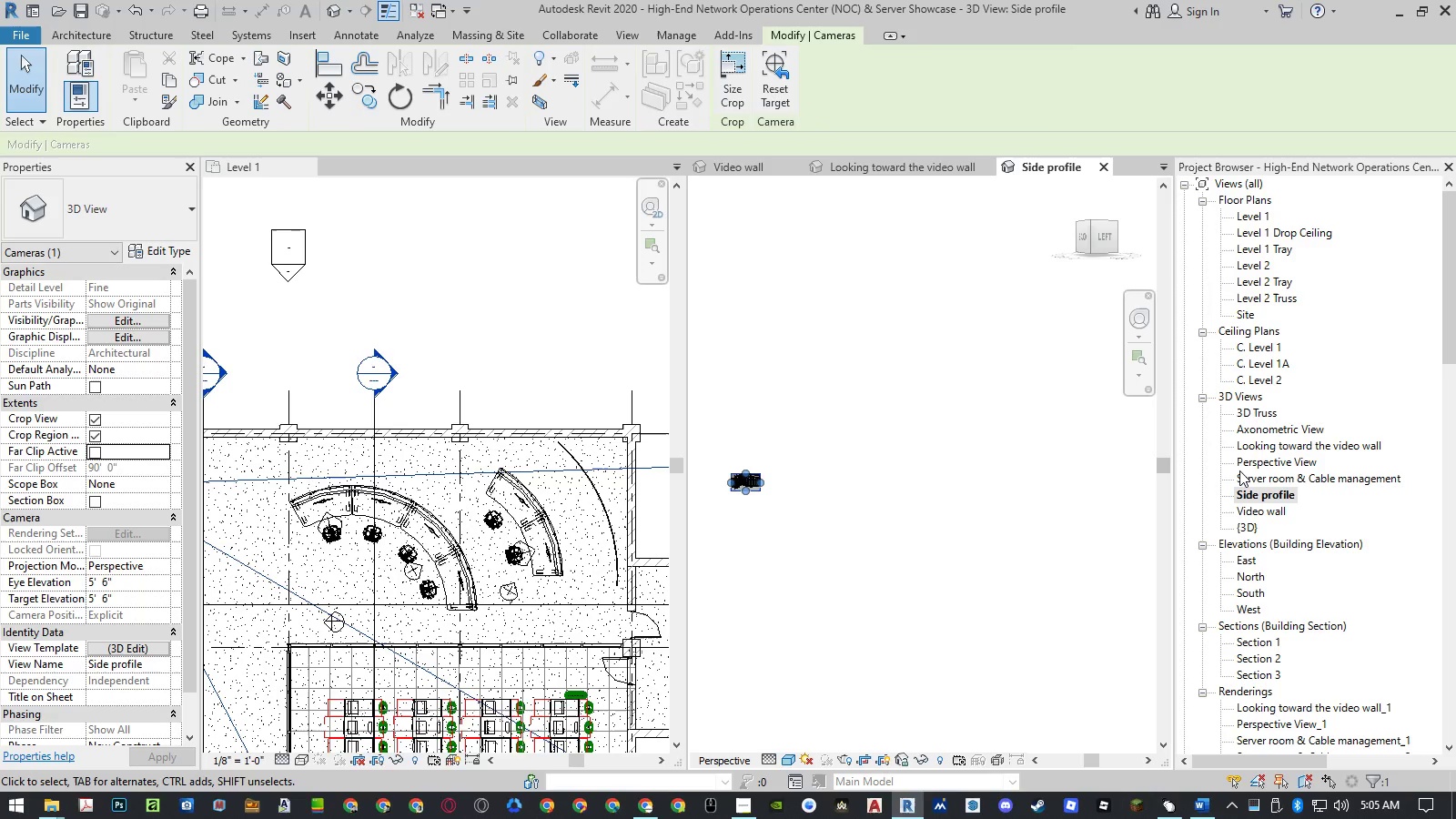 
left_click_drag(start_coordinate=[1107, 163], to_coordinate=[922, 164])
 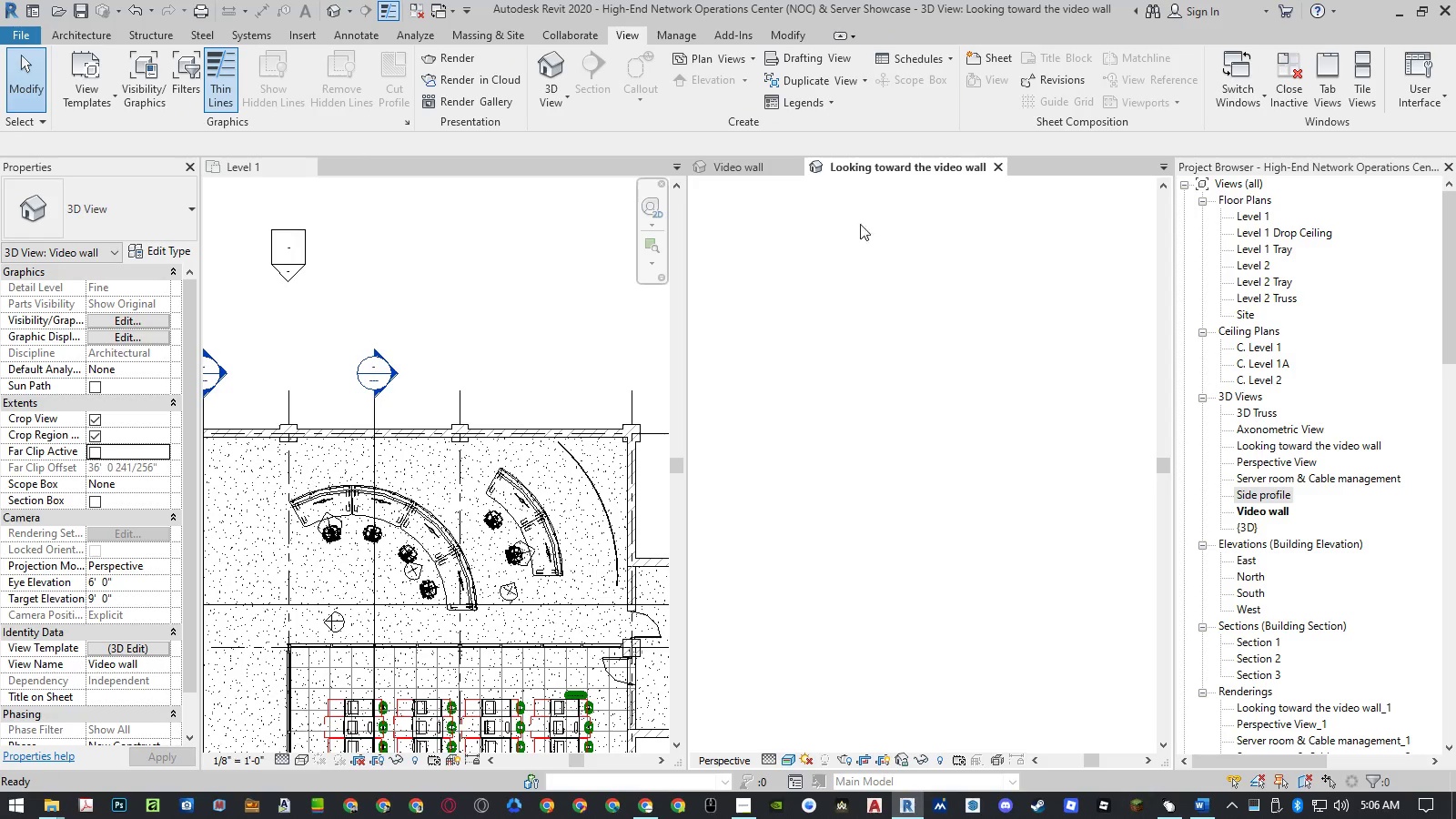 
left_click([922, 164])
 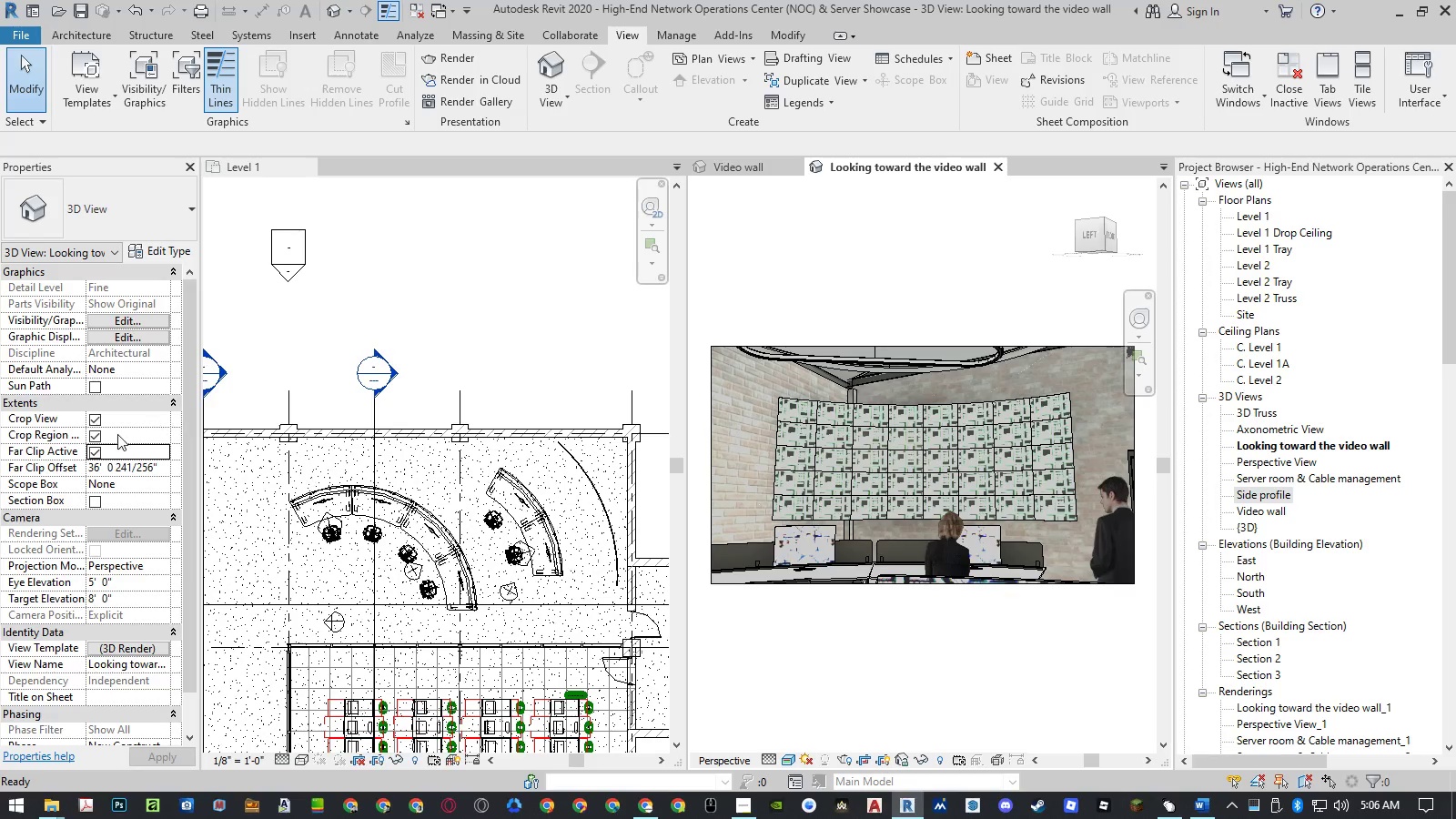 
left_click([98, 455])
 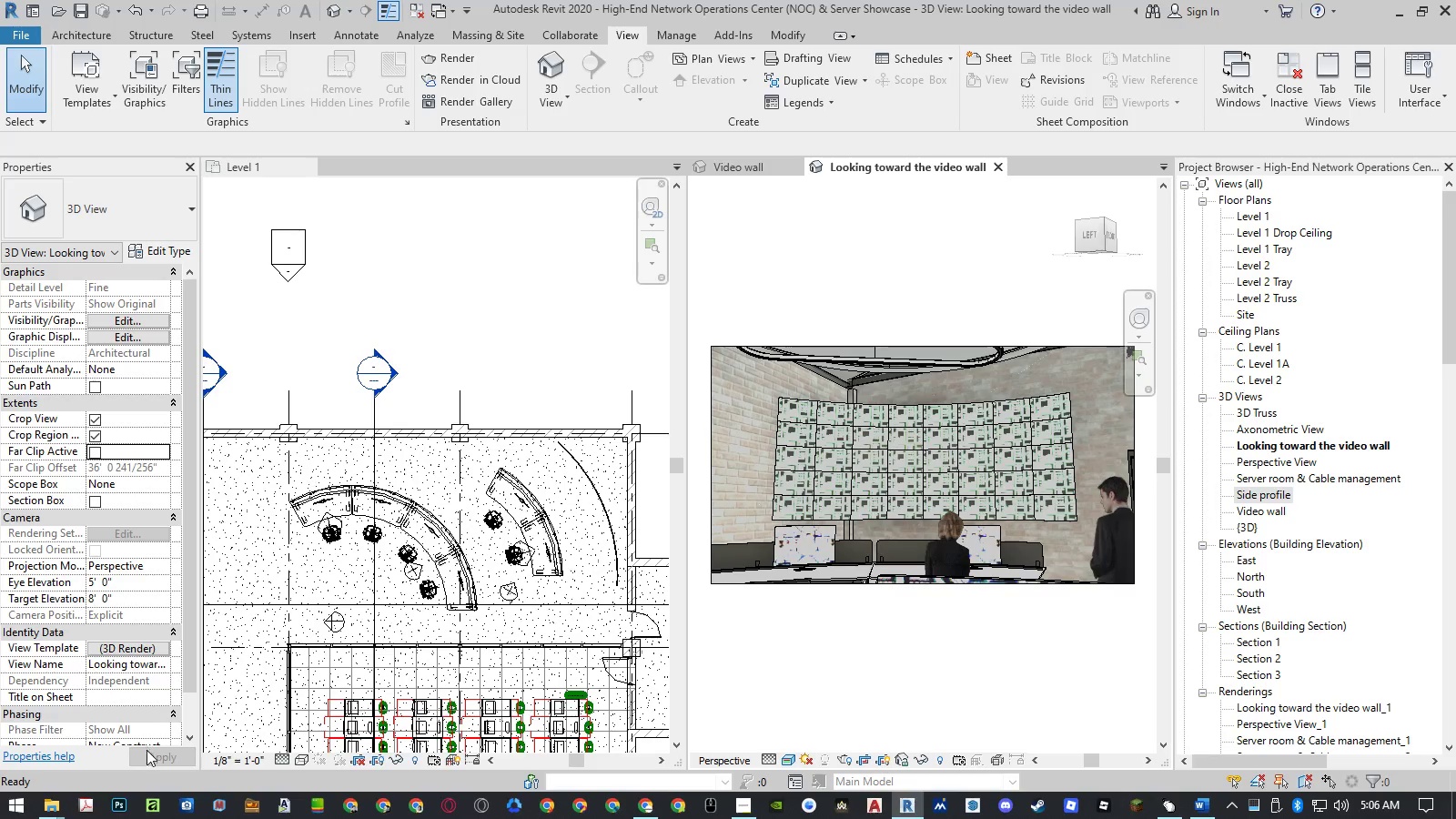 
left_click([147, 757])
 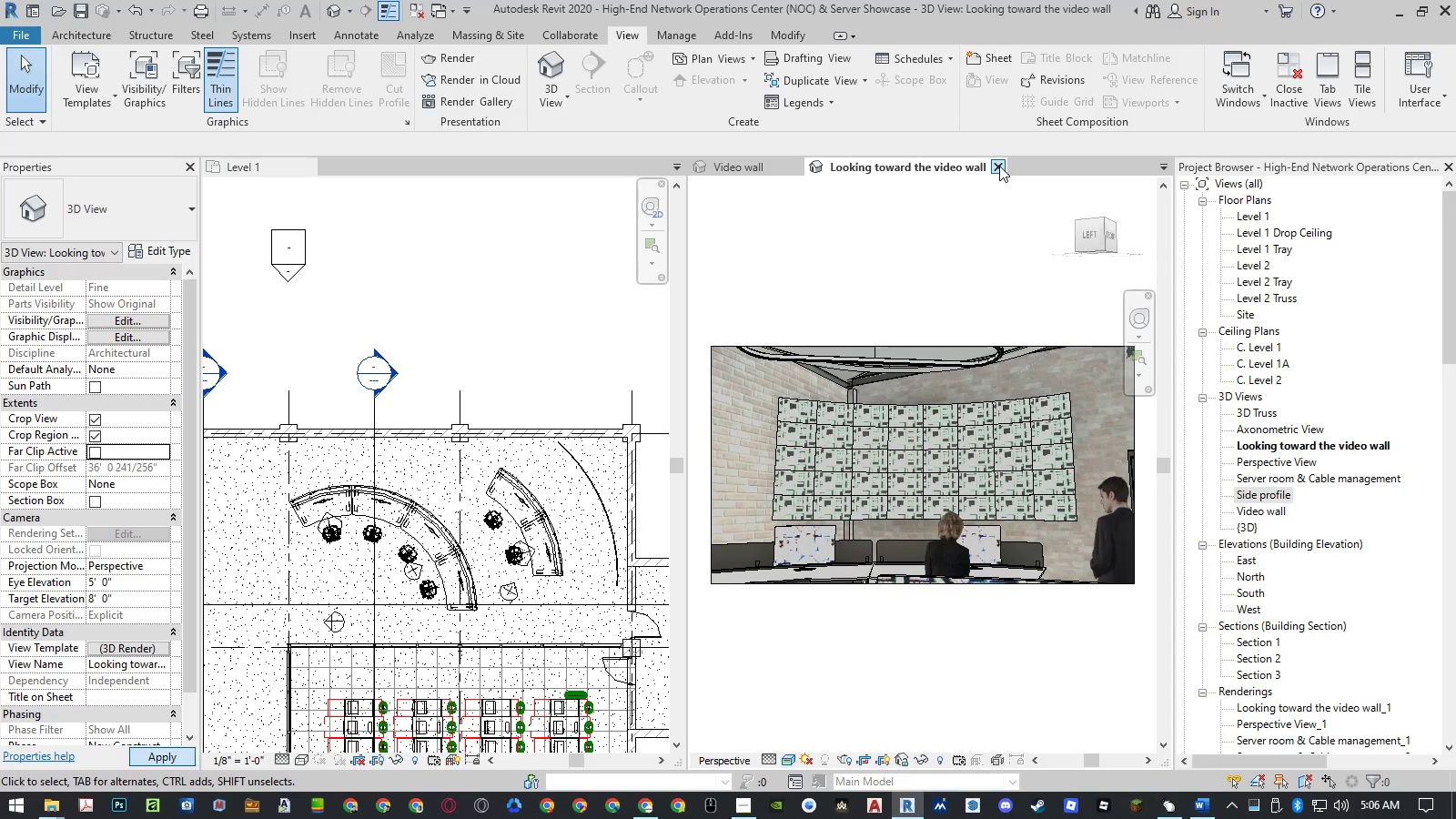 
left_click([999, 166])
 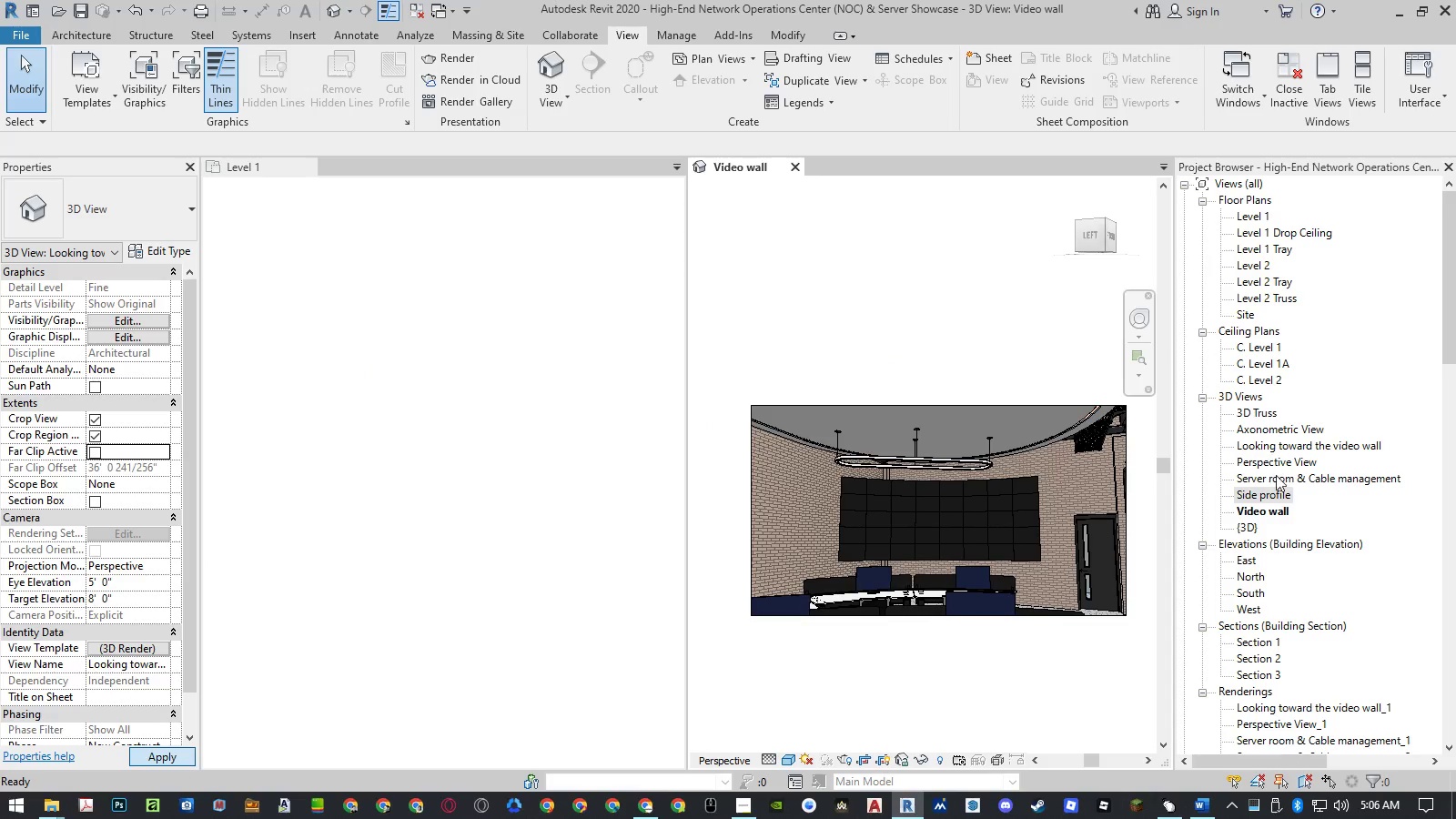 
double_click([1276, 478])
 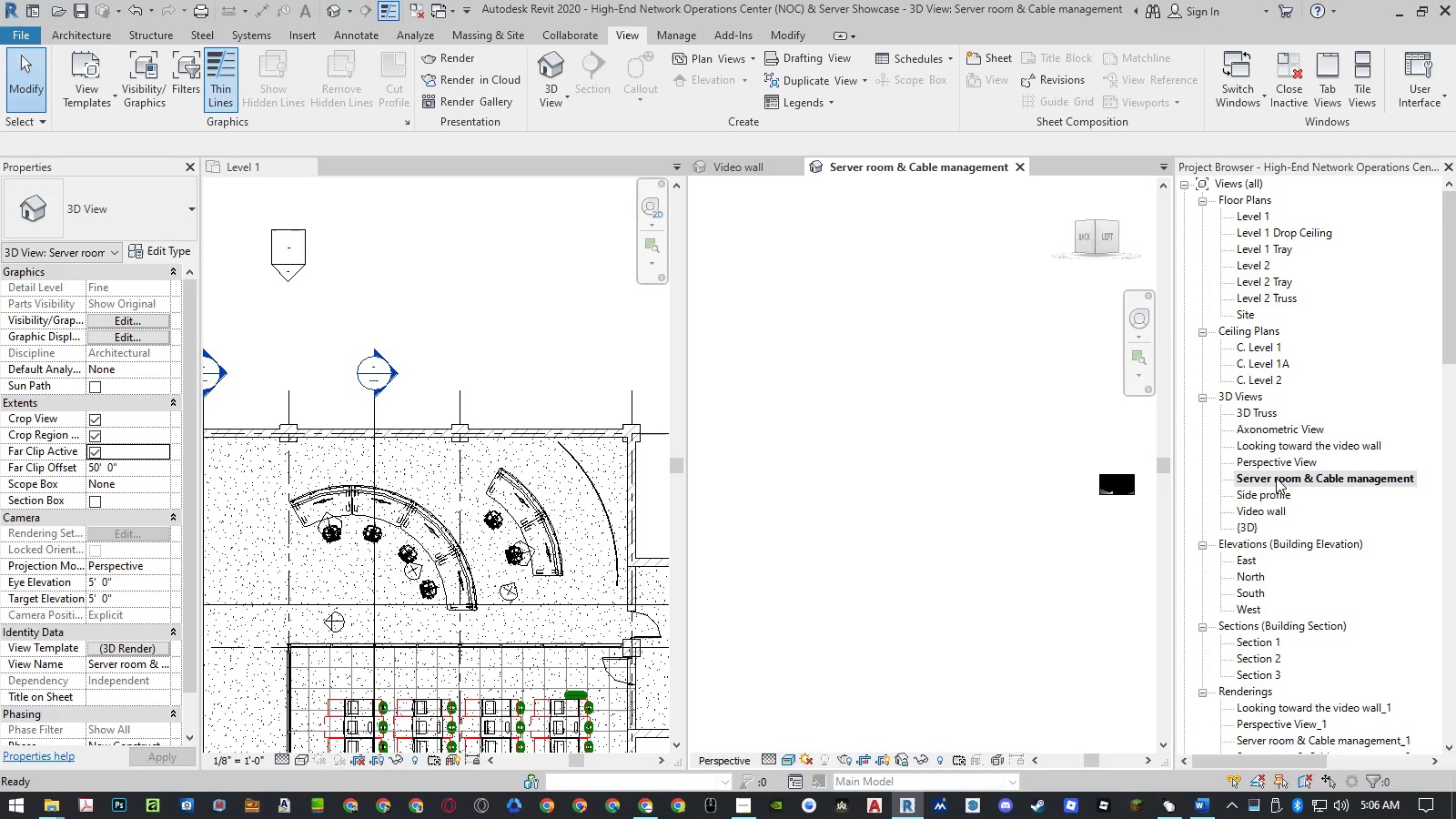 
wait(10.3)
 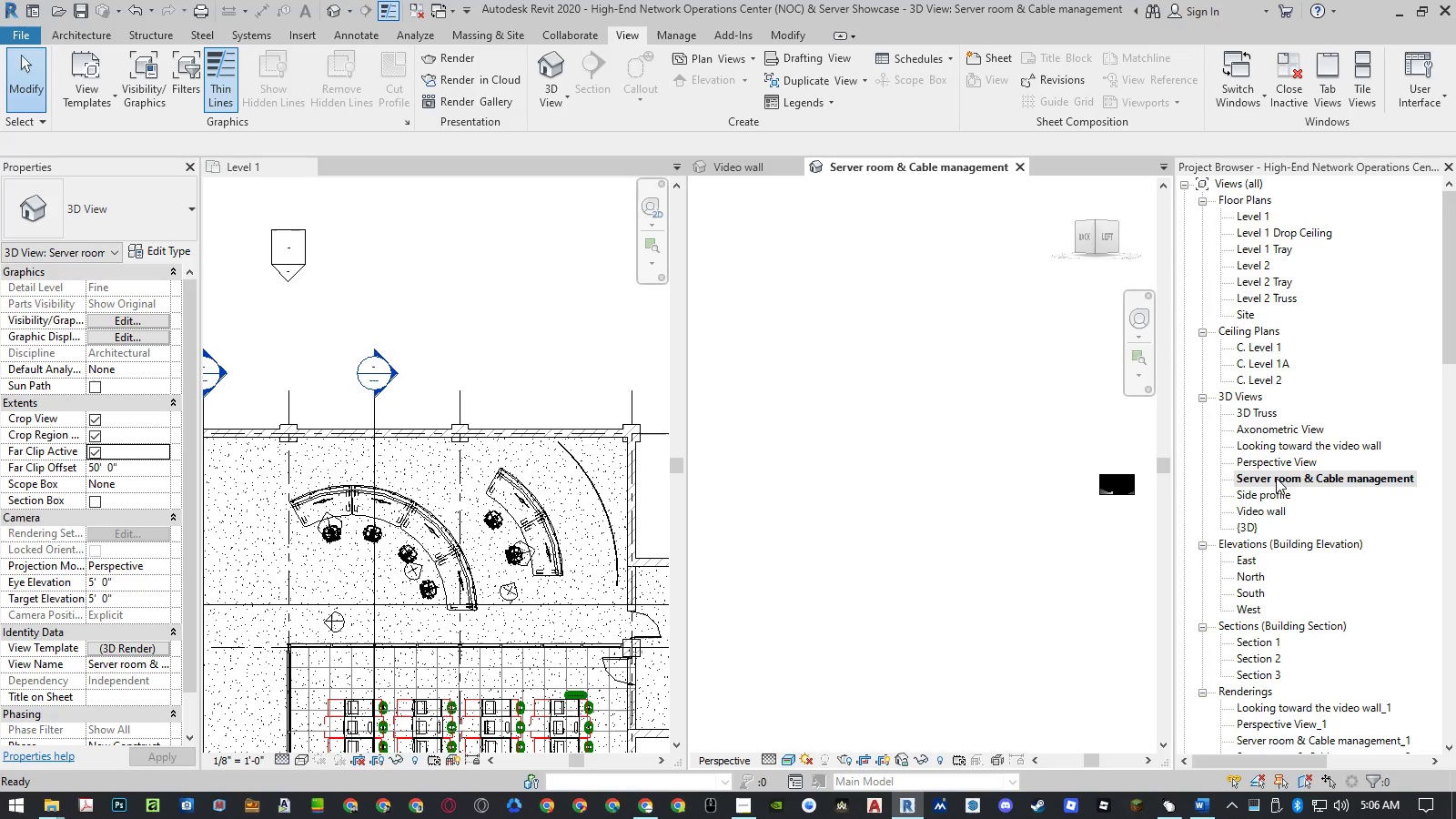 
left_click([1024, 492])
 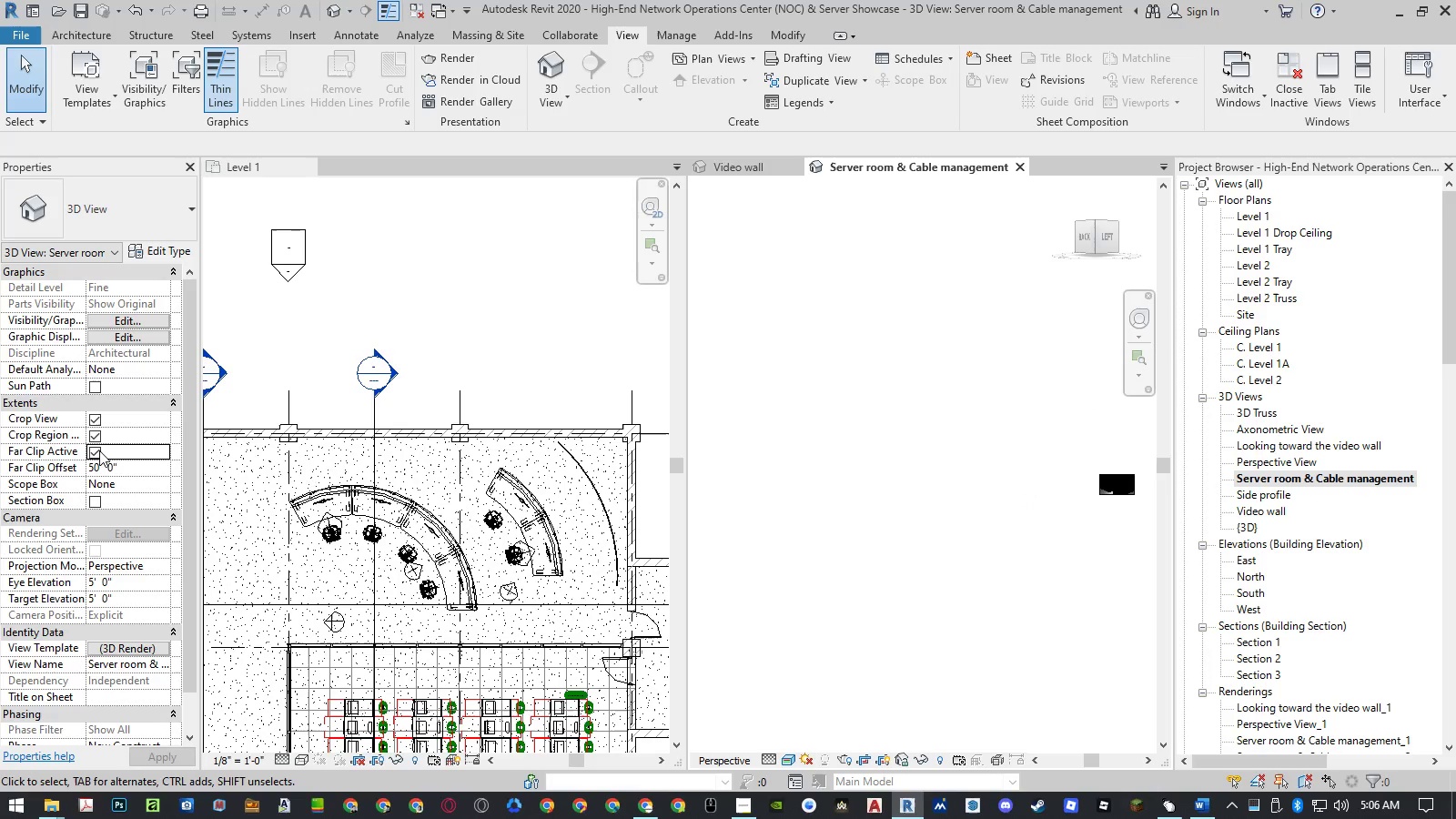 
left_click([99, 451])
 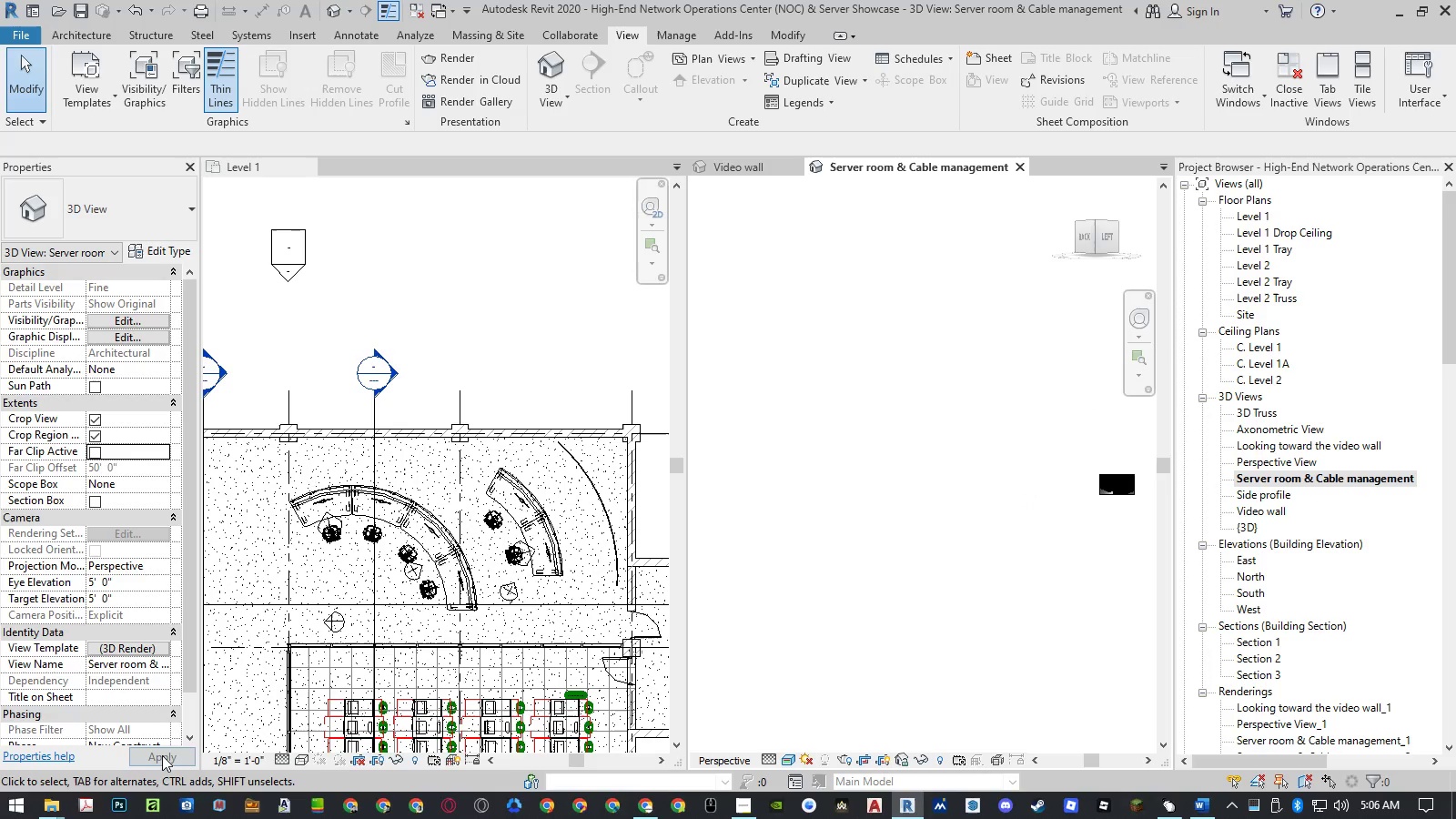 
left_click([162, 755])
 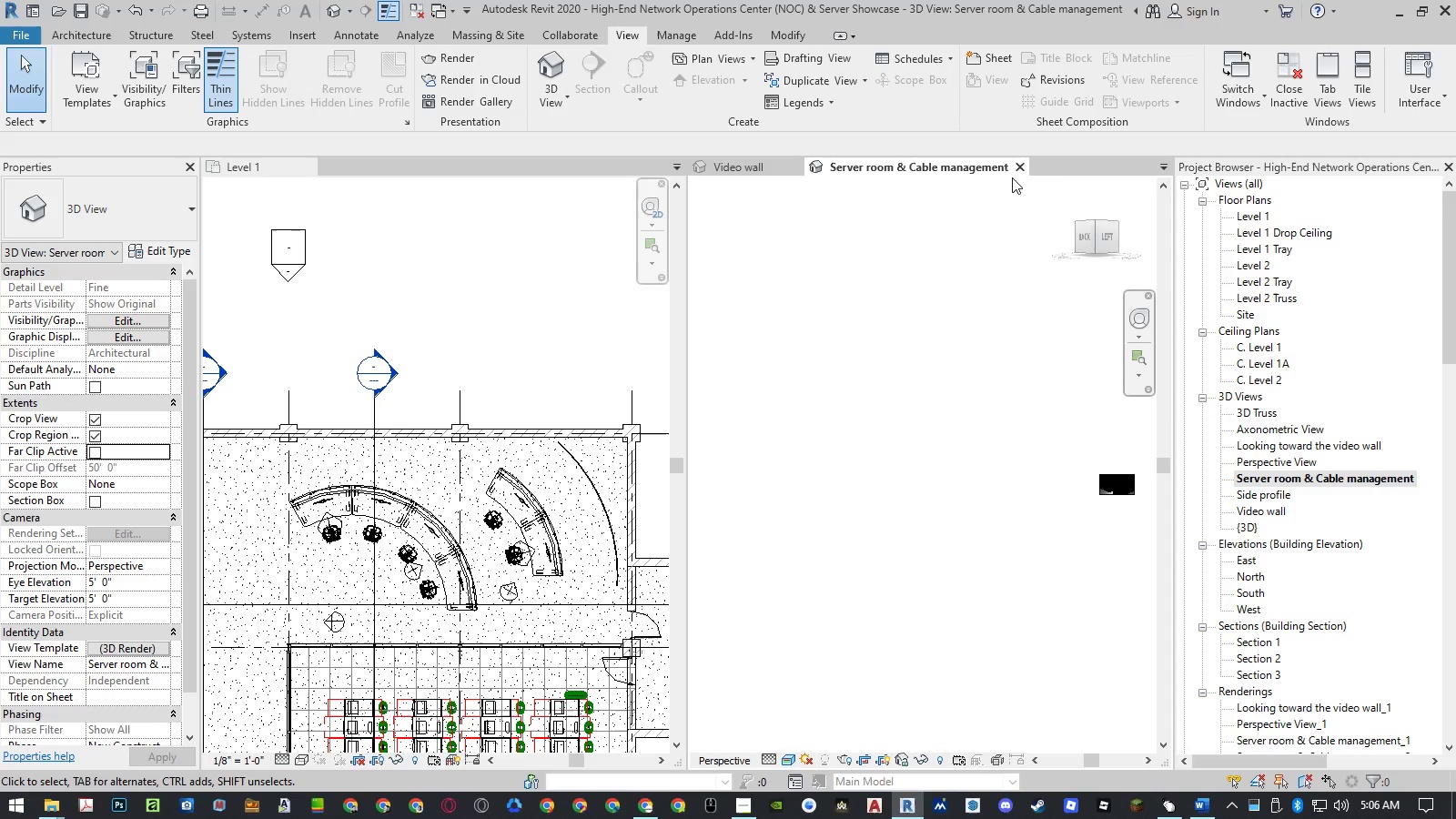 
wait(6.62)
 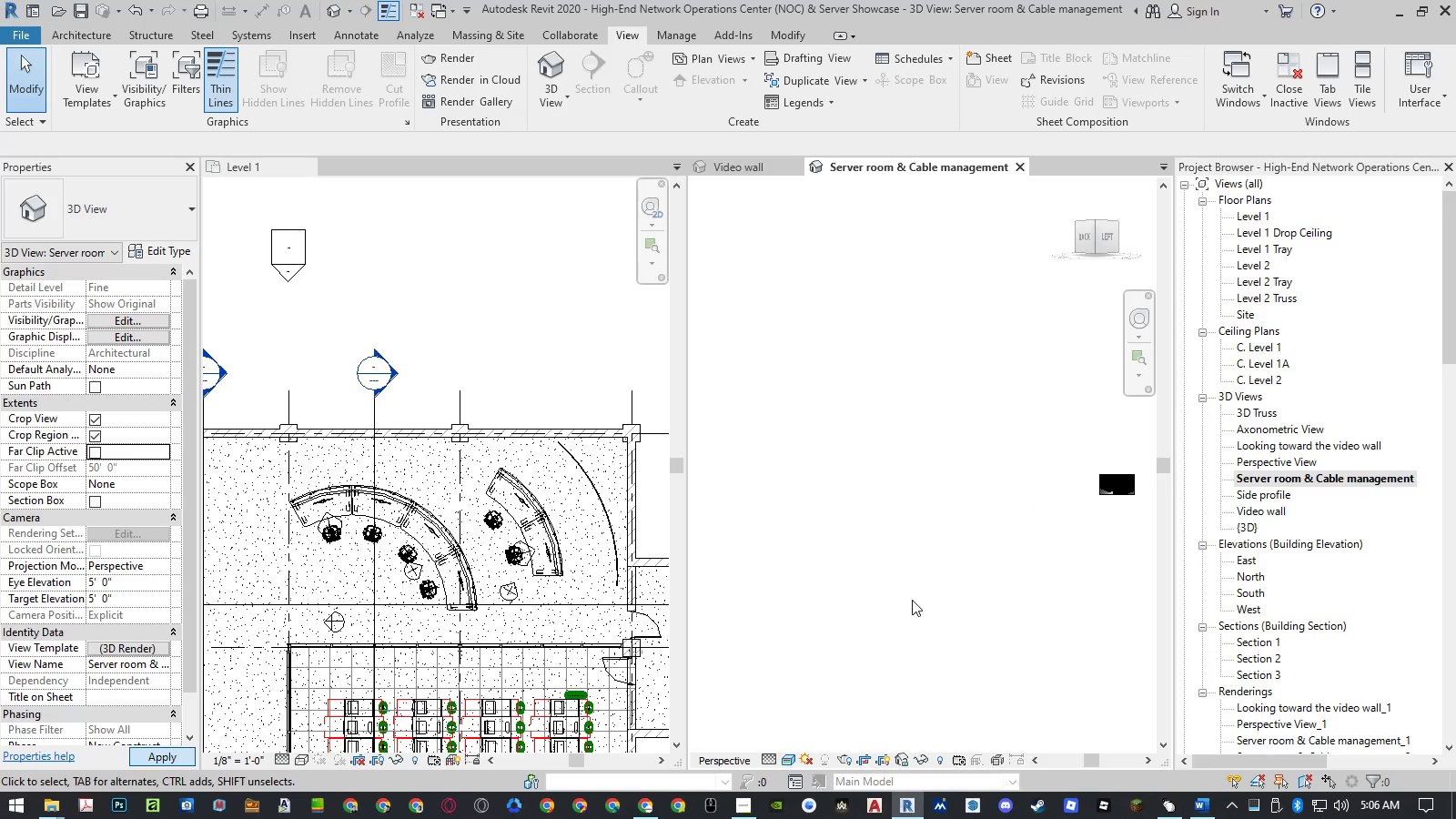 
left_click([1104, 475])
 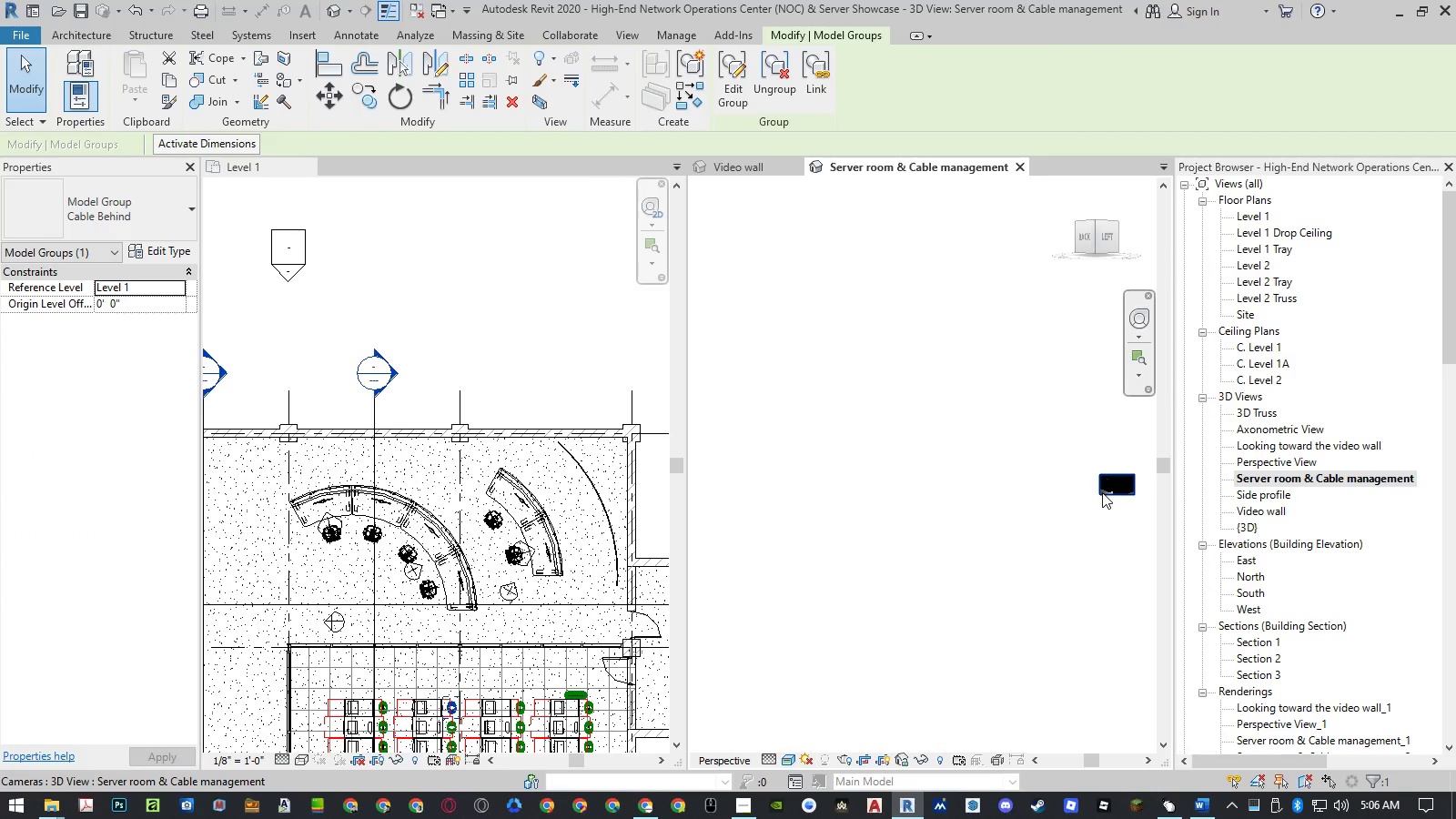 
left_click([1102, 492])
 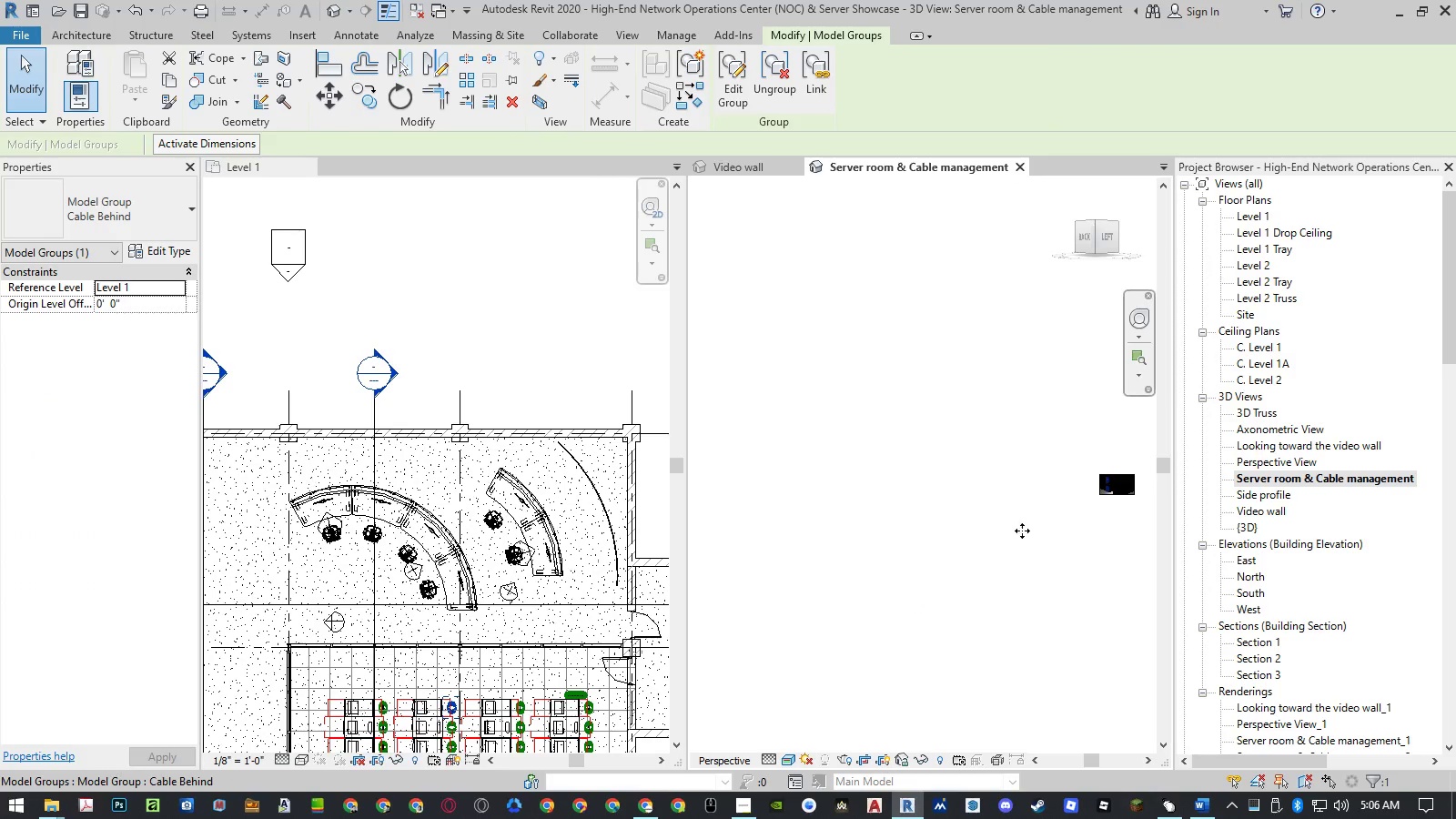 
scroll: coordinate [1108, 495], scroll_direction: up, amount: 5.0
 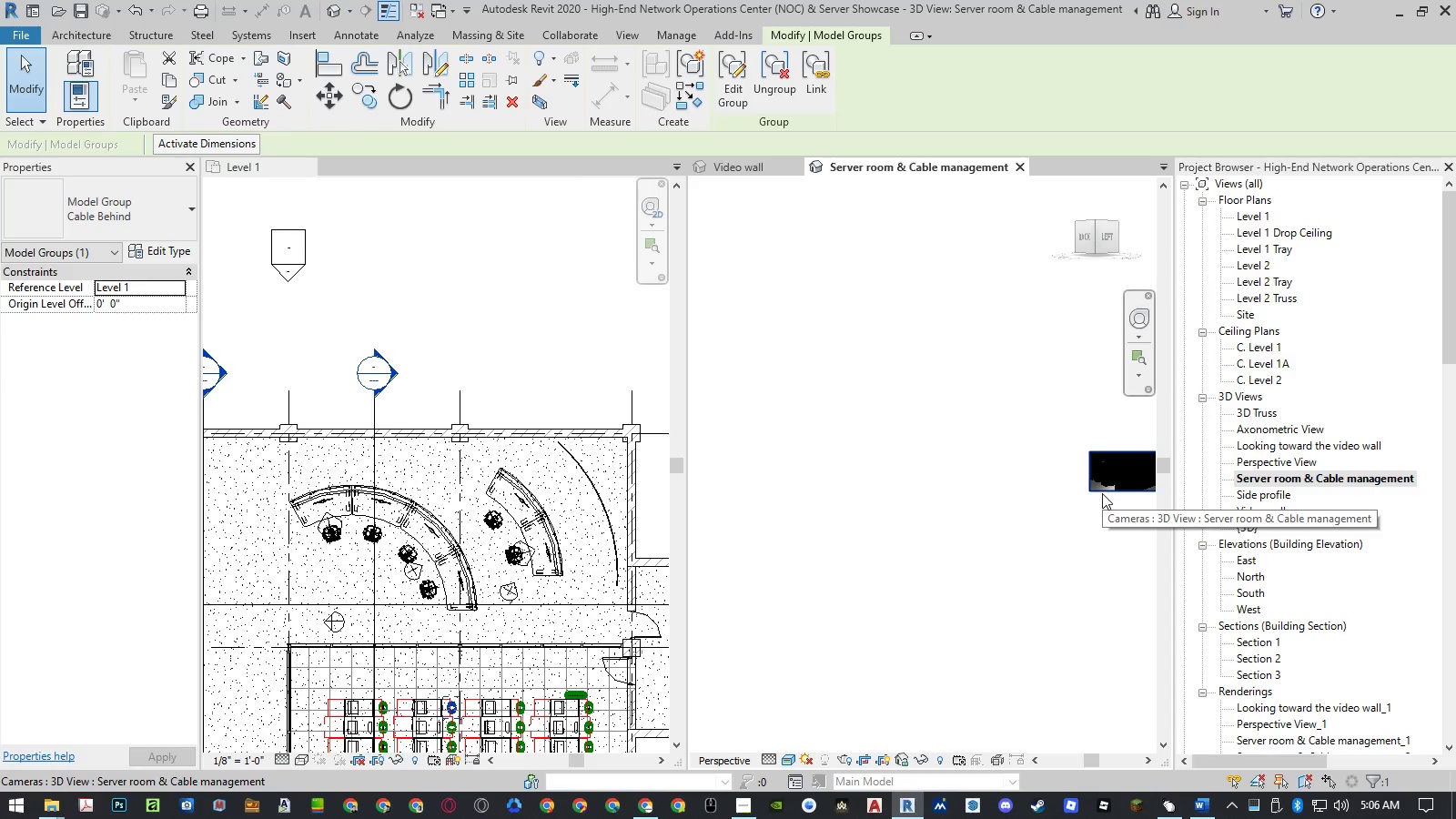 
wait(7.15)
 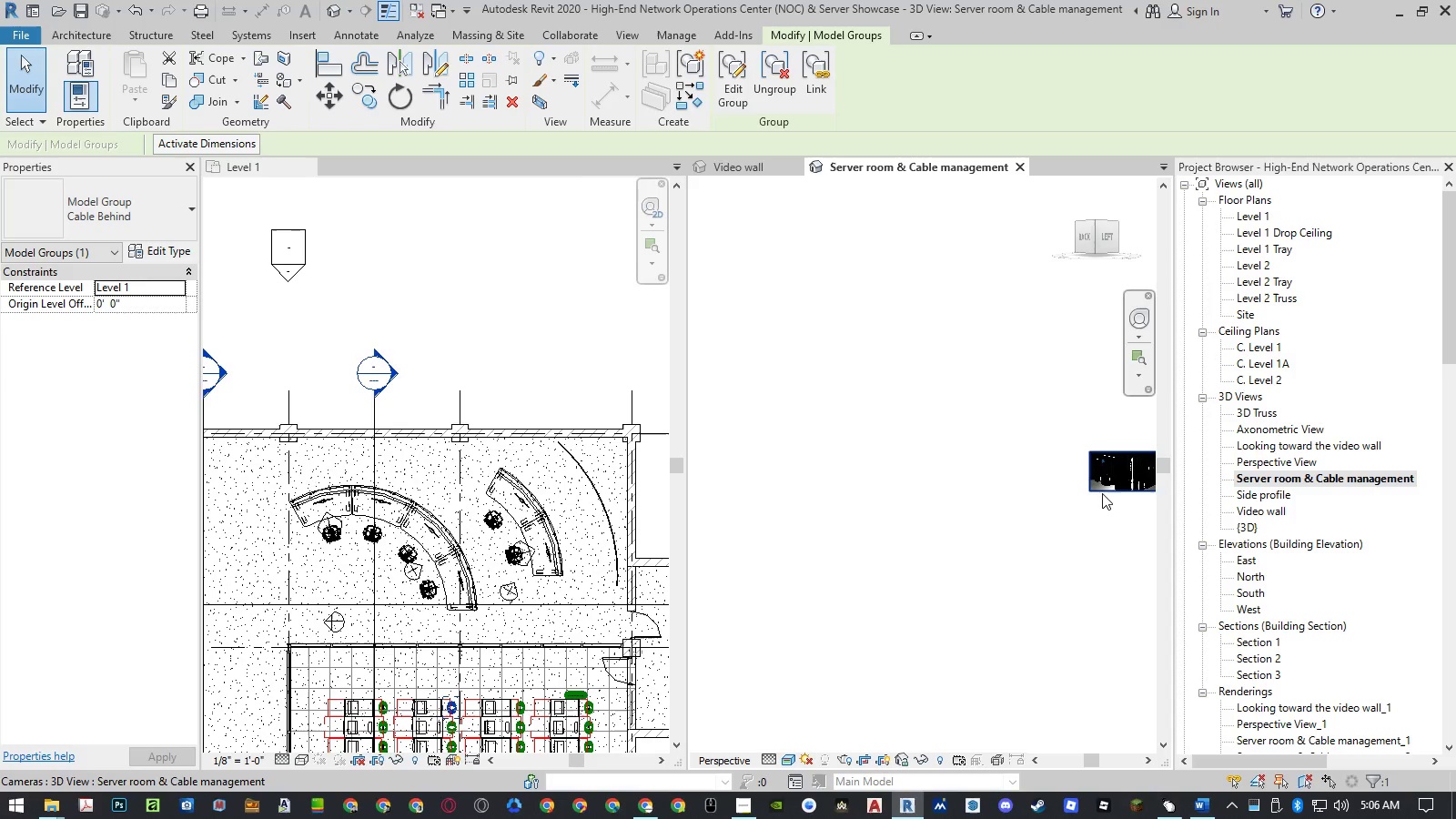 
left_click([1102, 493])
 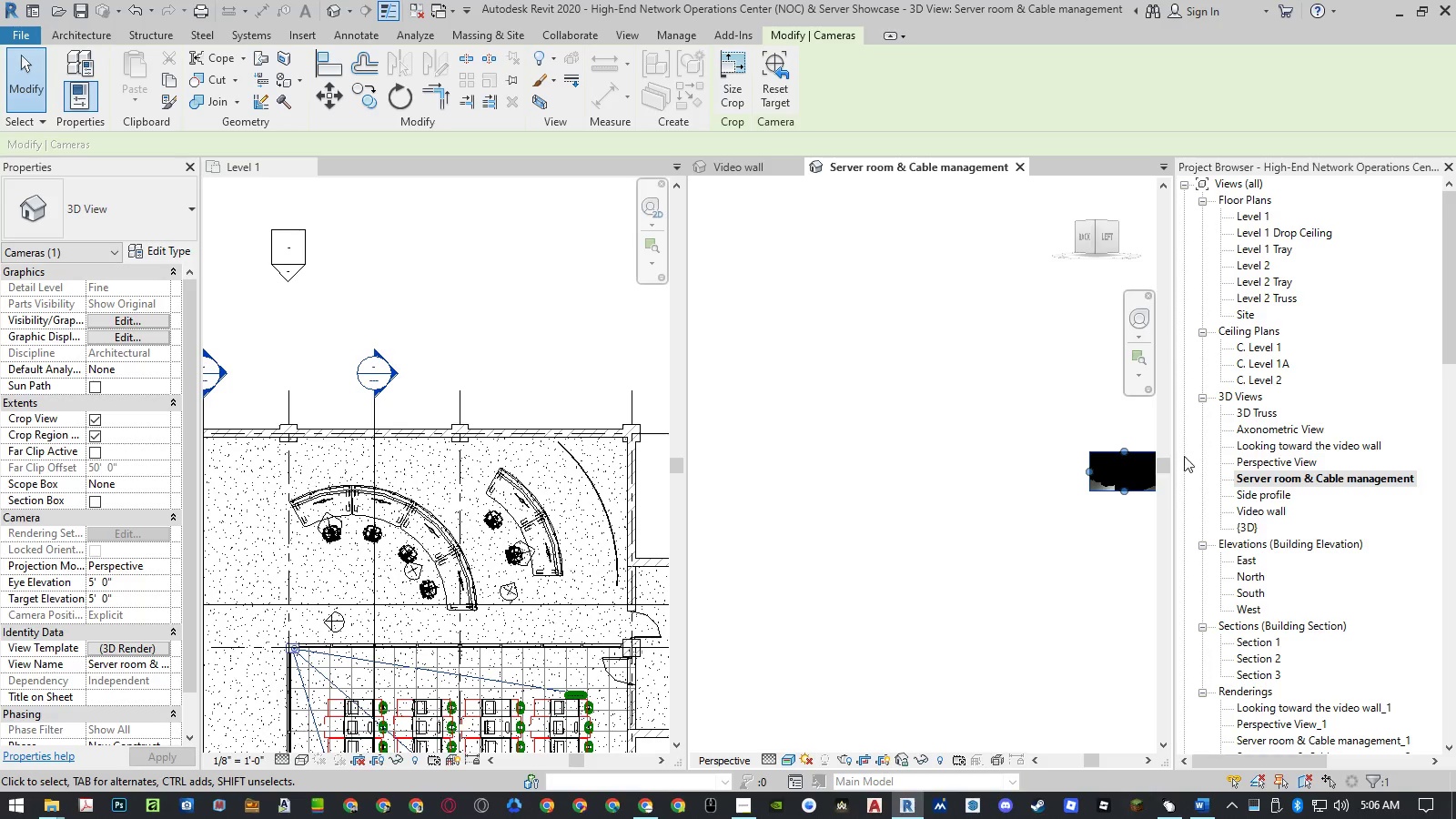 
left_click([1025, 167])
 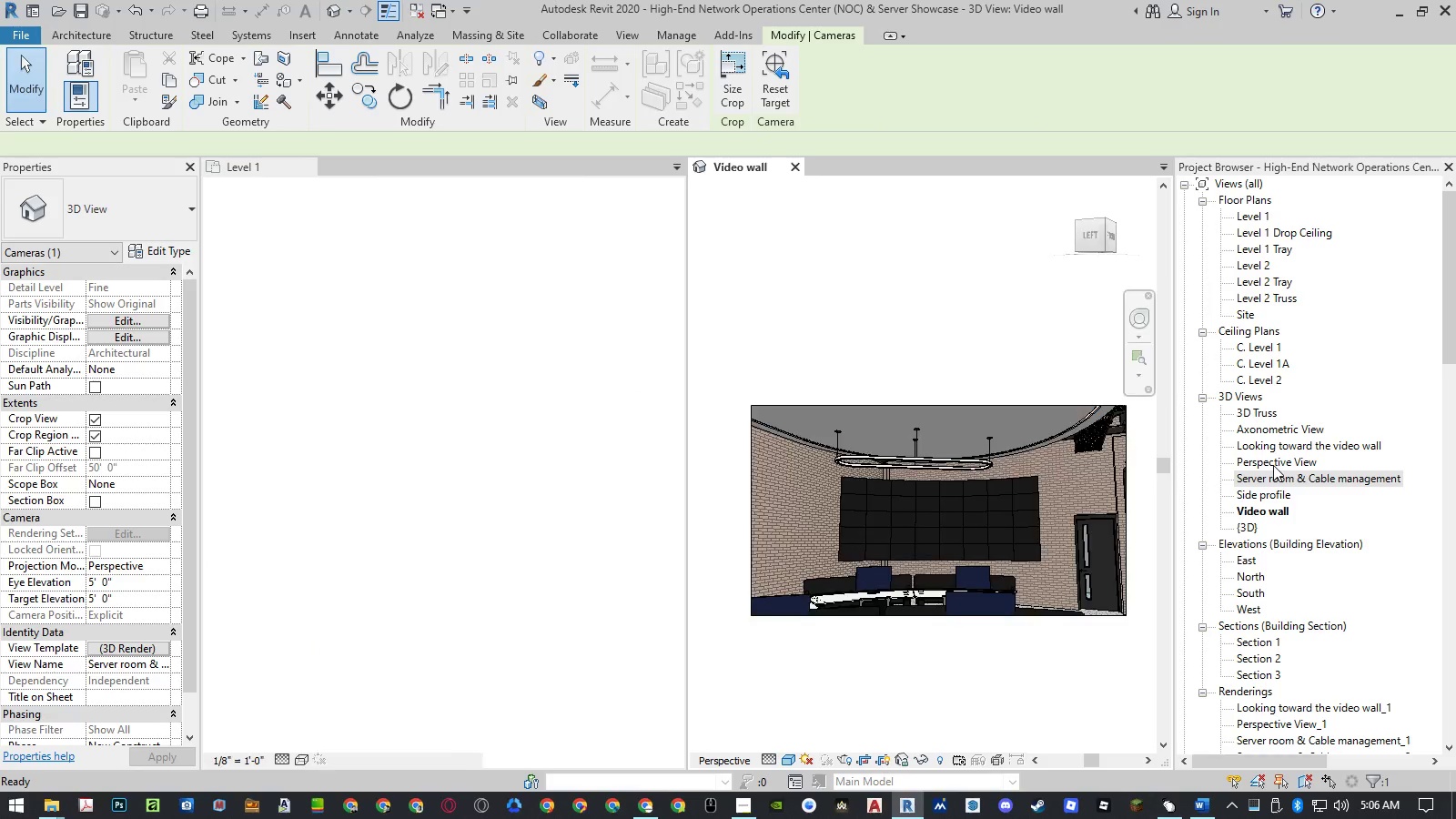 
double_click([1273, 465])
 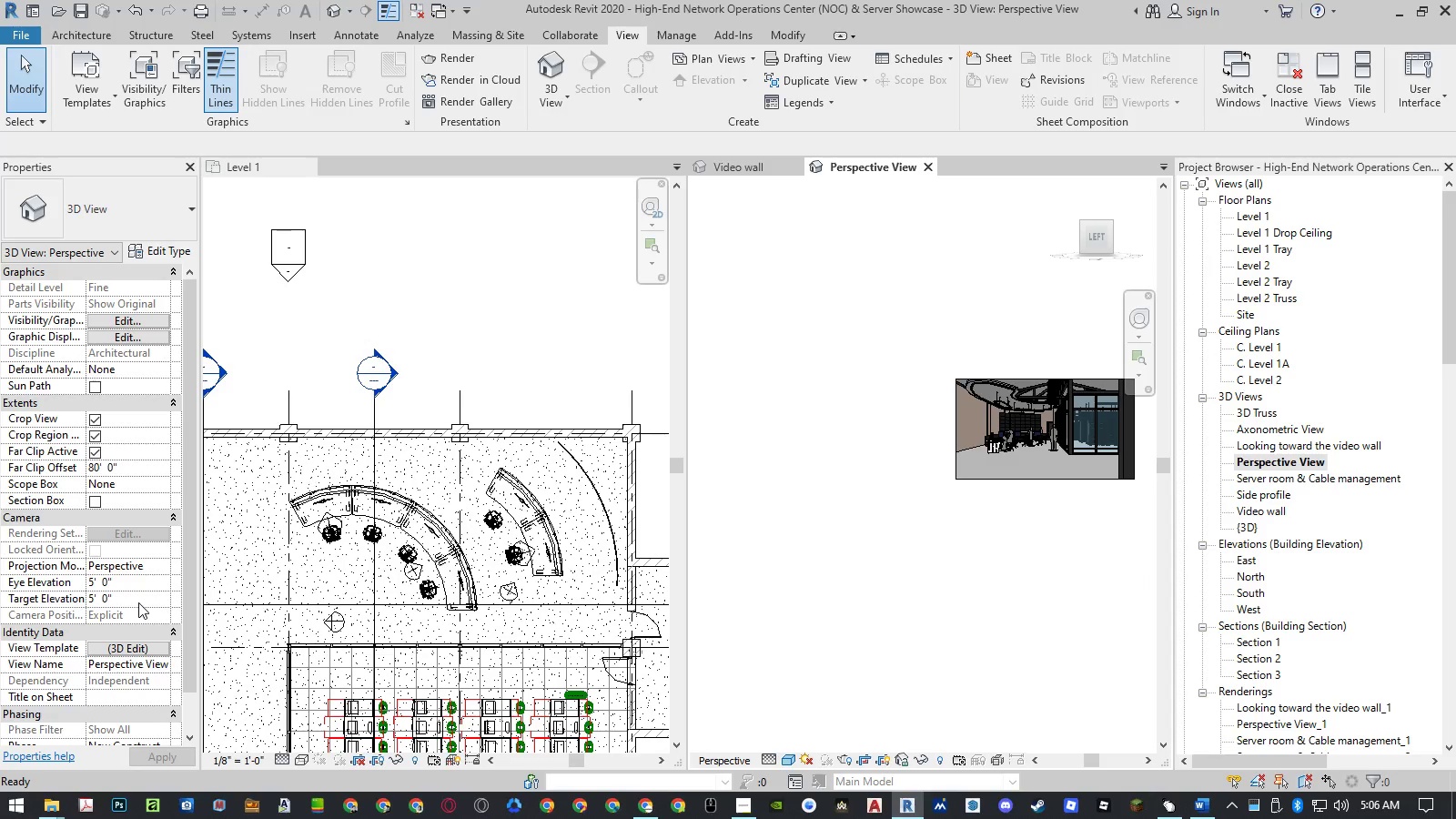 
left_click([97, 453])
 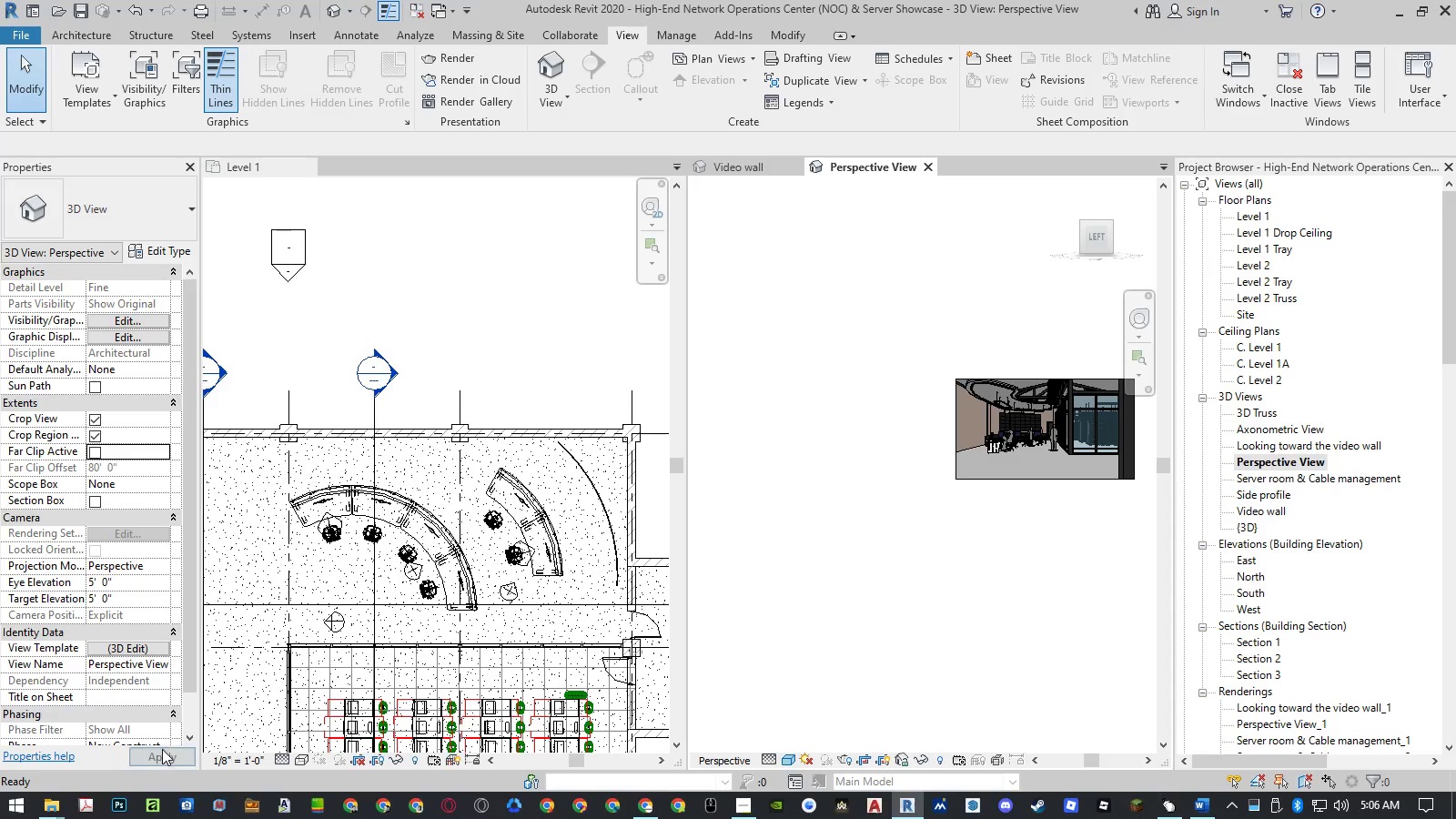 
left_click([160, 755])
 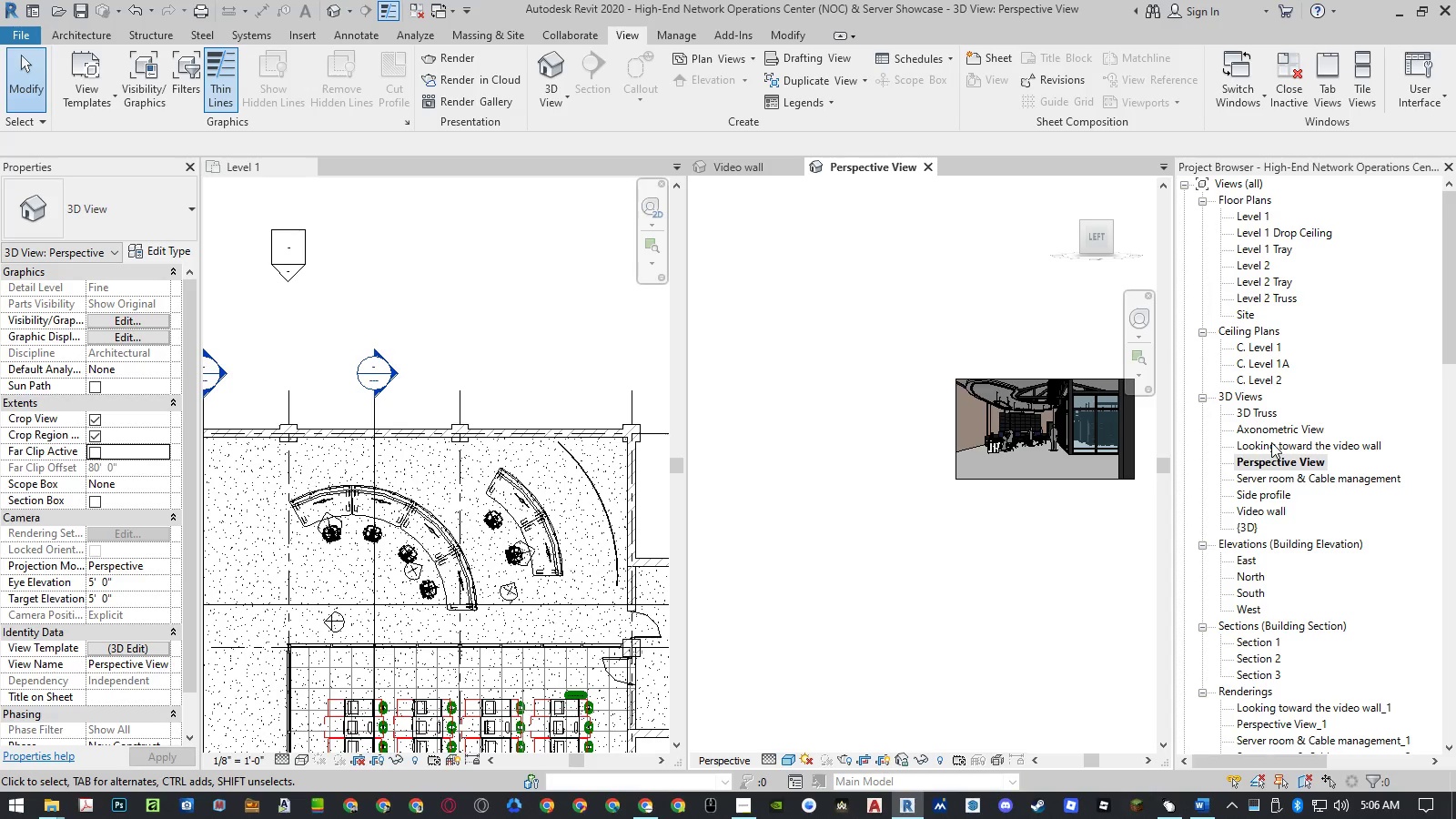 
double_click([1271, 442])
 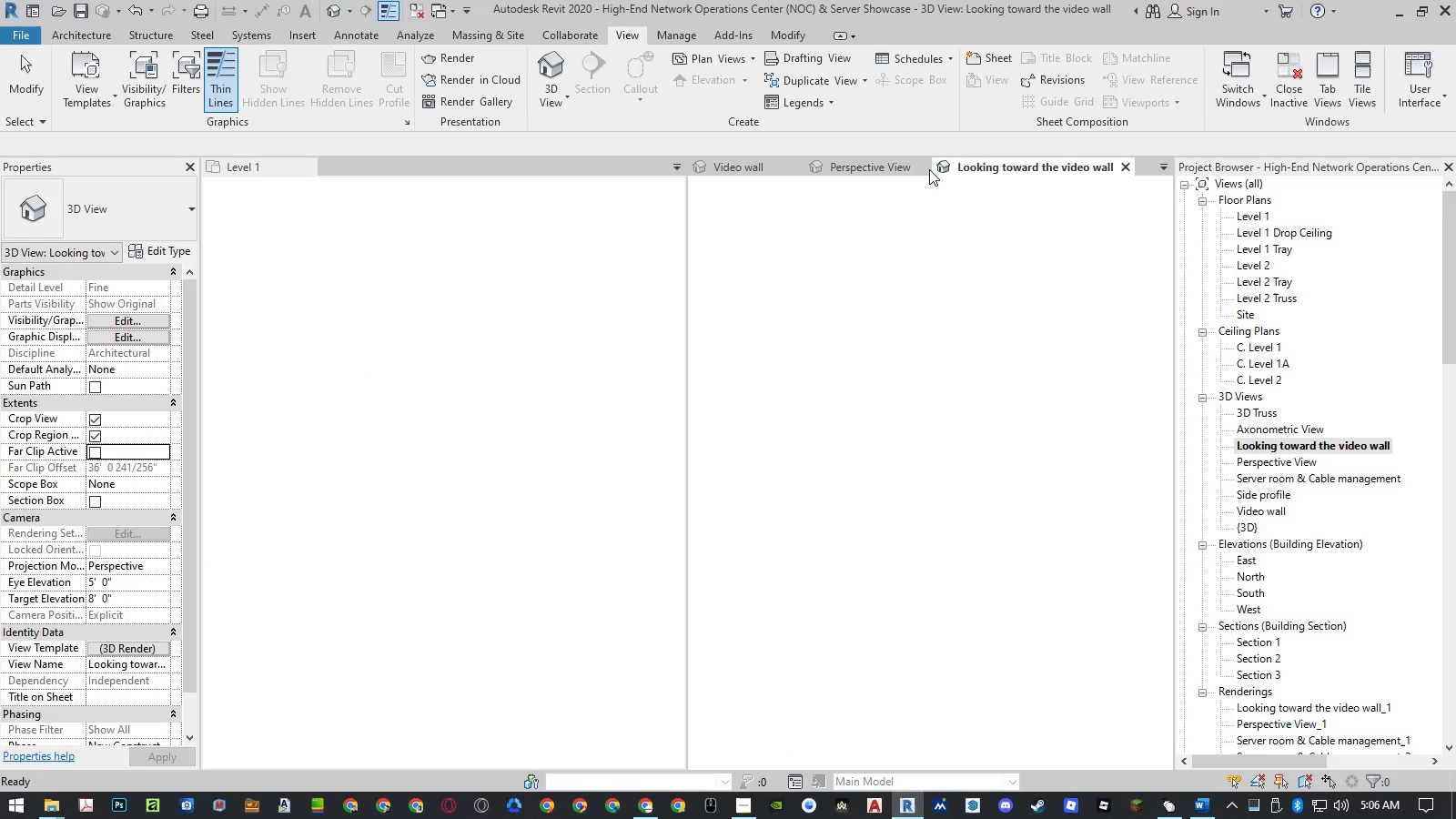 
left_click([925, 167])
 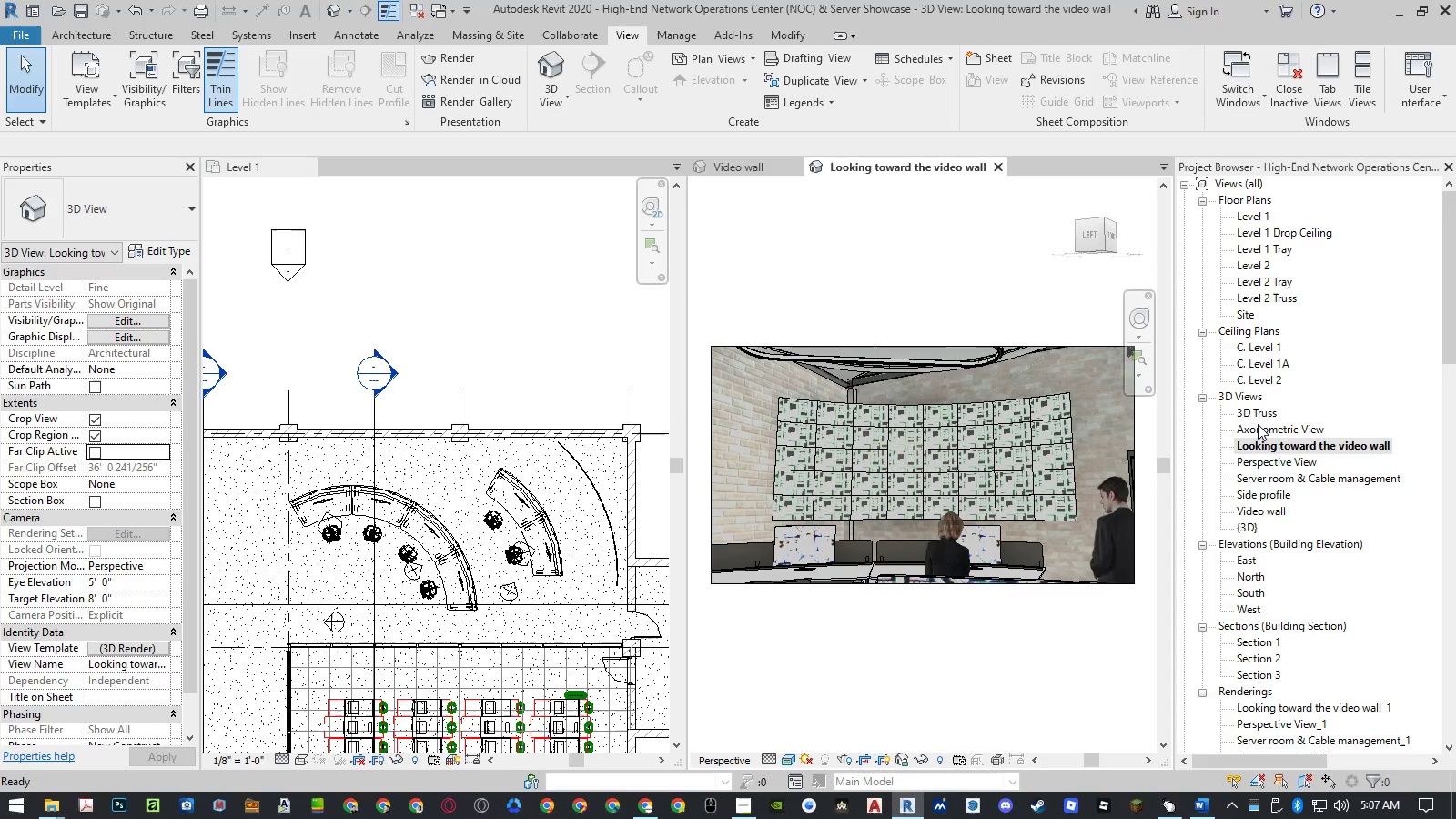 
double_click([1258, 424])
 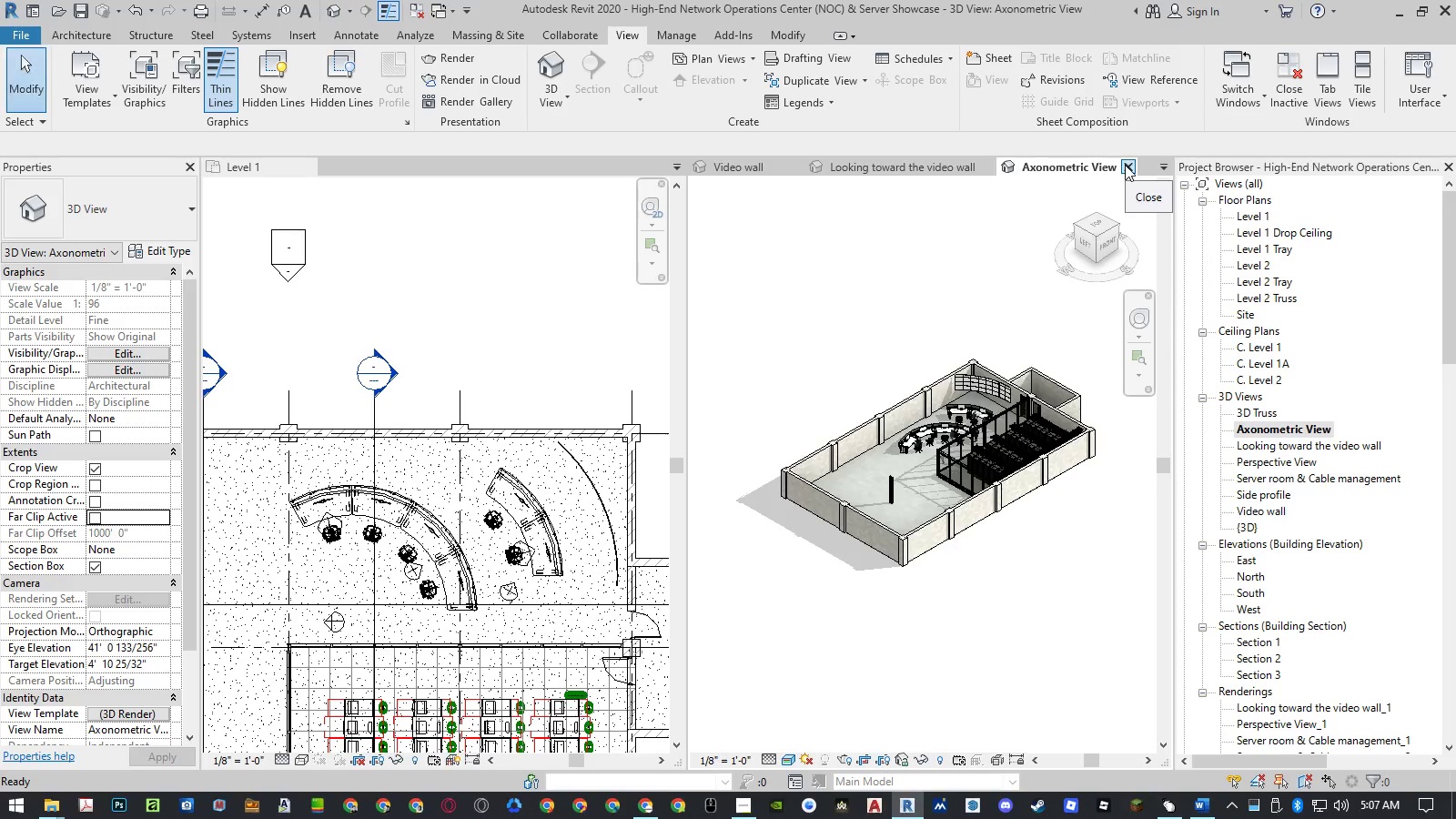 
wait(6.83)
 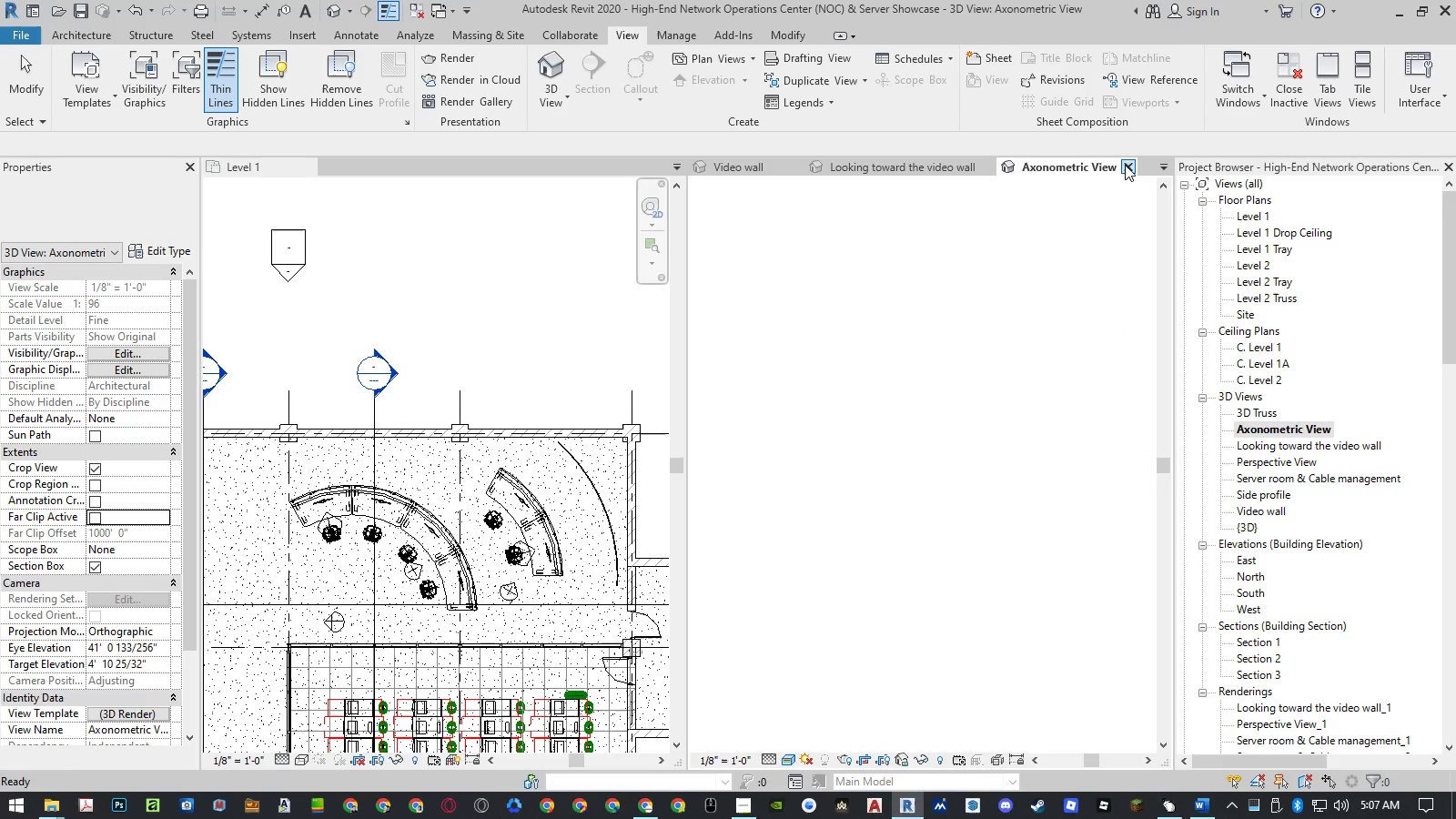 
left_click([1125, 165])
 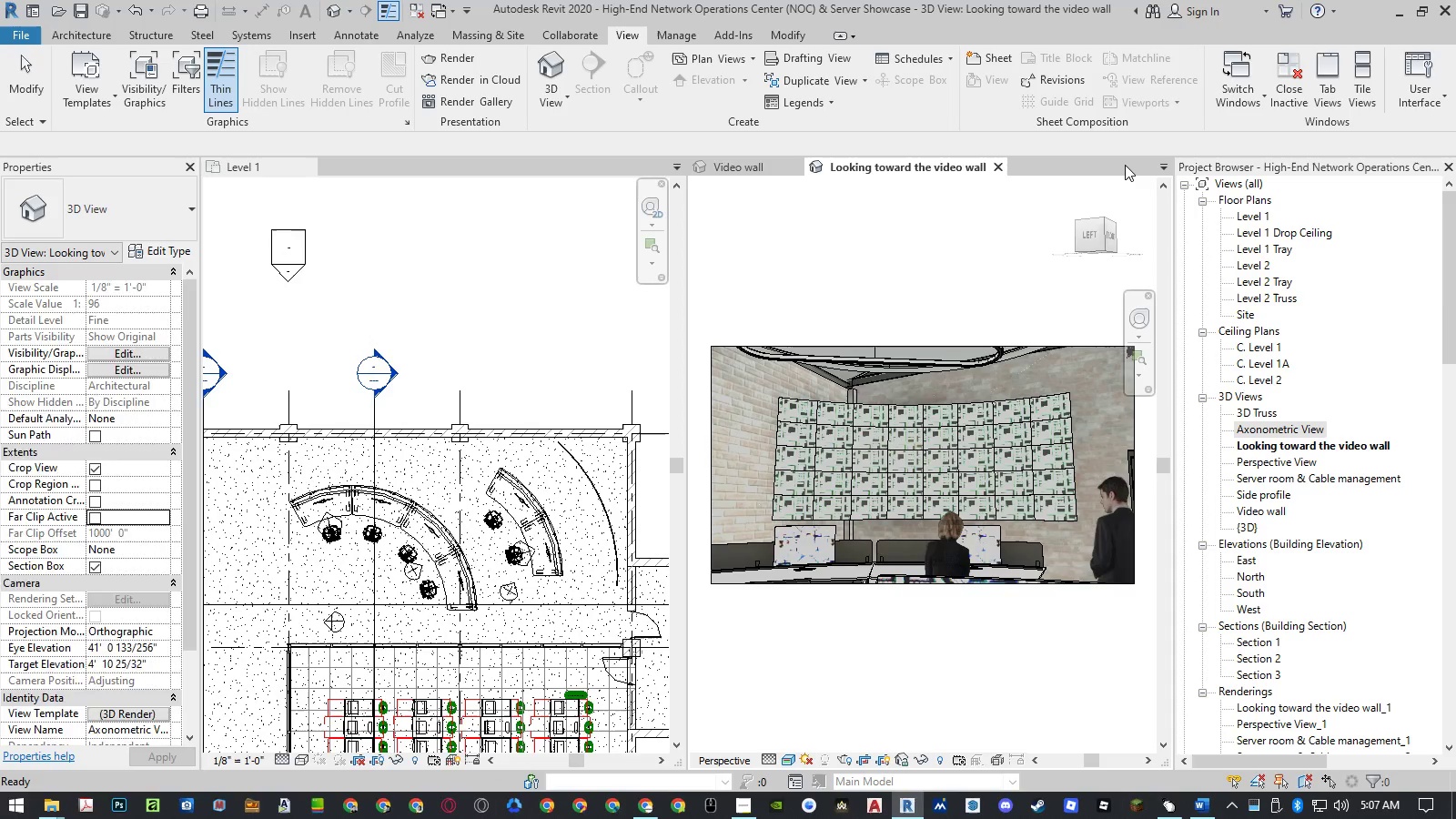 
mouse_move([1021, 187])
 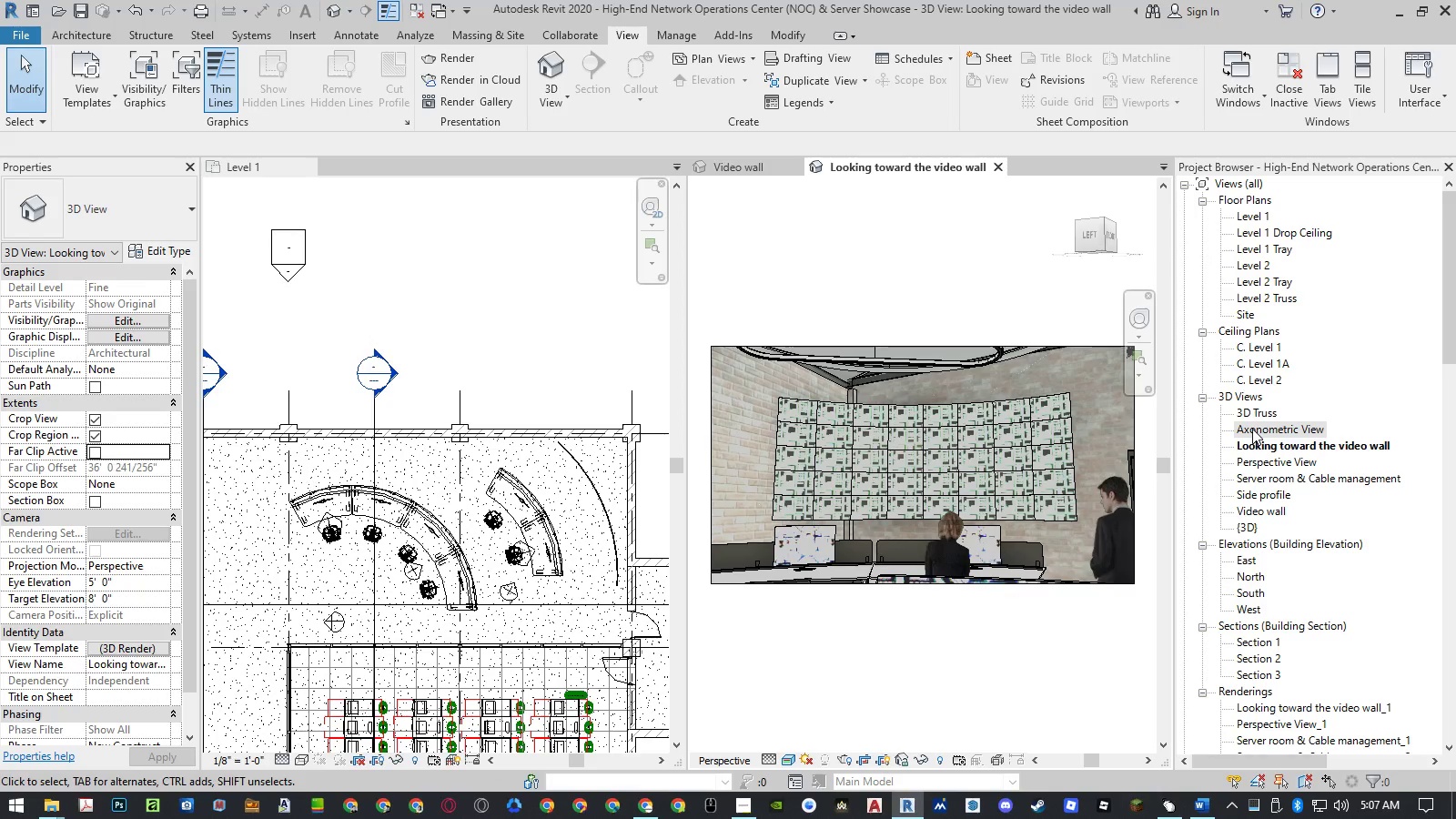 
double_click([1252, 429])
 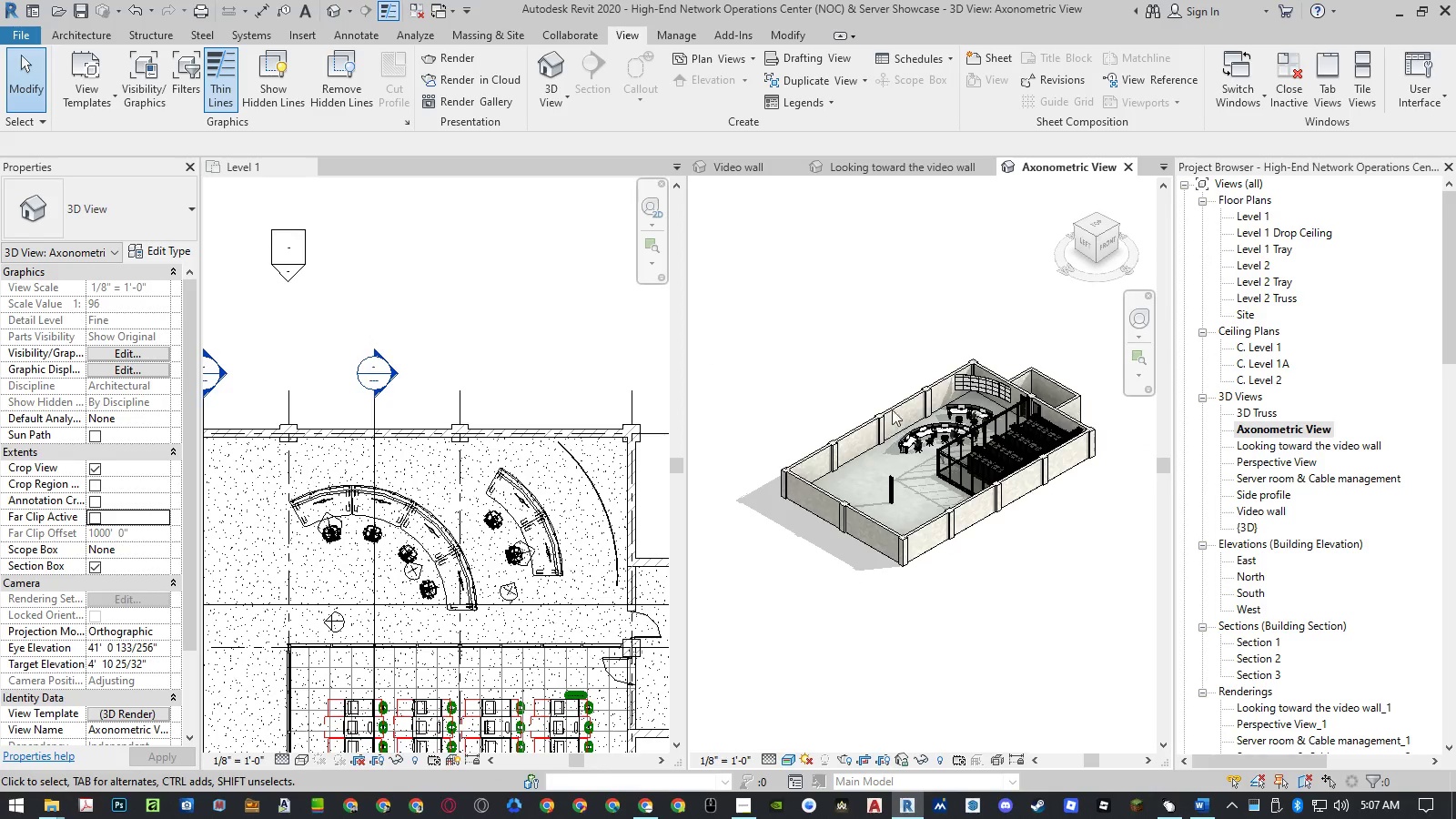 
wait(5.78)
 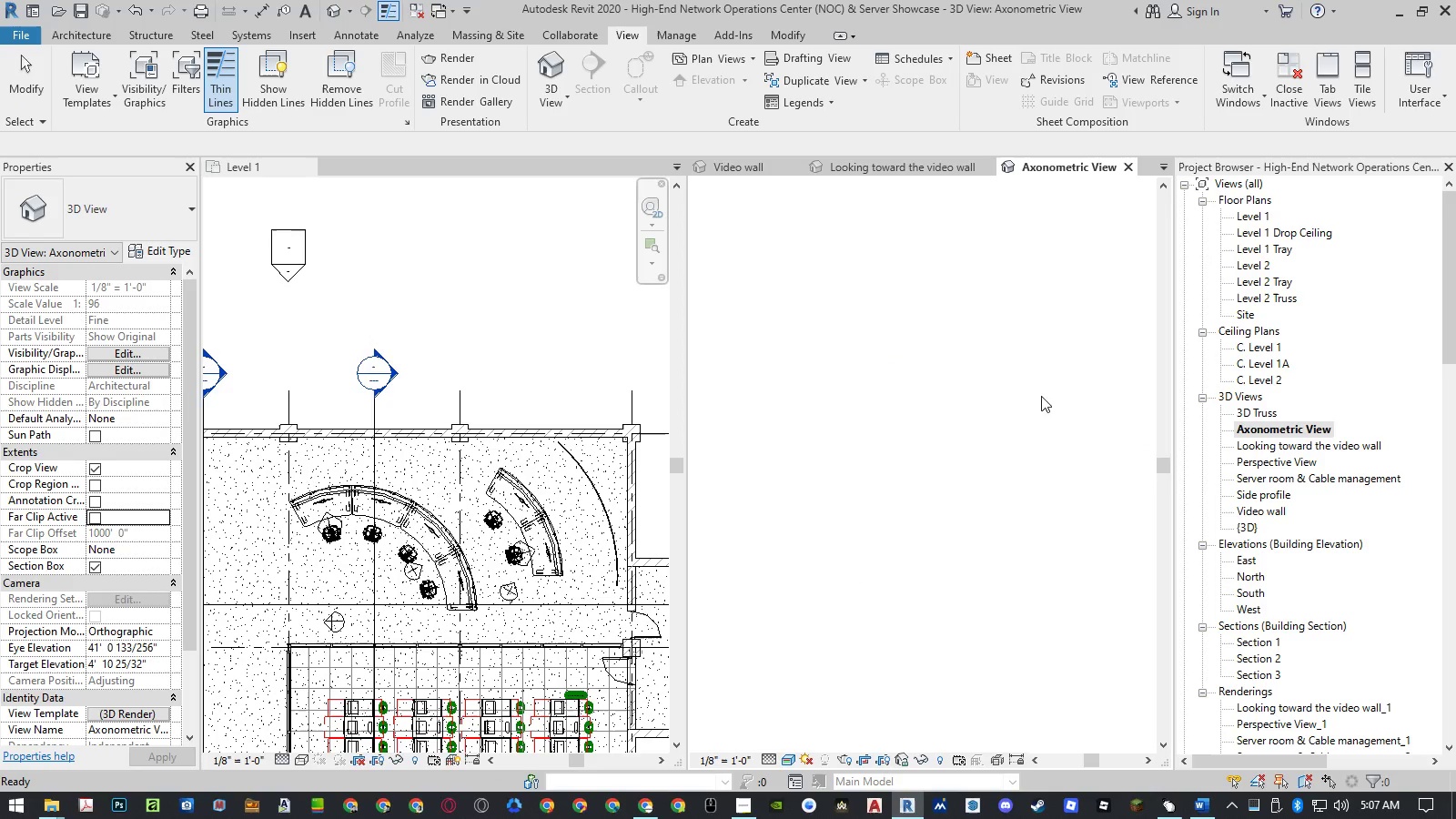 
left_click([1076, 223])
 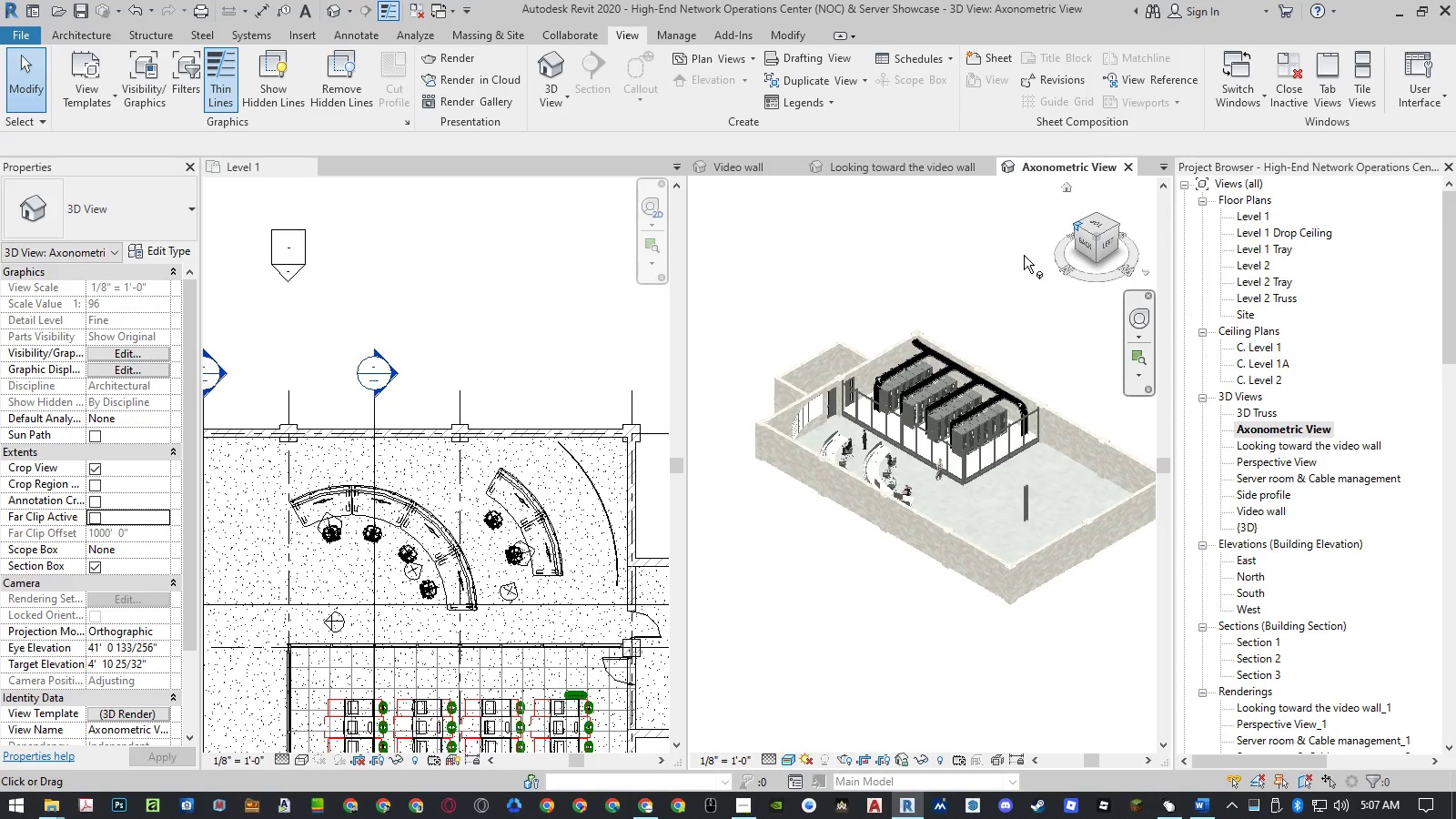 
wait(8.94)
 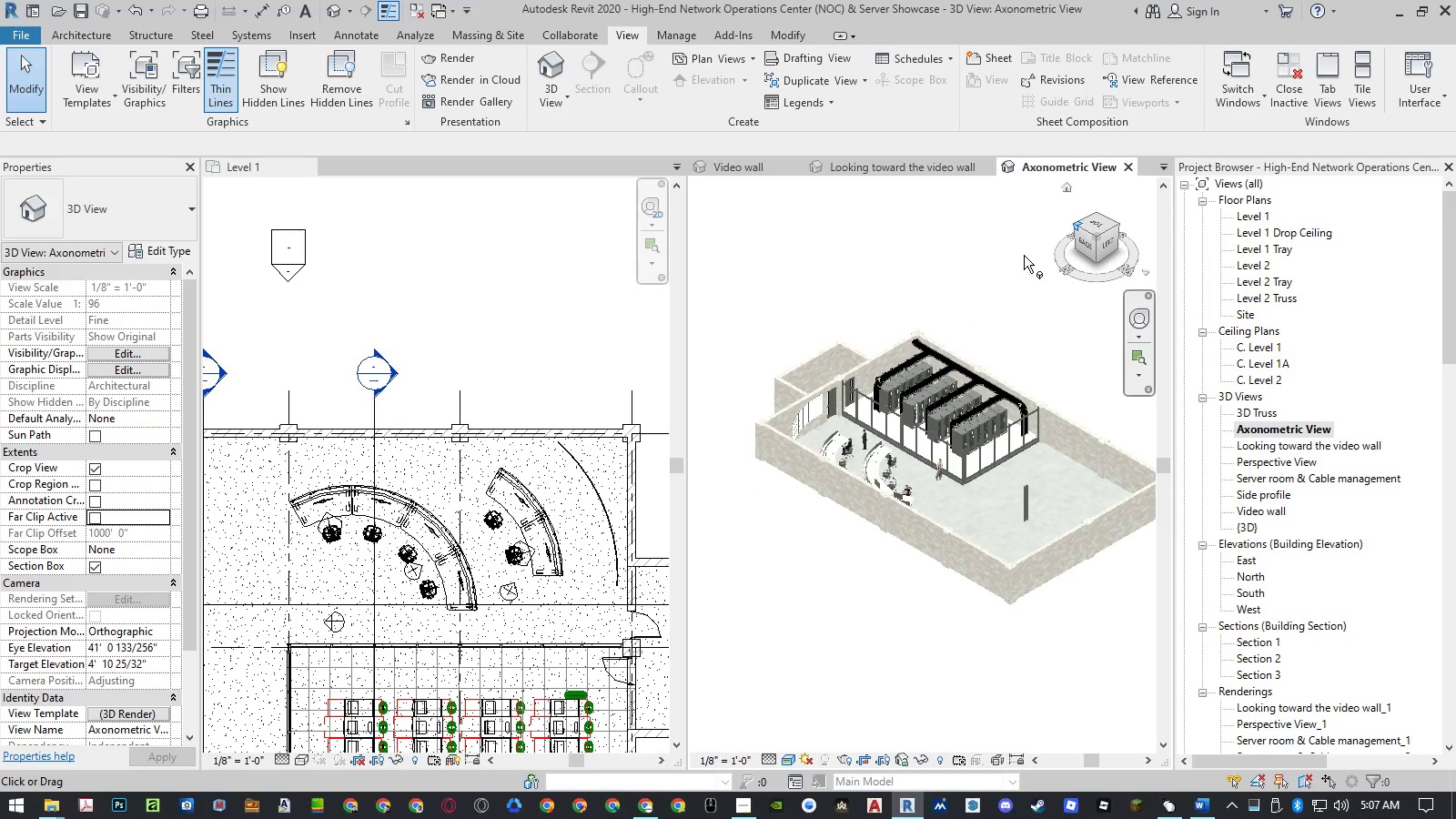 
left_click([1116, 225])
 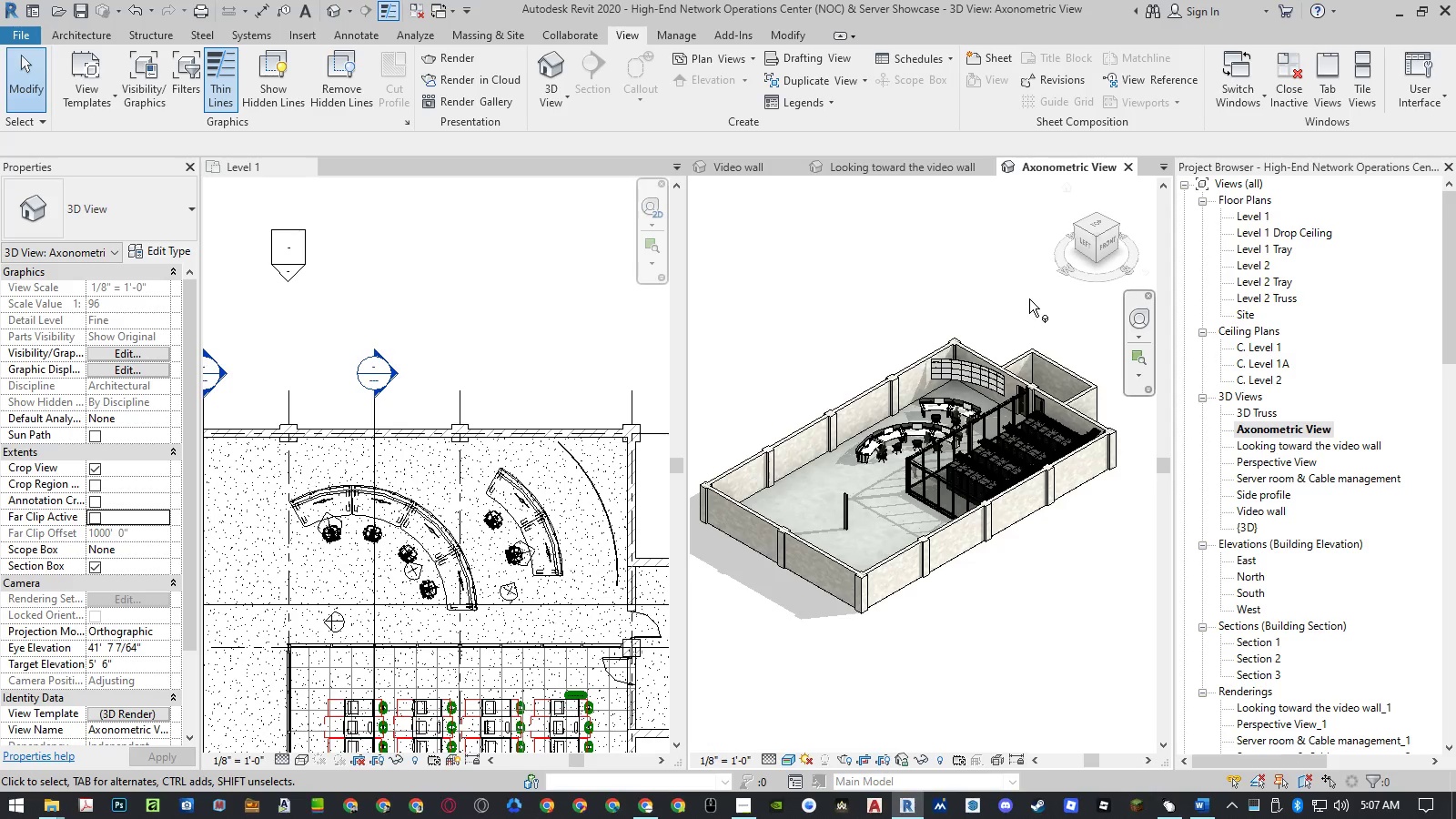 
wait(6.2)
 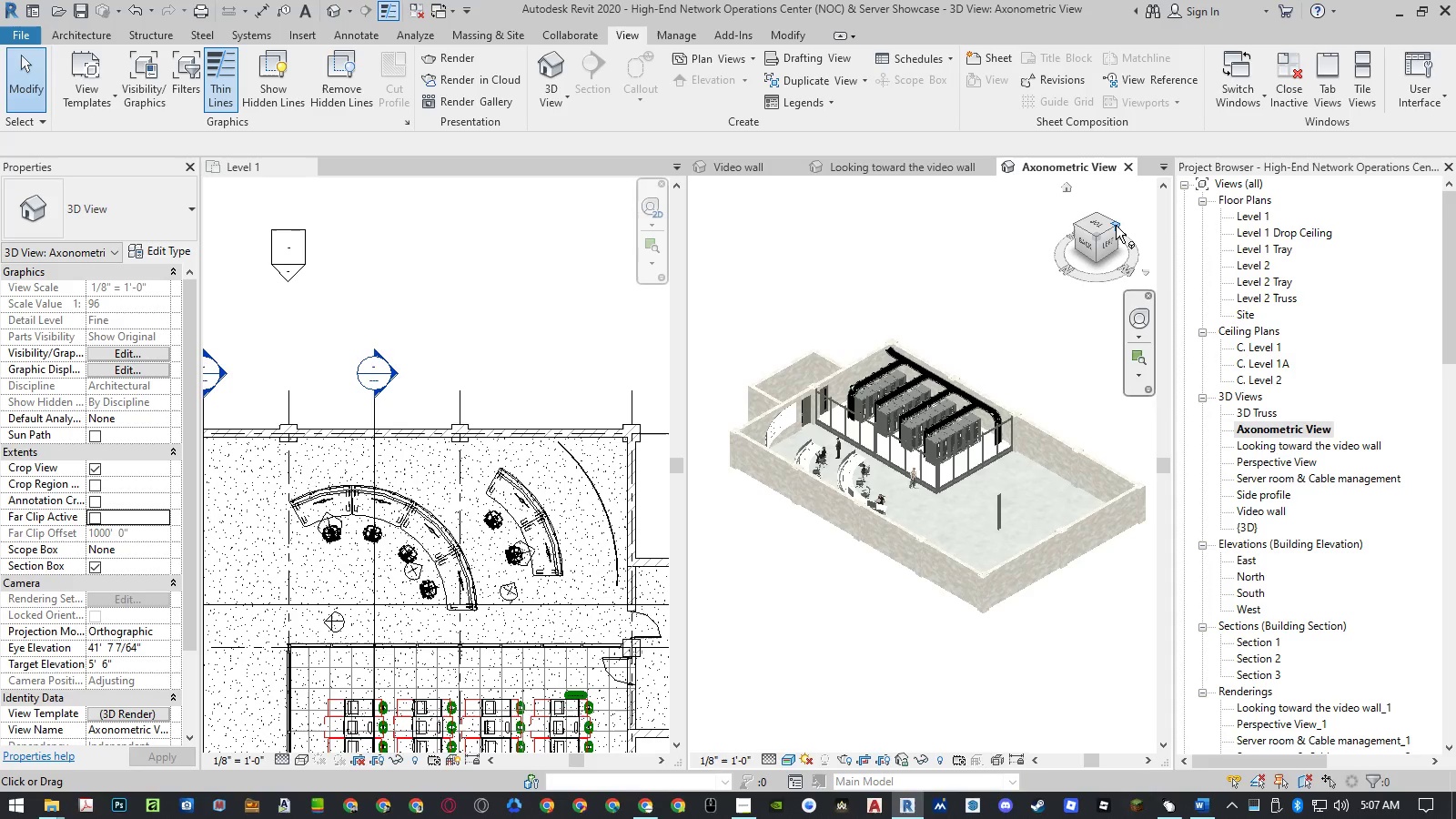 
left_click([1076, 225])
 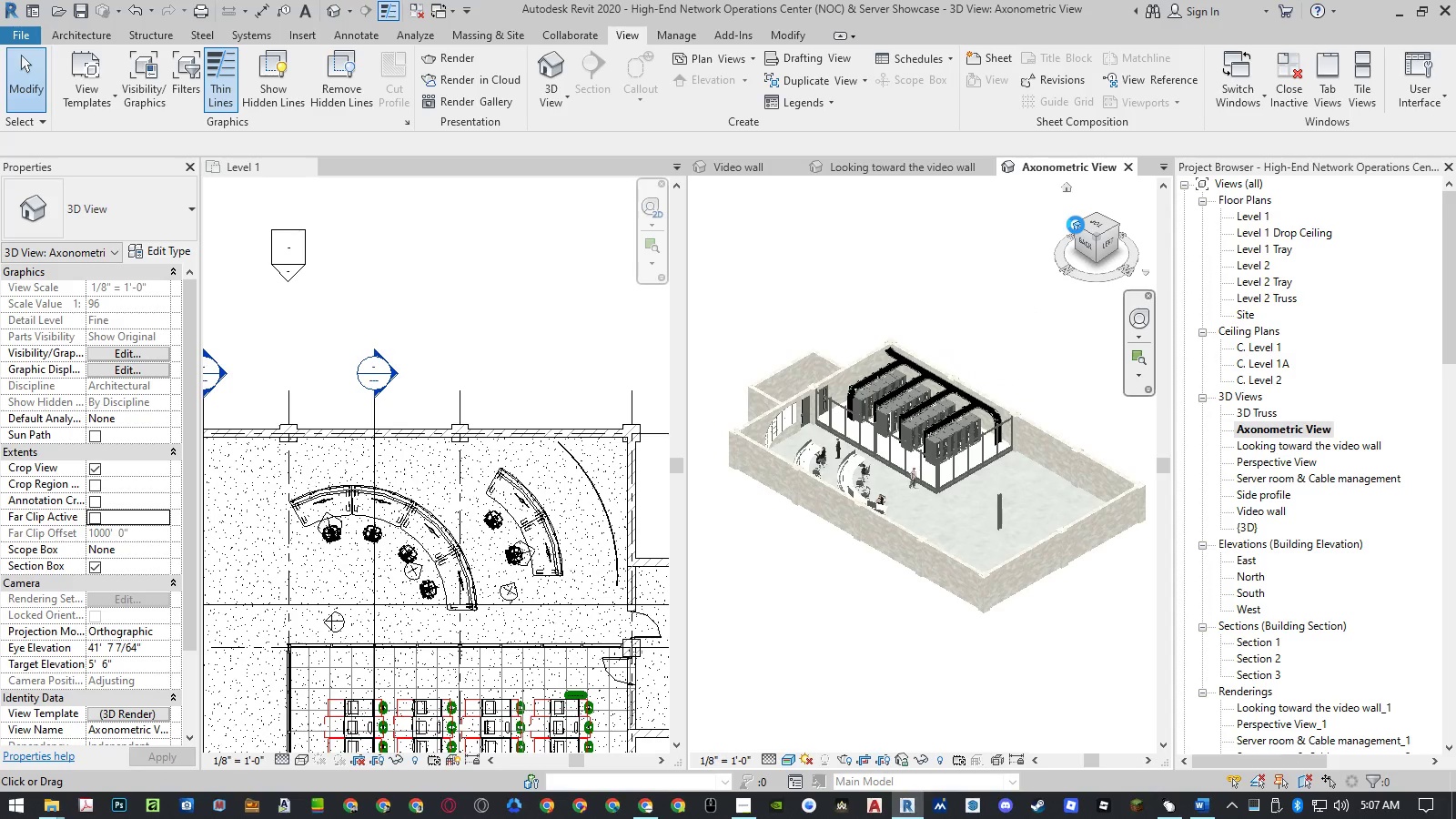 
mouse_move([1001, 311])
 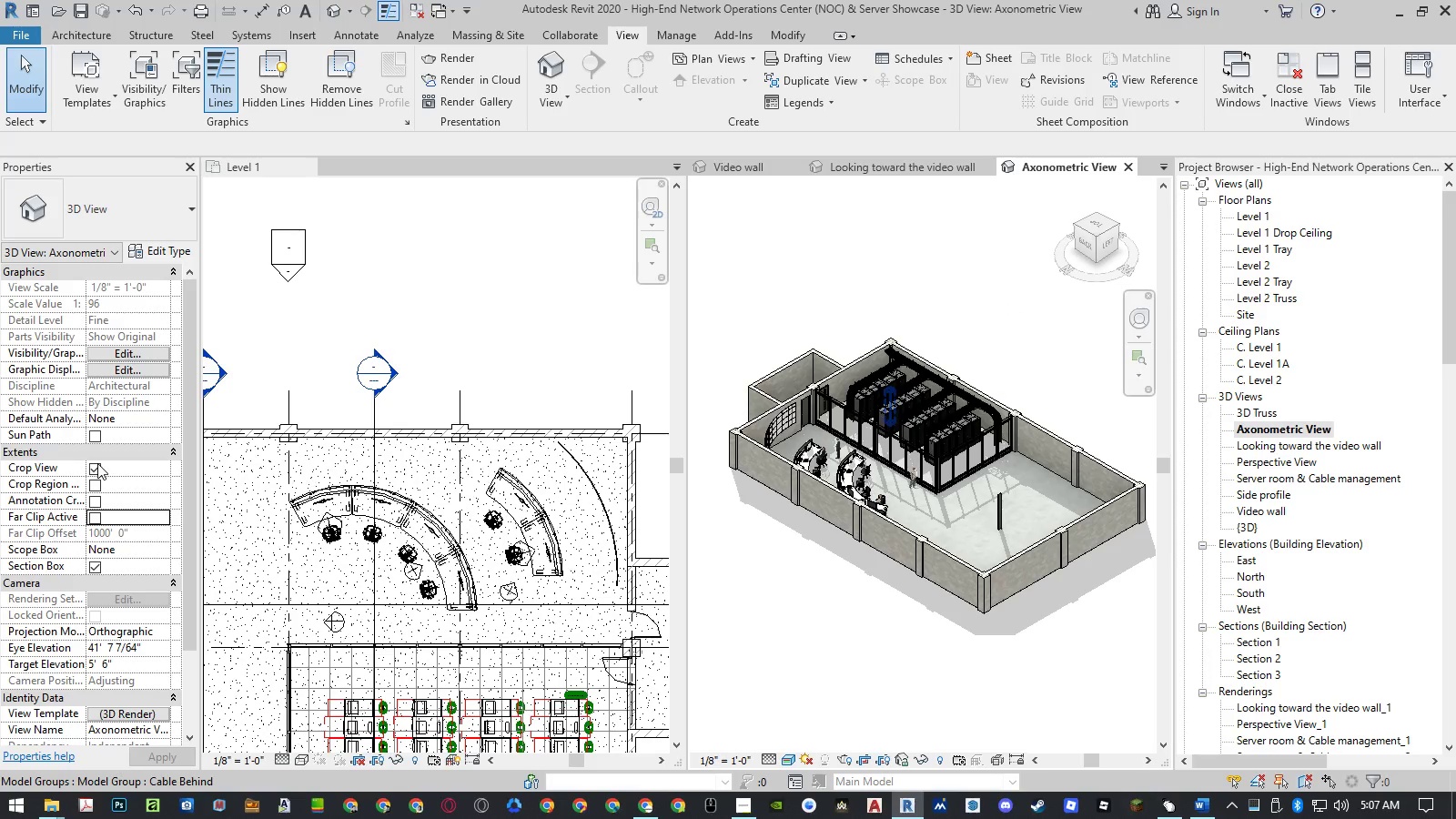 
left_click([92, 481])
 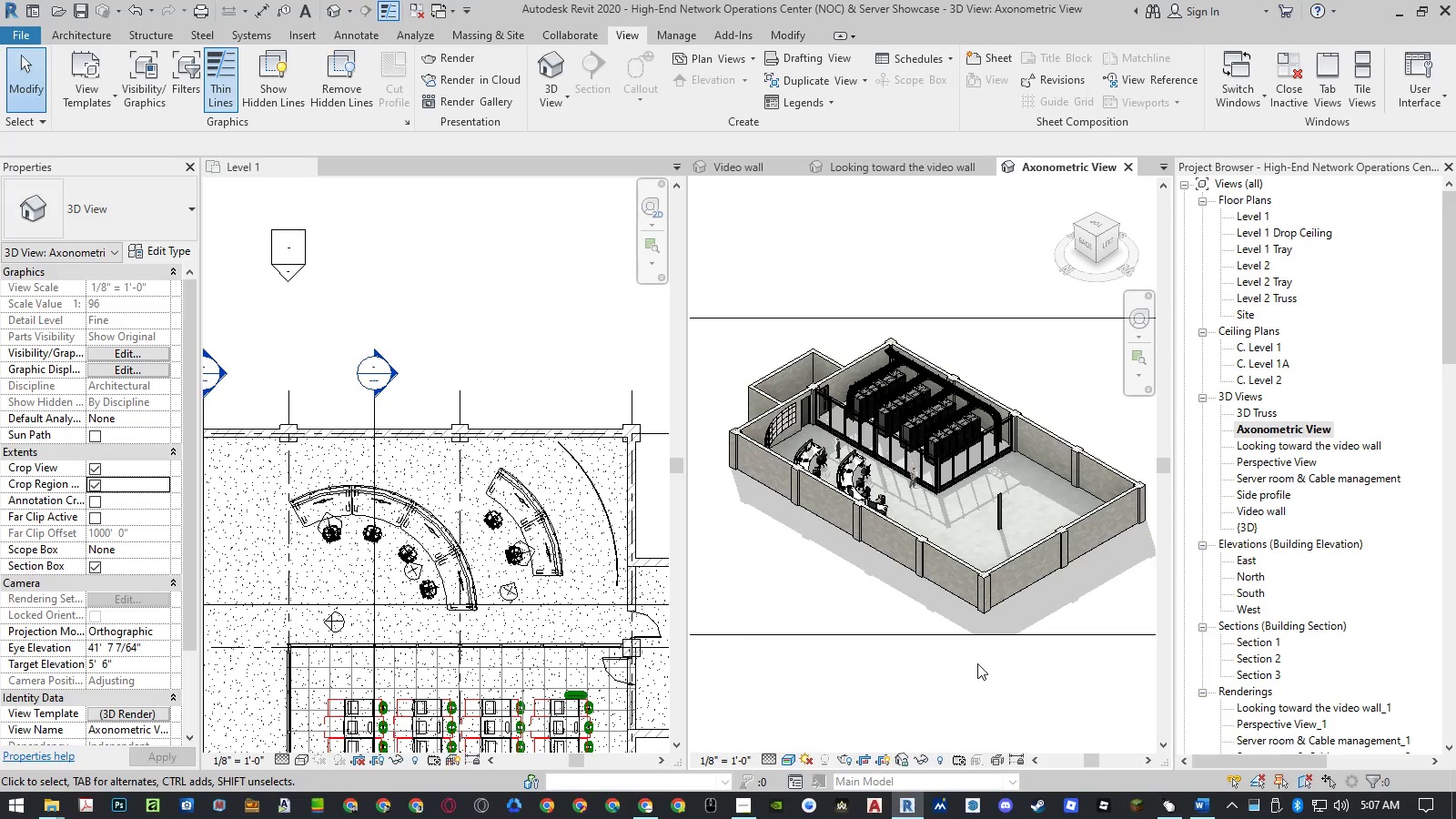 
wait(5.95)
 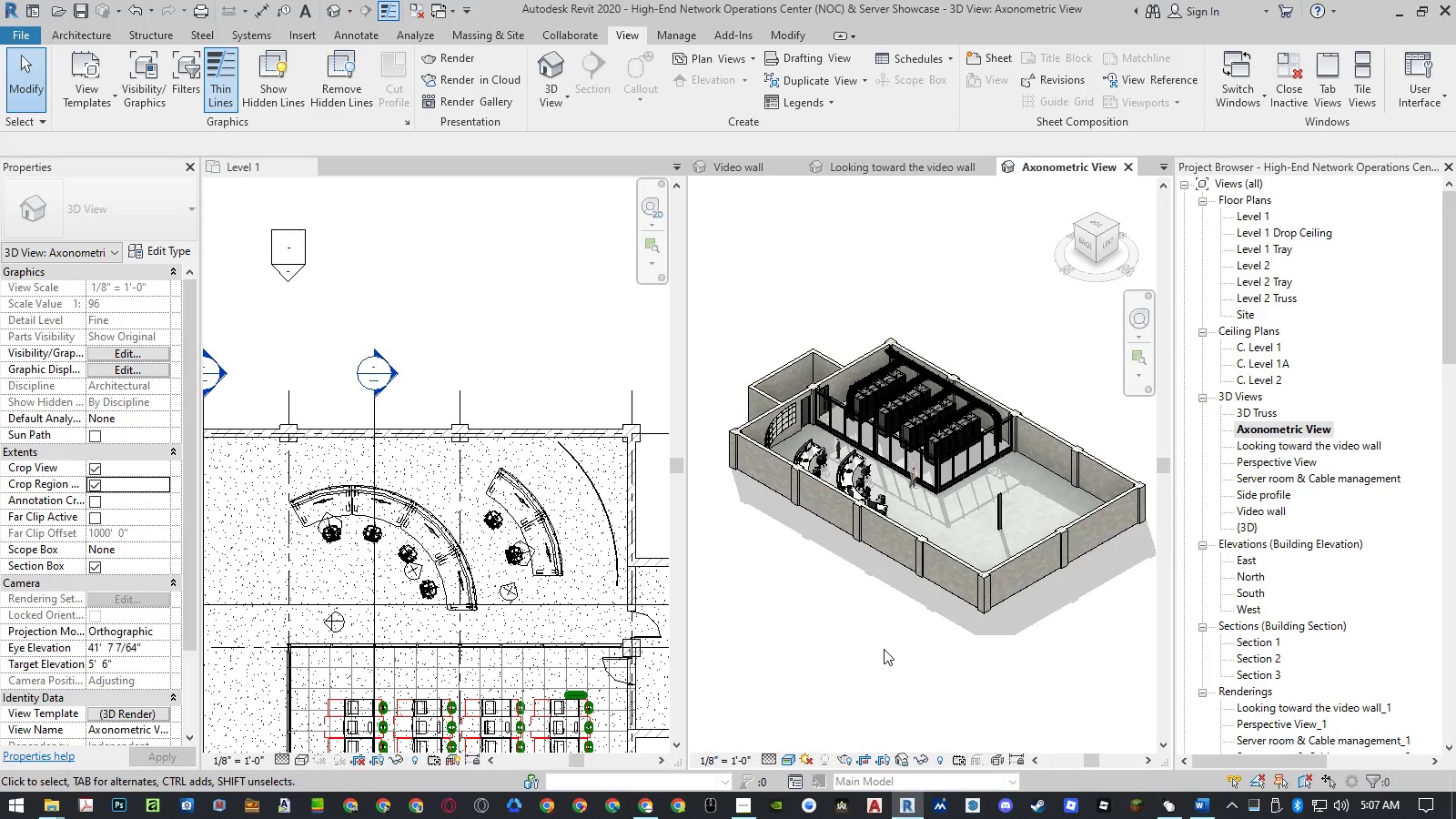 
scroll: coordinate [979, 659], scroll_direction: down, amount: 3.0
 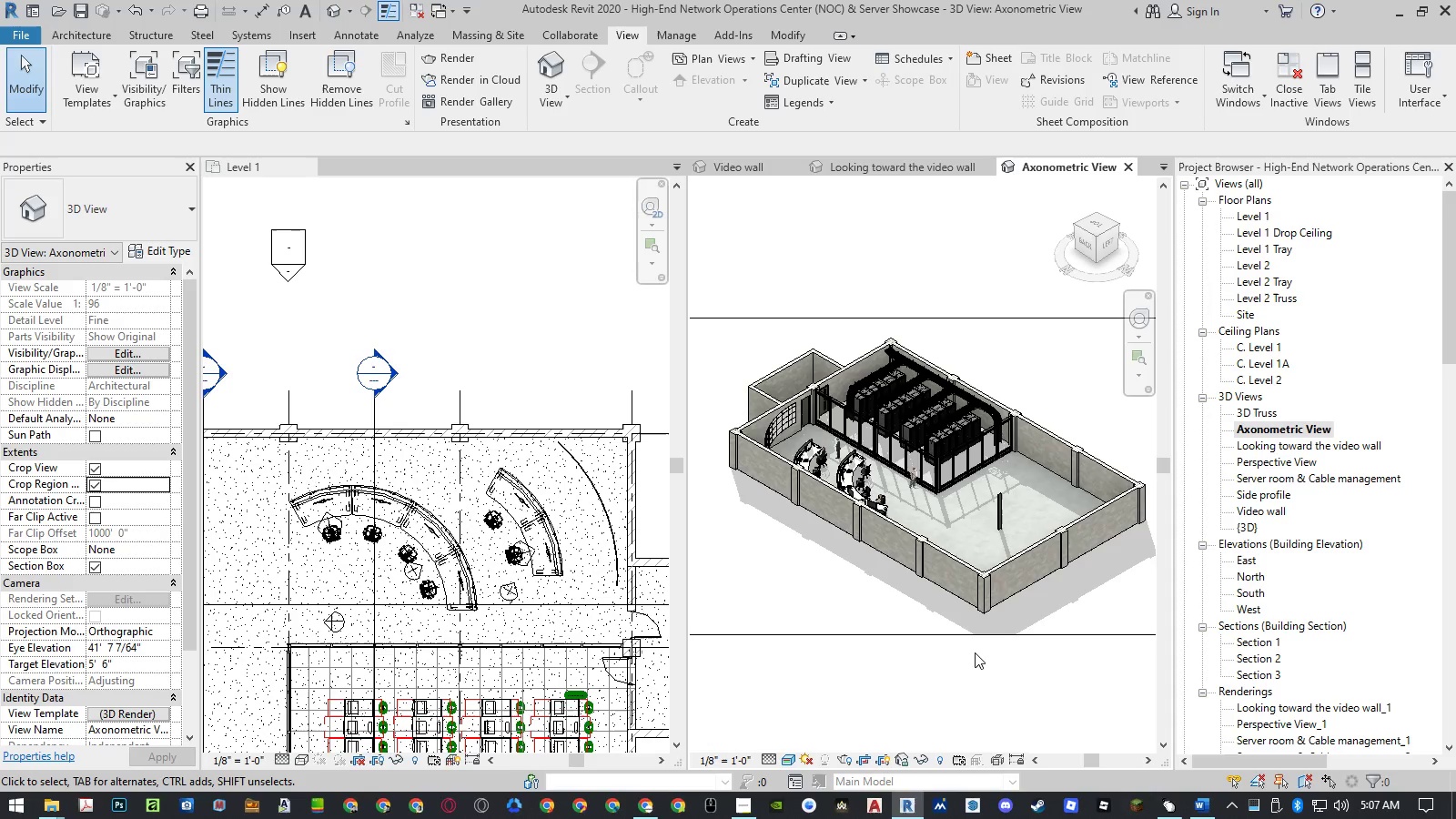 
left_click([975, 652])
 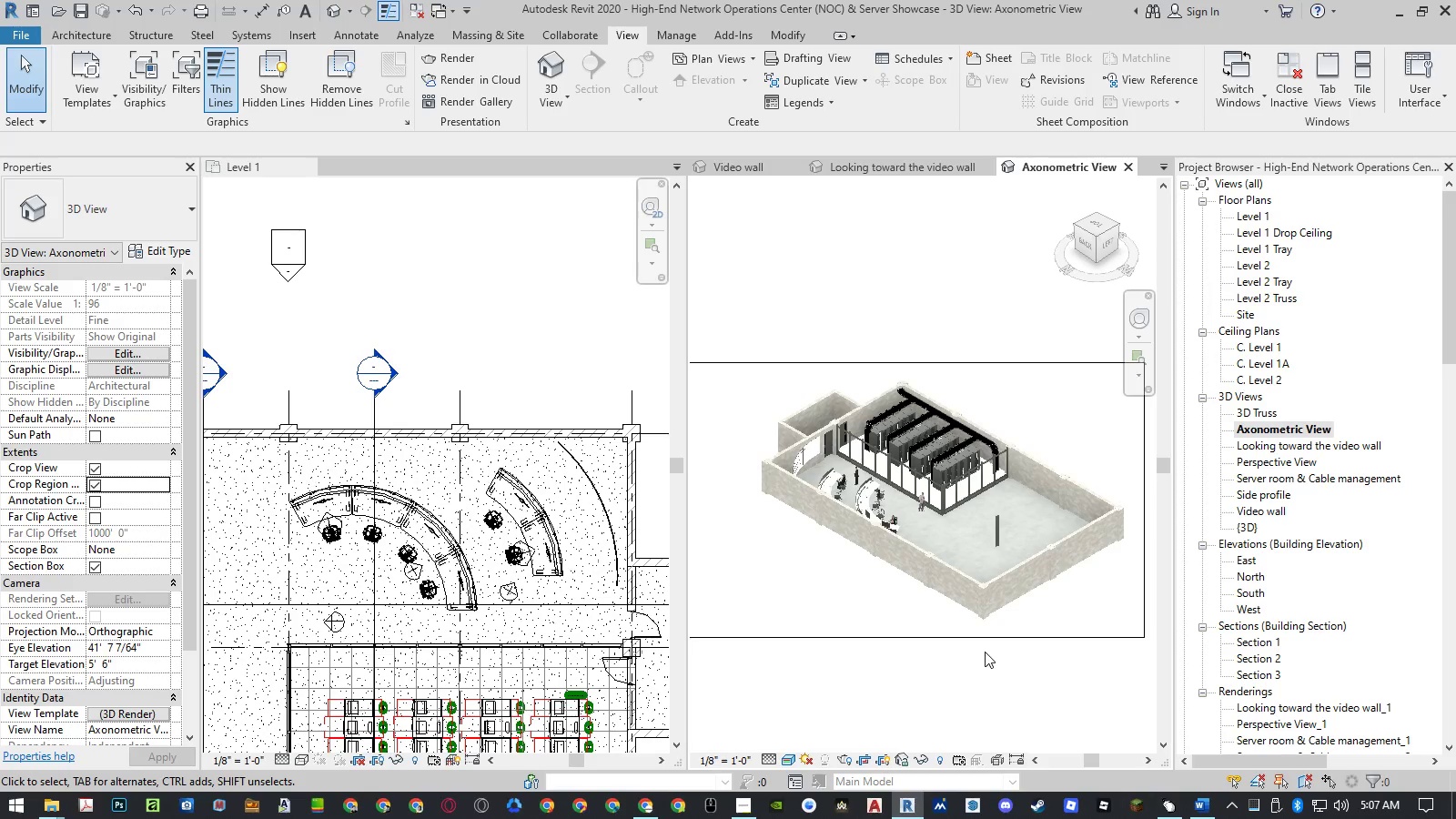 
scroll: coordinate [1060, 652], scroll_direction: down, amount: 2.0
 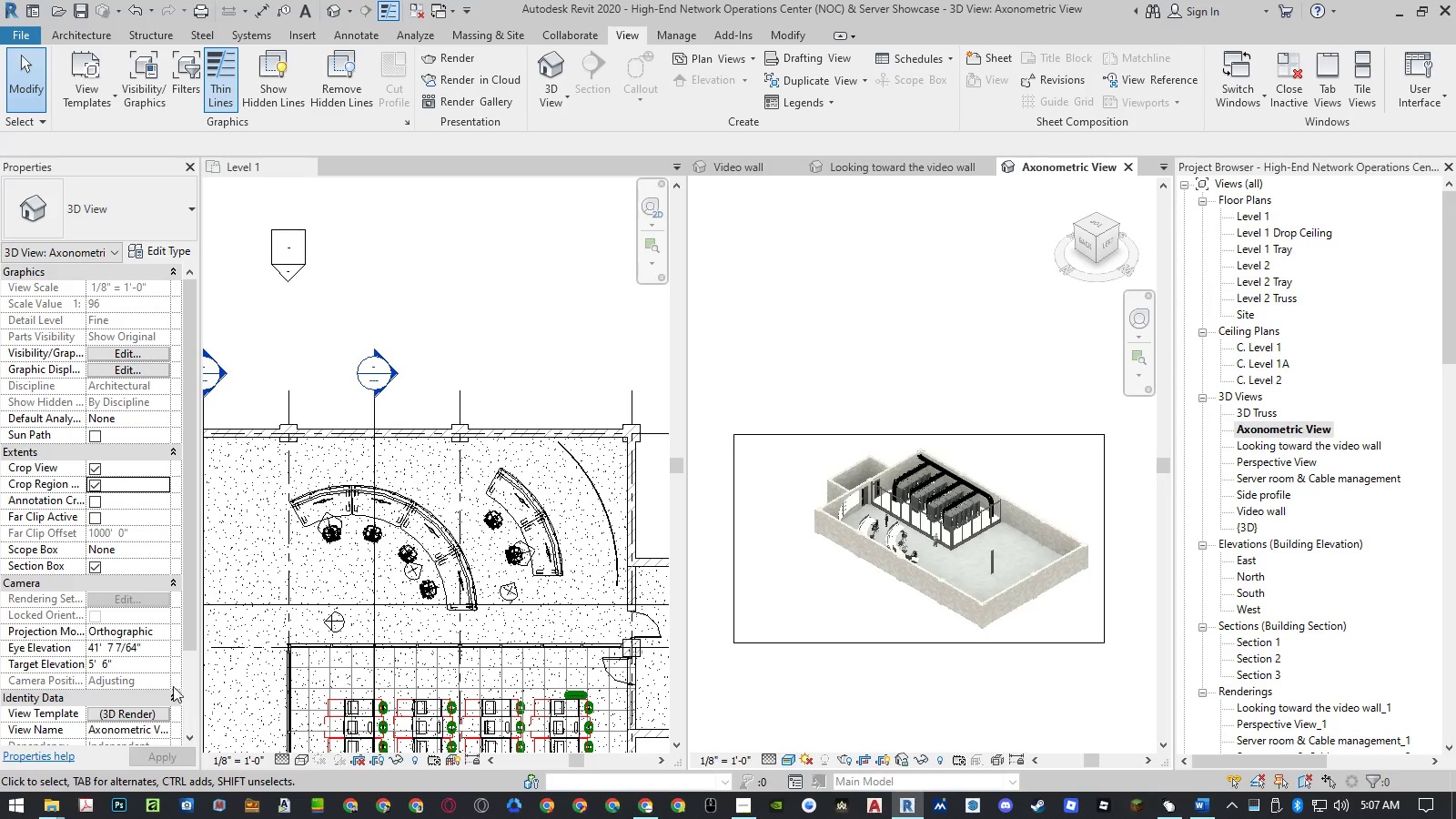 
left_click([147, 712])
 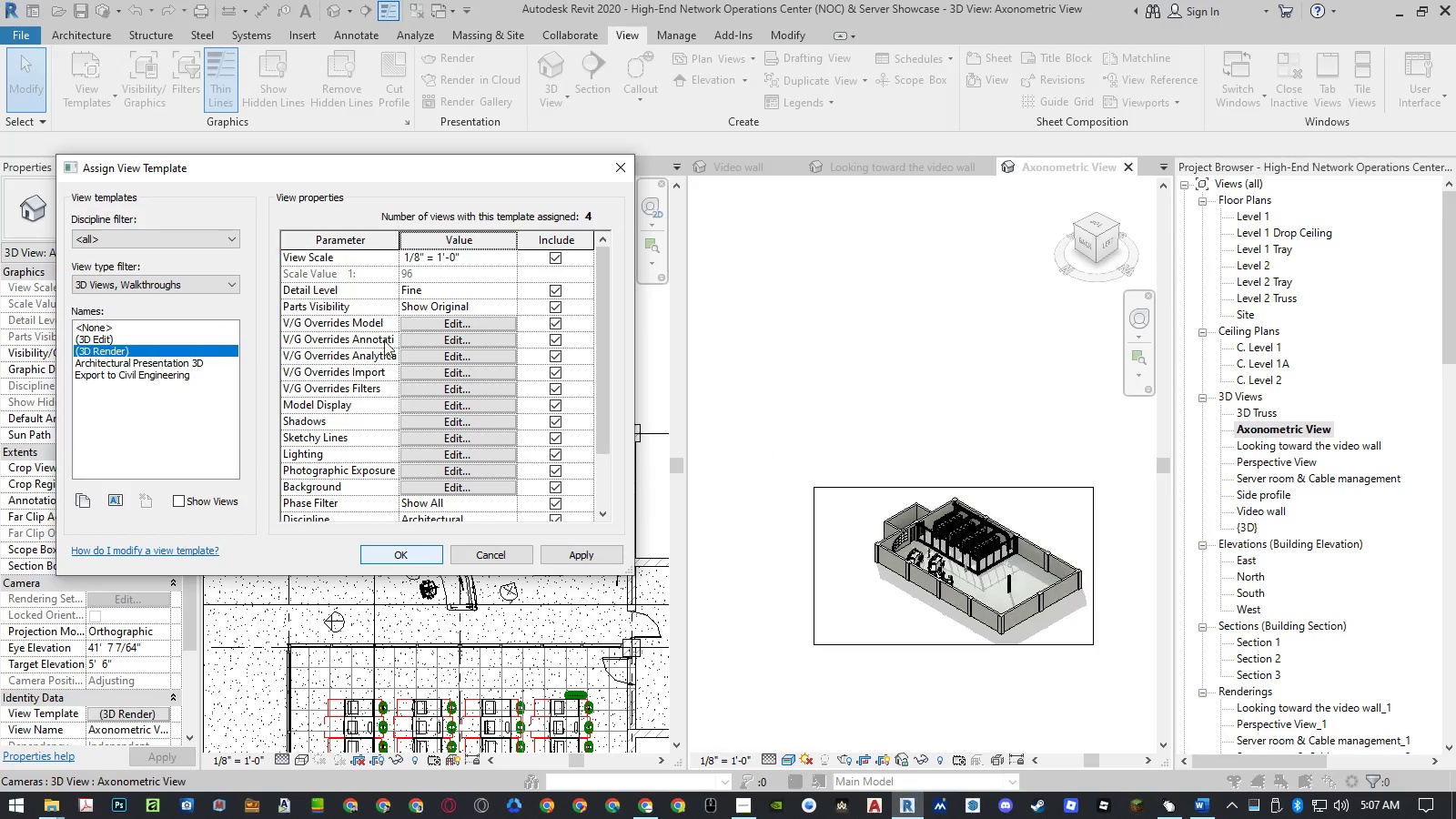 
double_click([112, 339])
 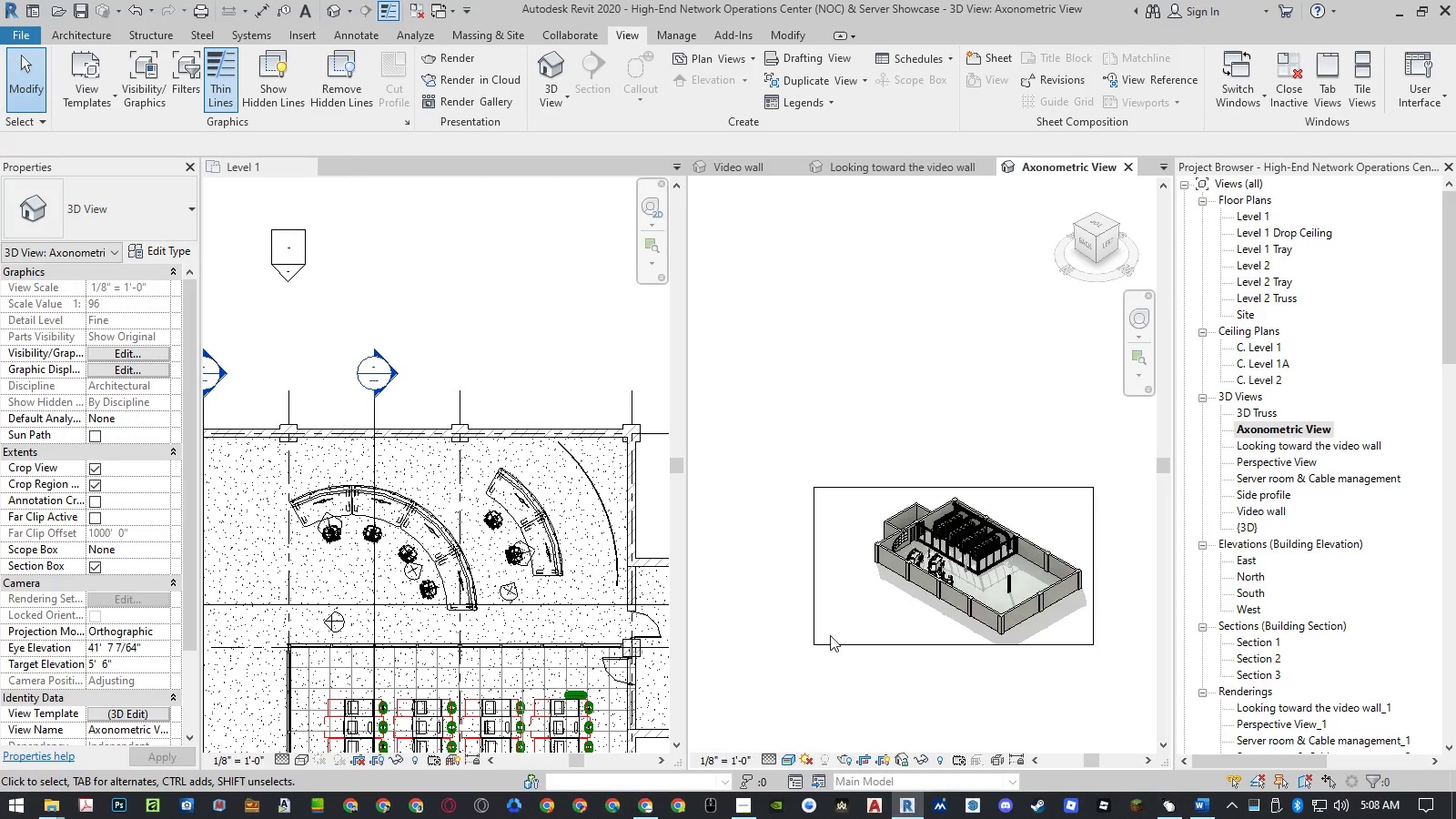 
left_click([840, 642])
 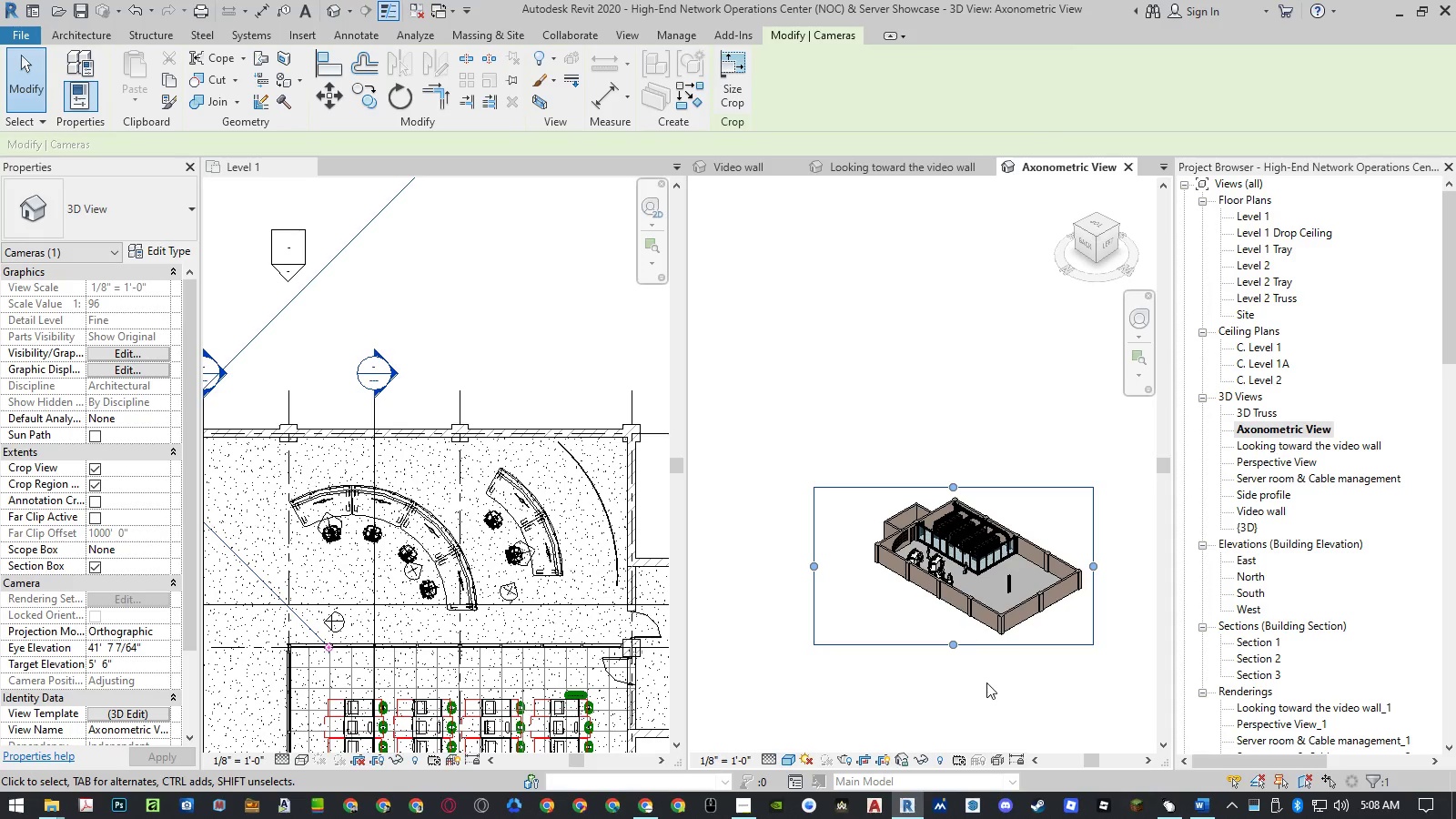 
key(ArrowDown)
 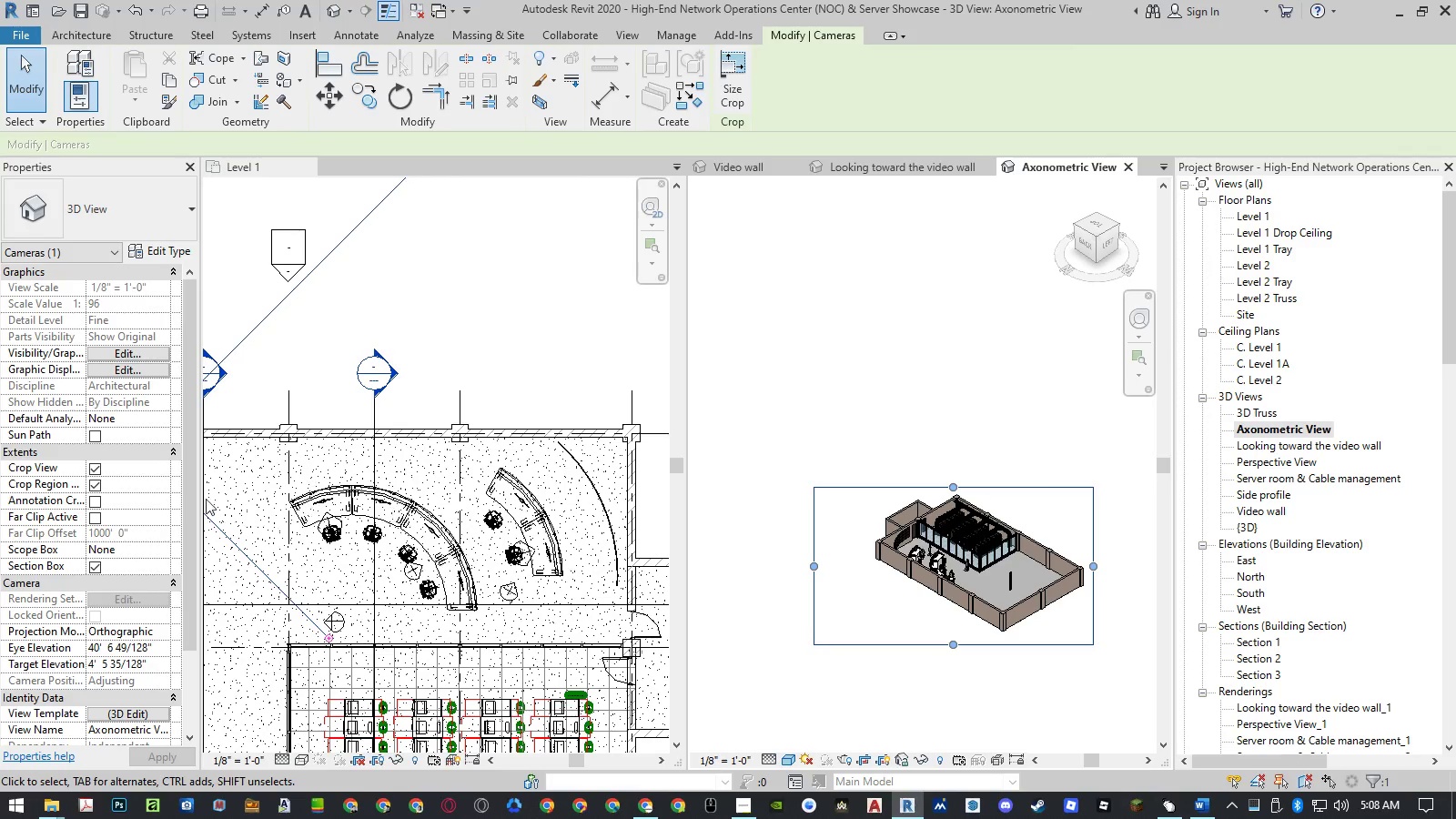 
left_click([96, 488])
 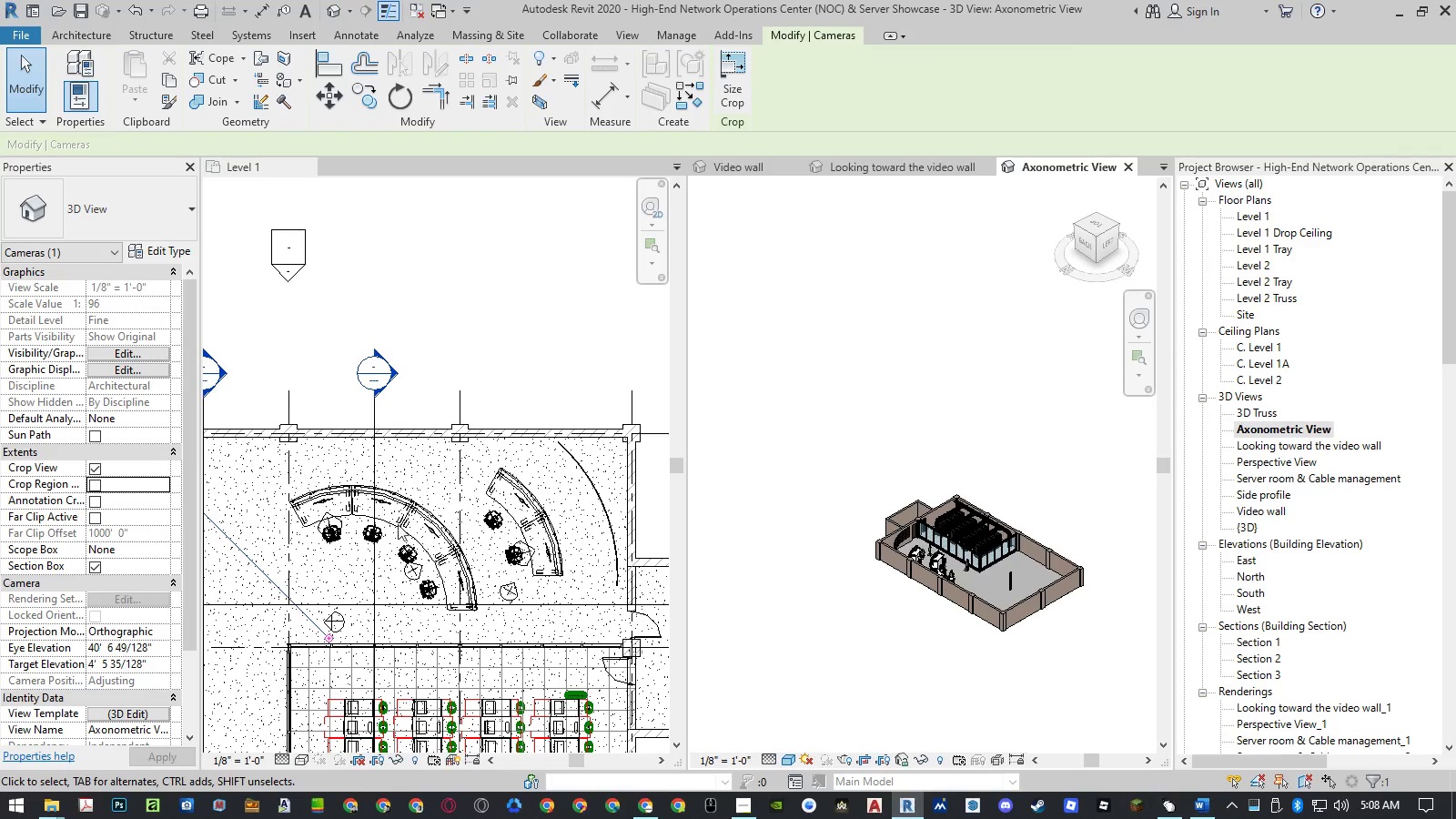 
left_click([141, 714])
 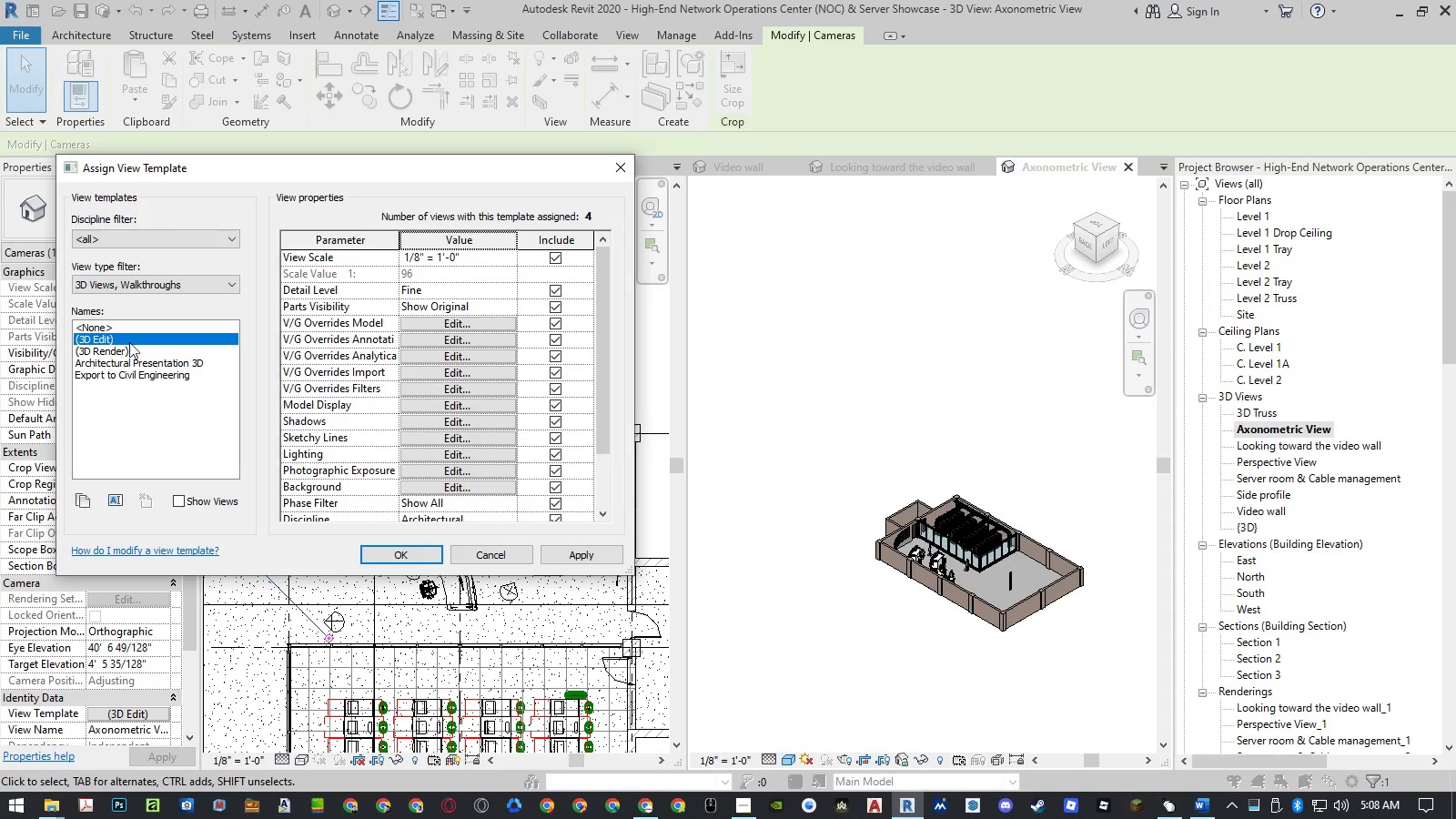 
double_click([127, 352])
 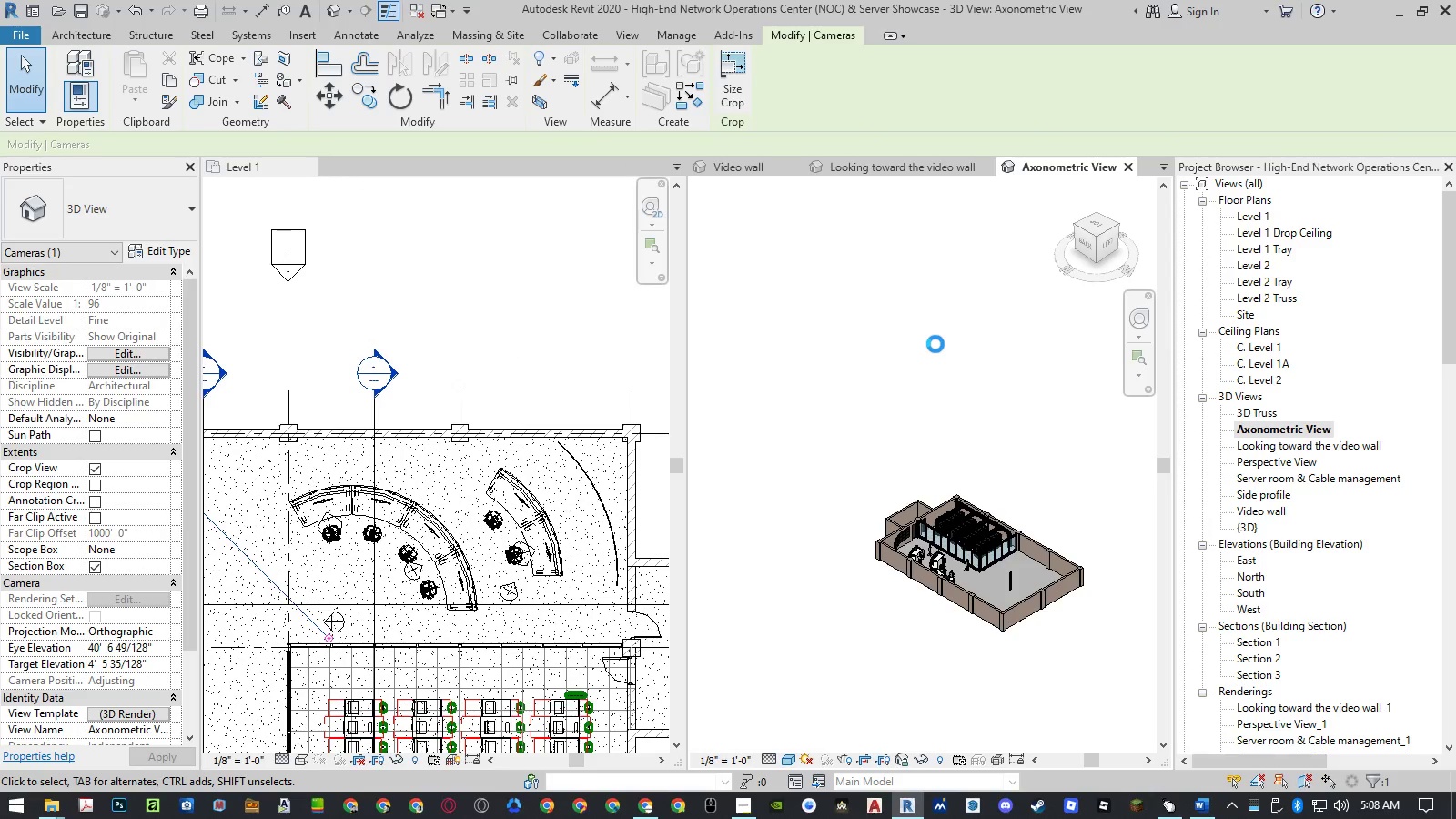 
wait(5.41)
 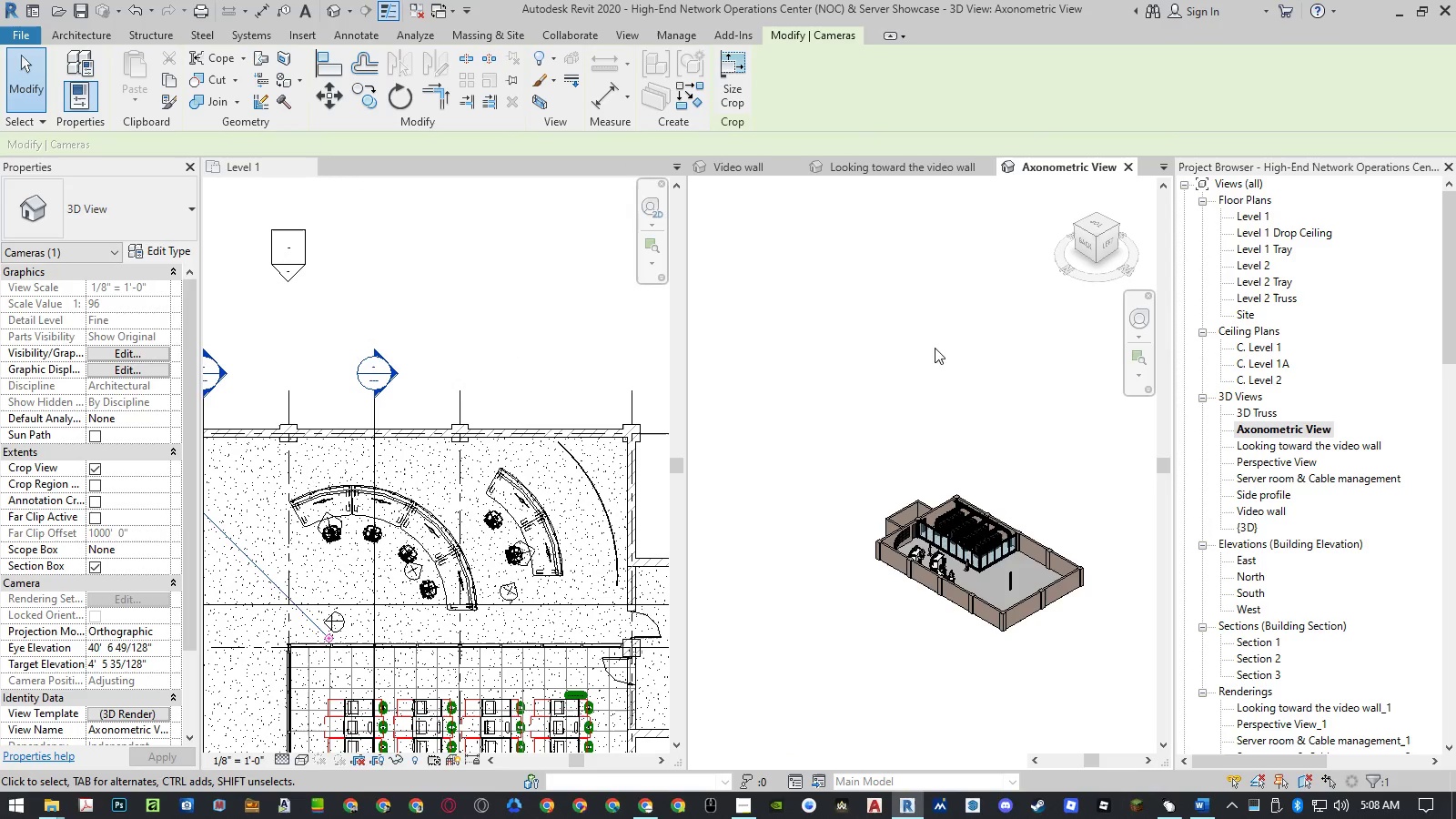 
double_click([935, 344])
 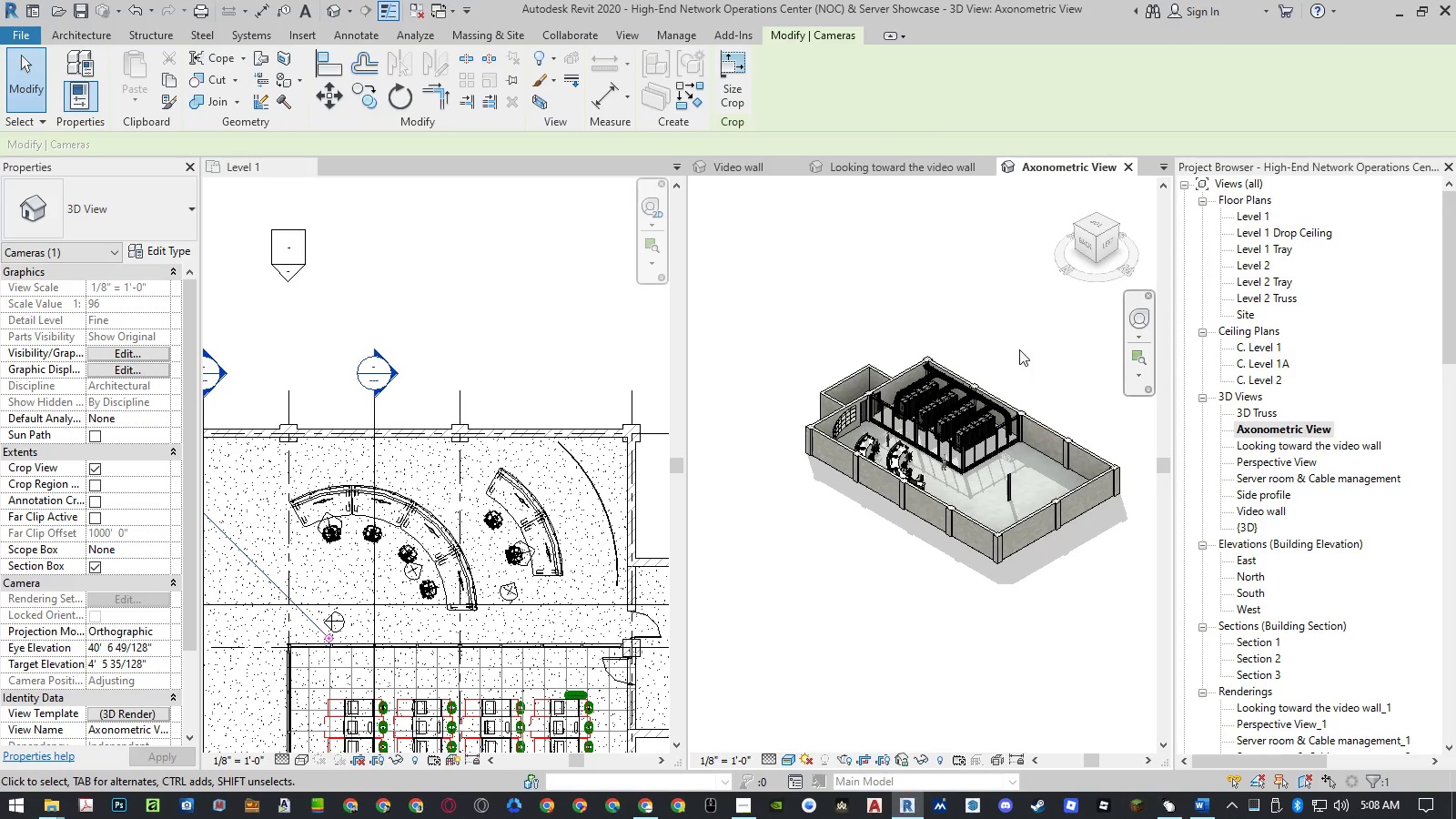 
wait(17.11)
 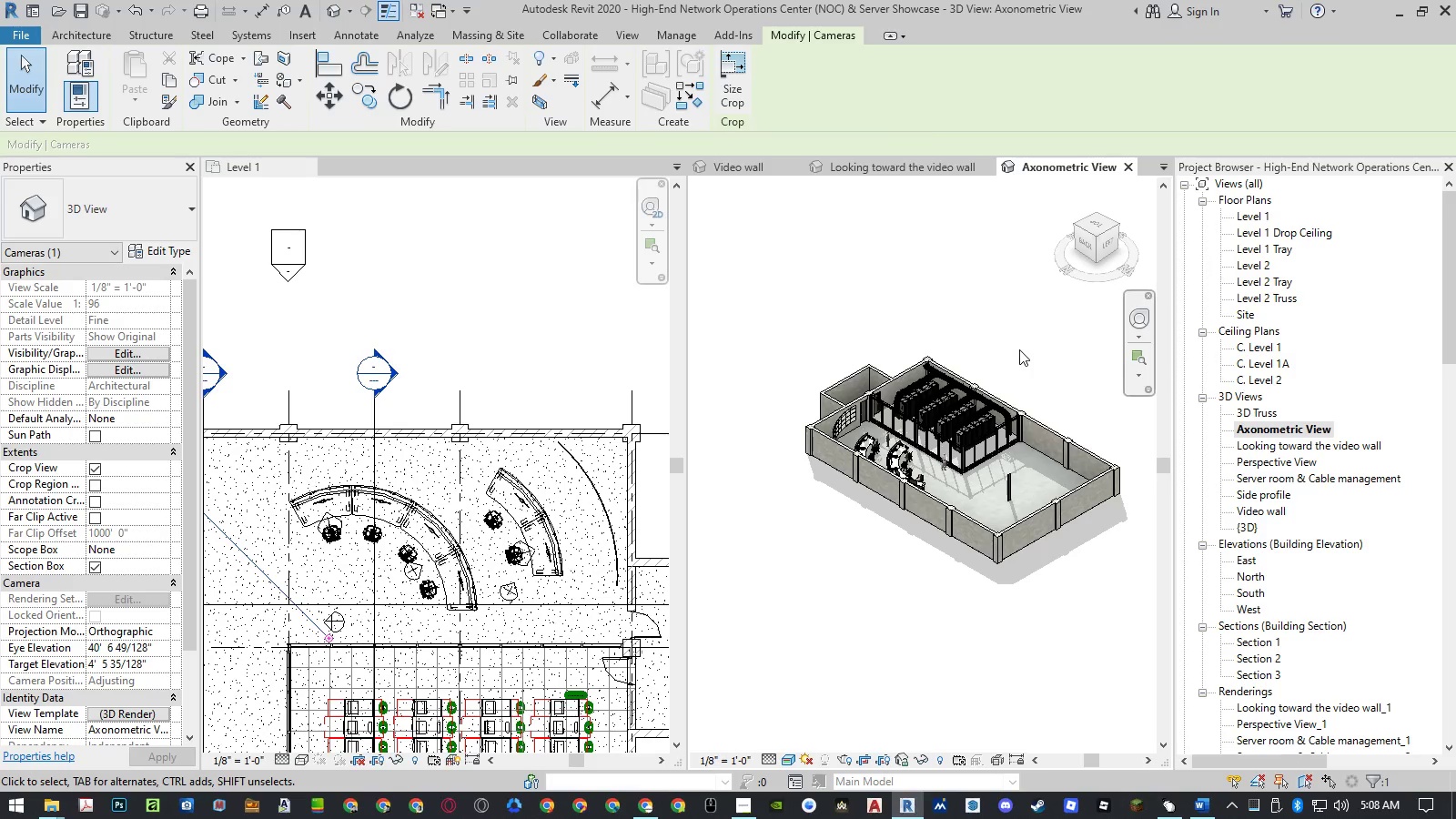 
left_click([996, 167])
 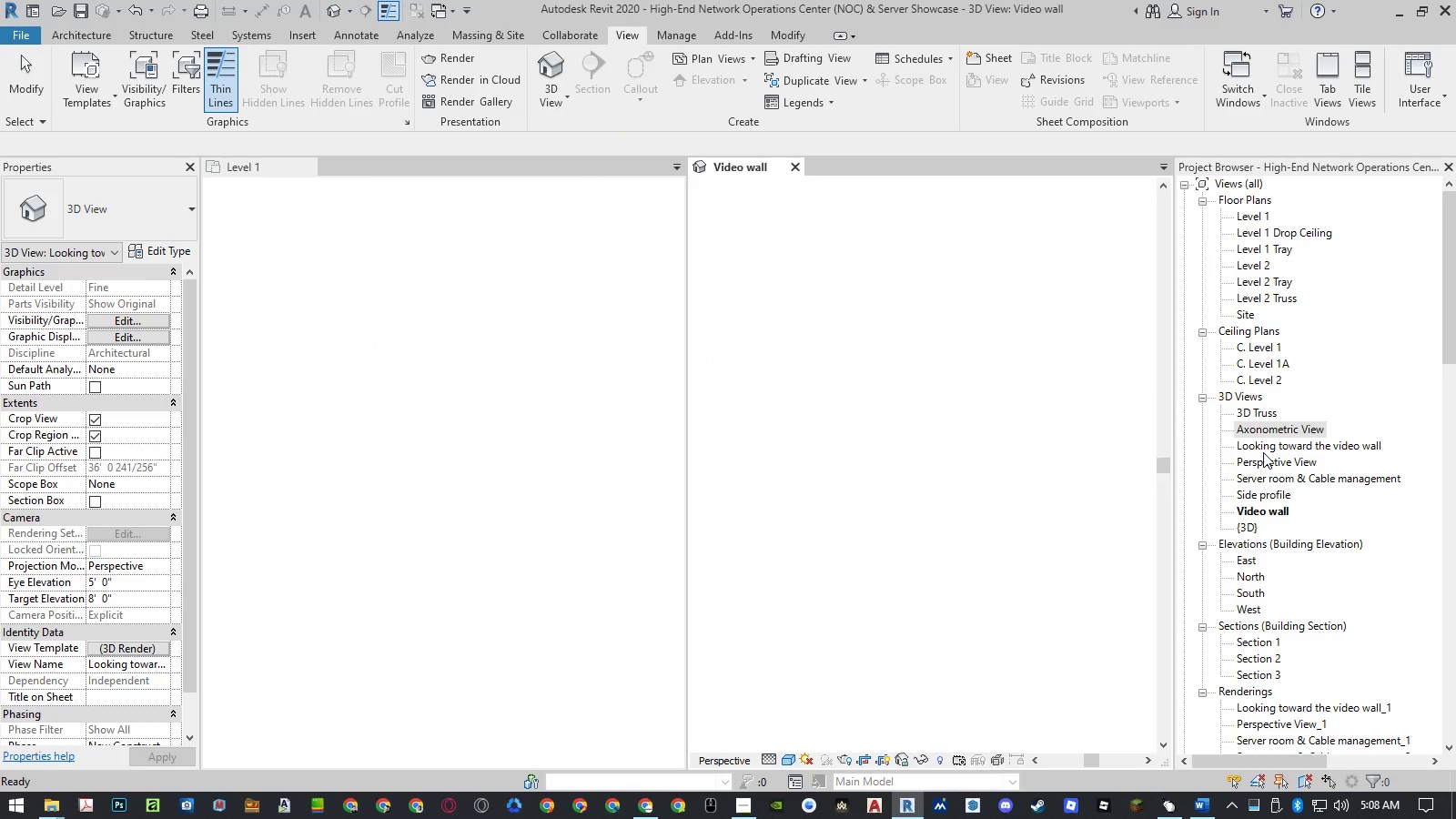 
right_click([1264, 449])
 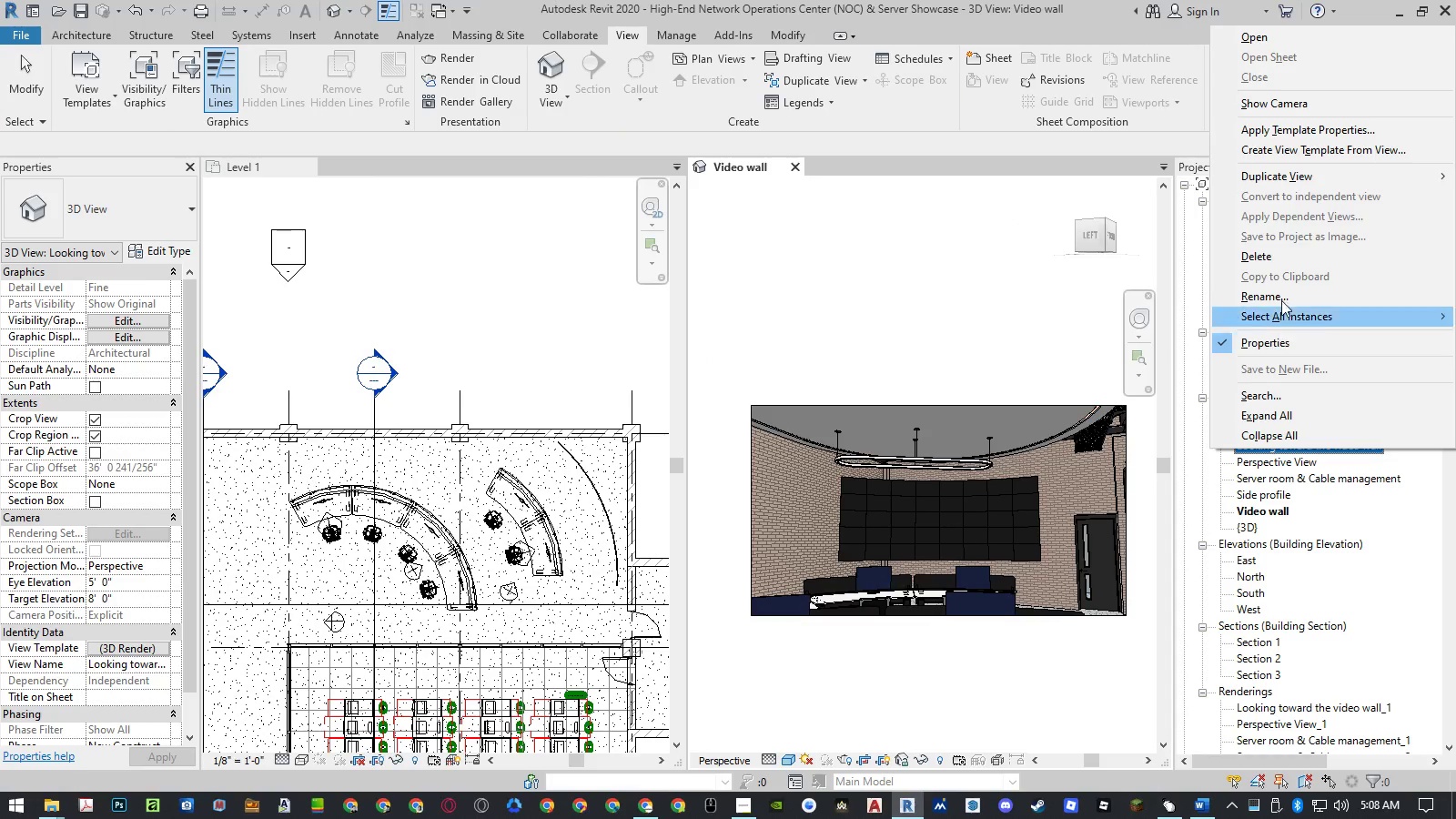 
left_click([1283, 259])
 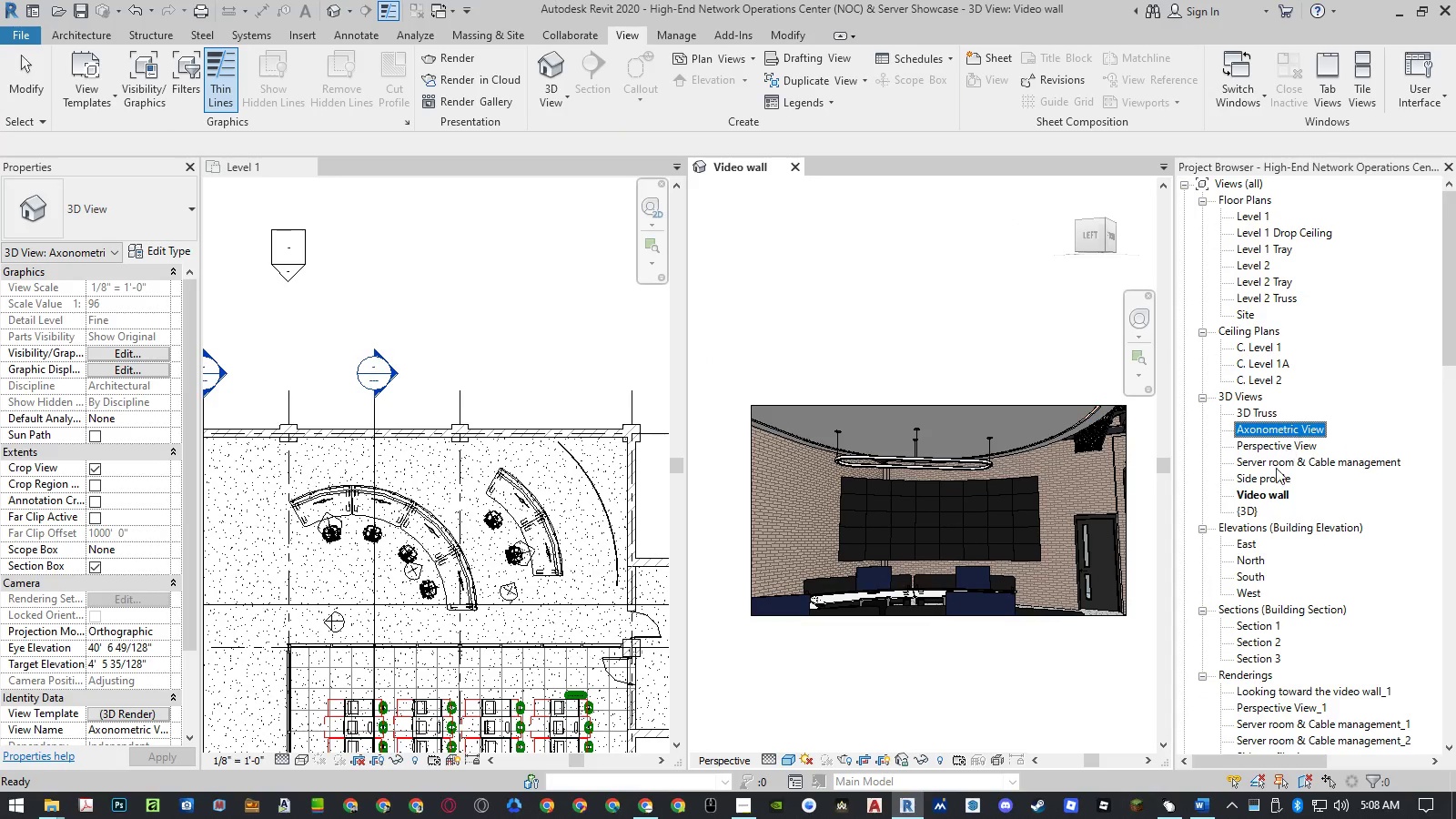 
right_click([1262, 494])
 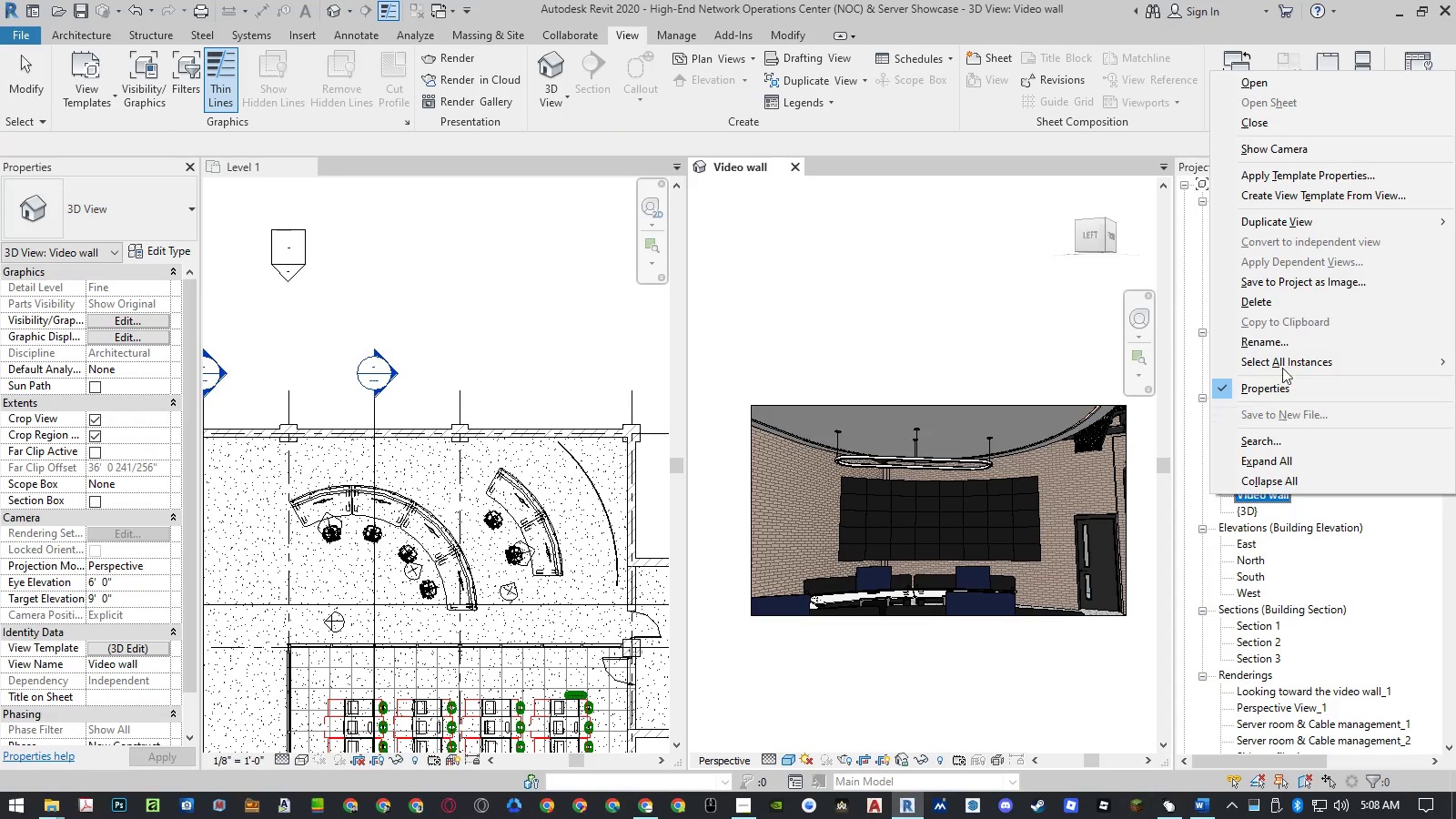 
left_click([1280, 344])
 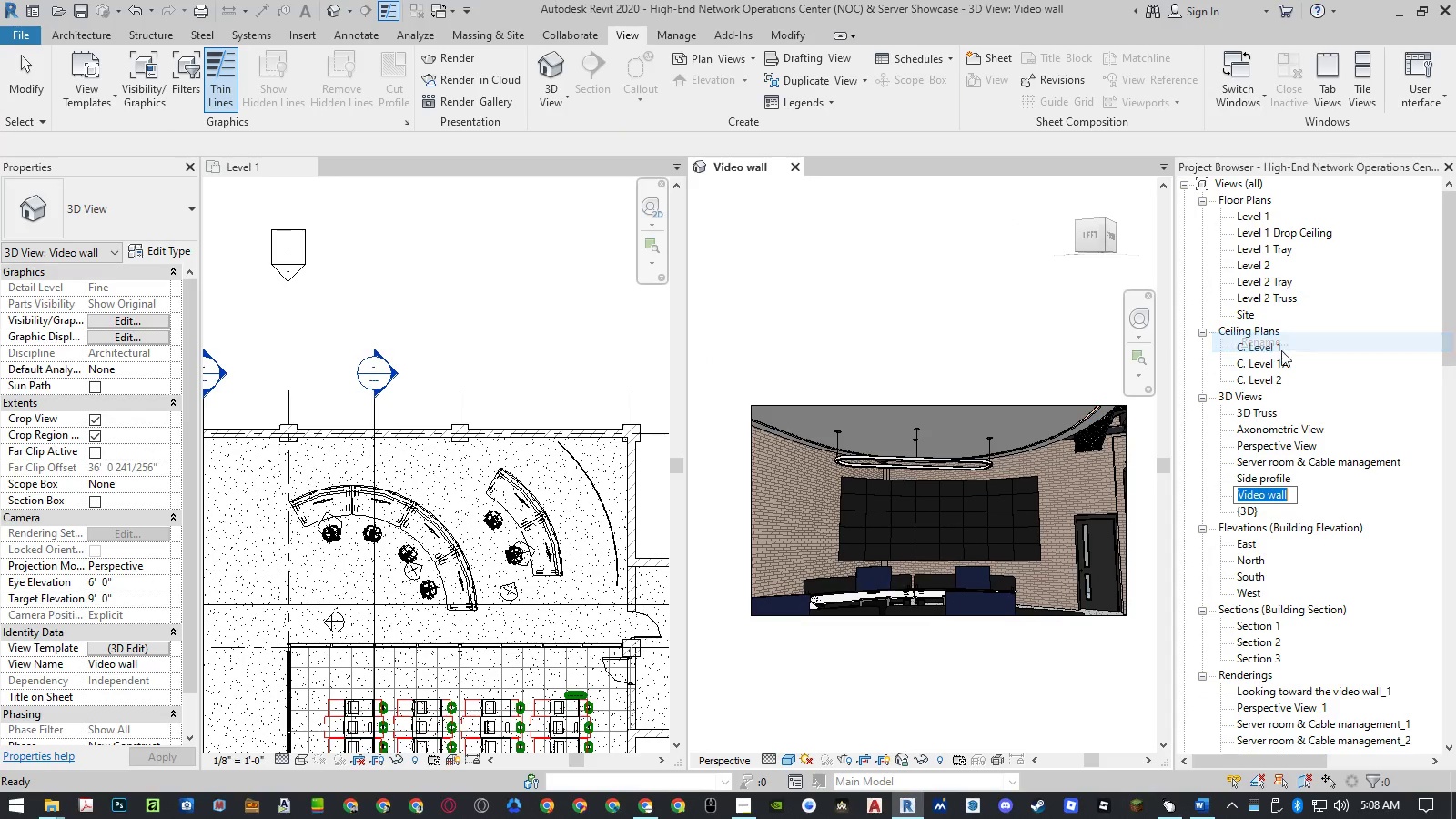 
key(Control+ControlLeft)
 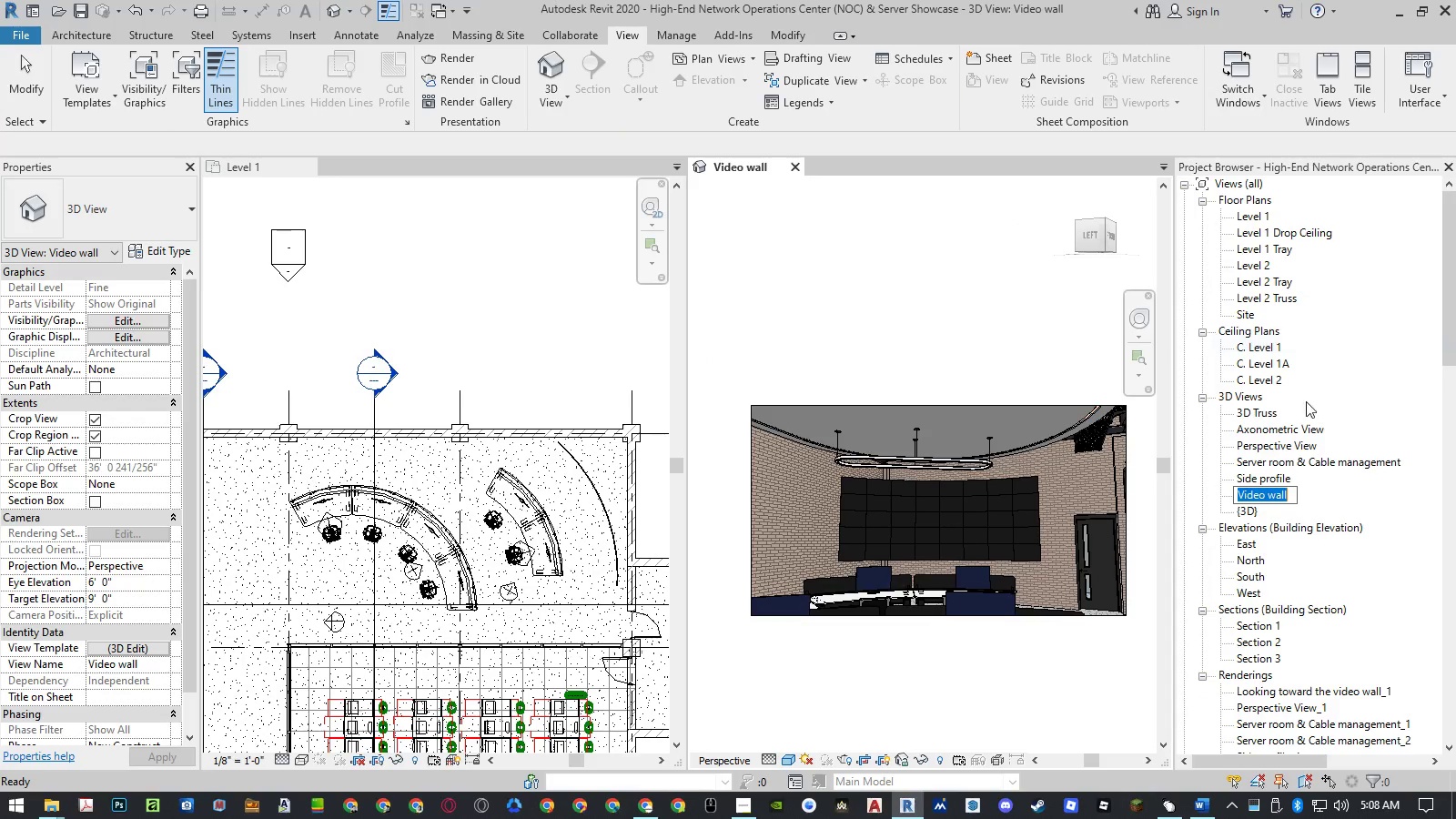 
key(Control+C)
 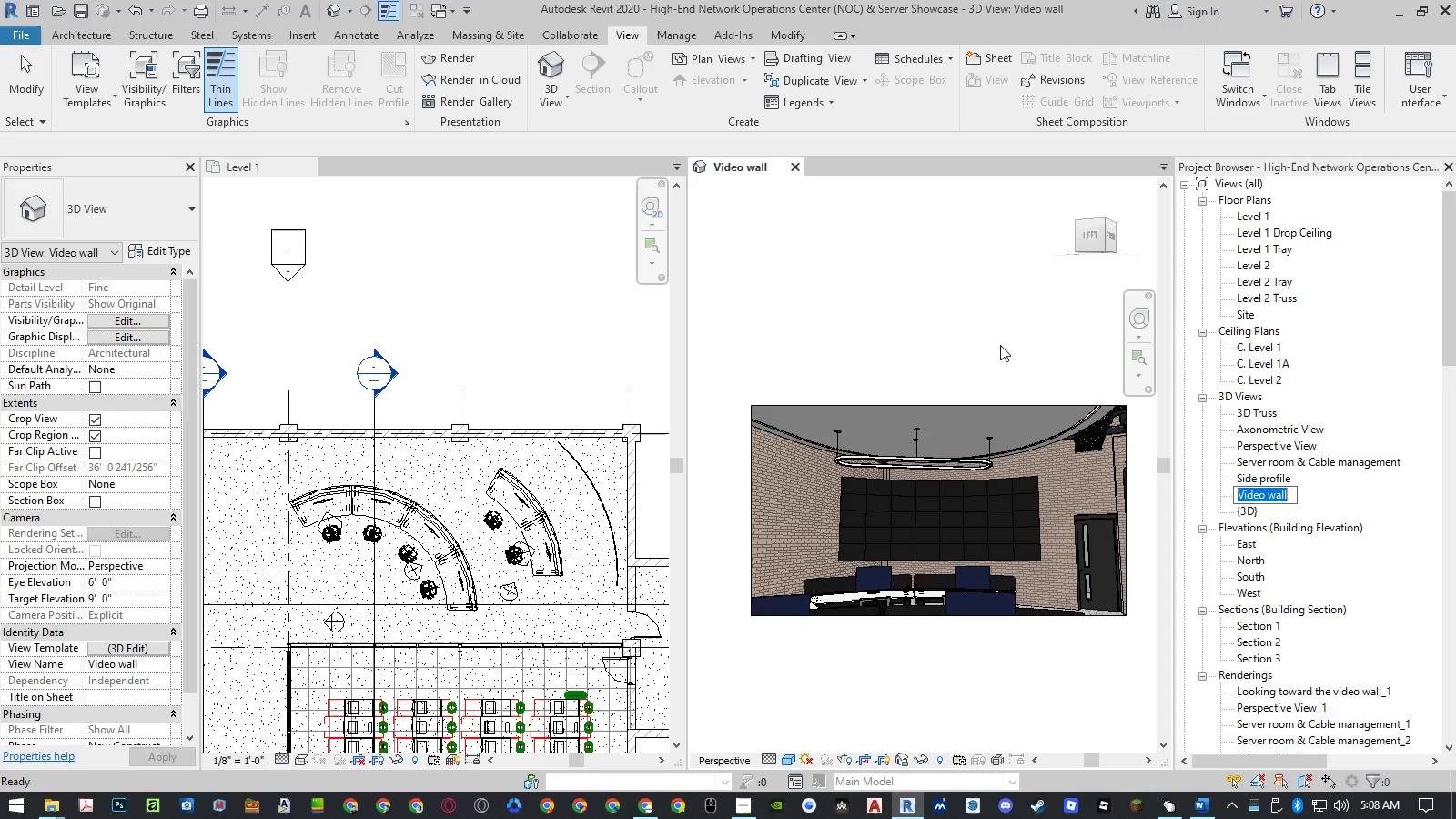 
left_click([1009, 337])
 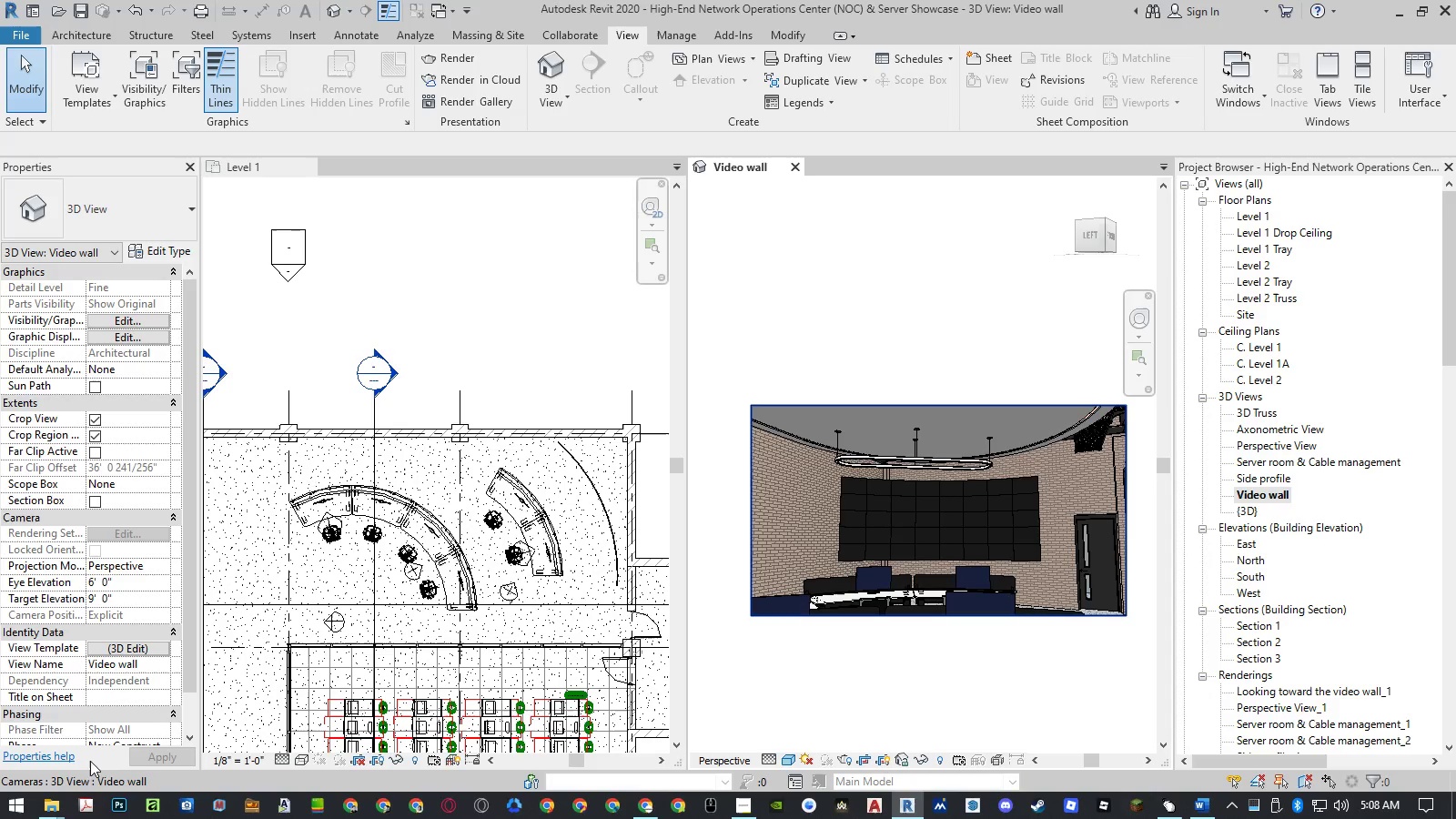 
left_click([49, 804])
 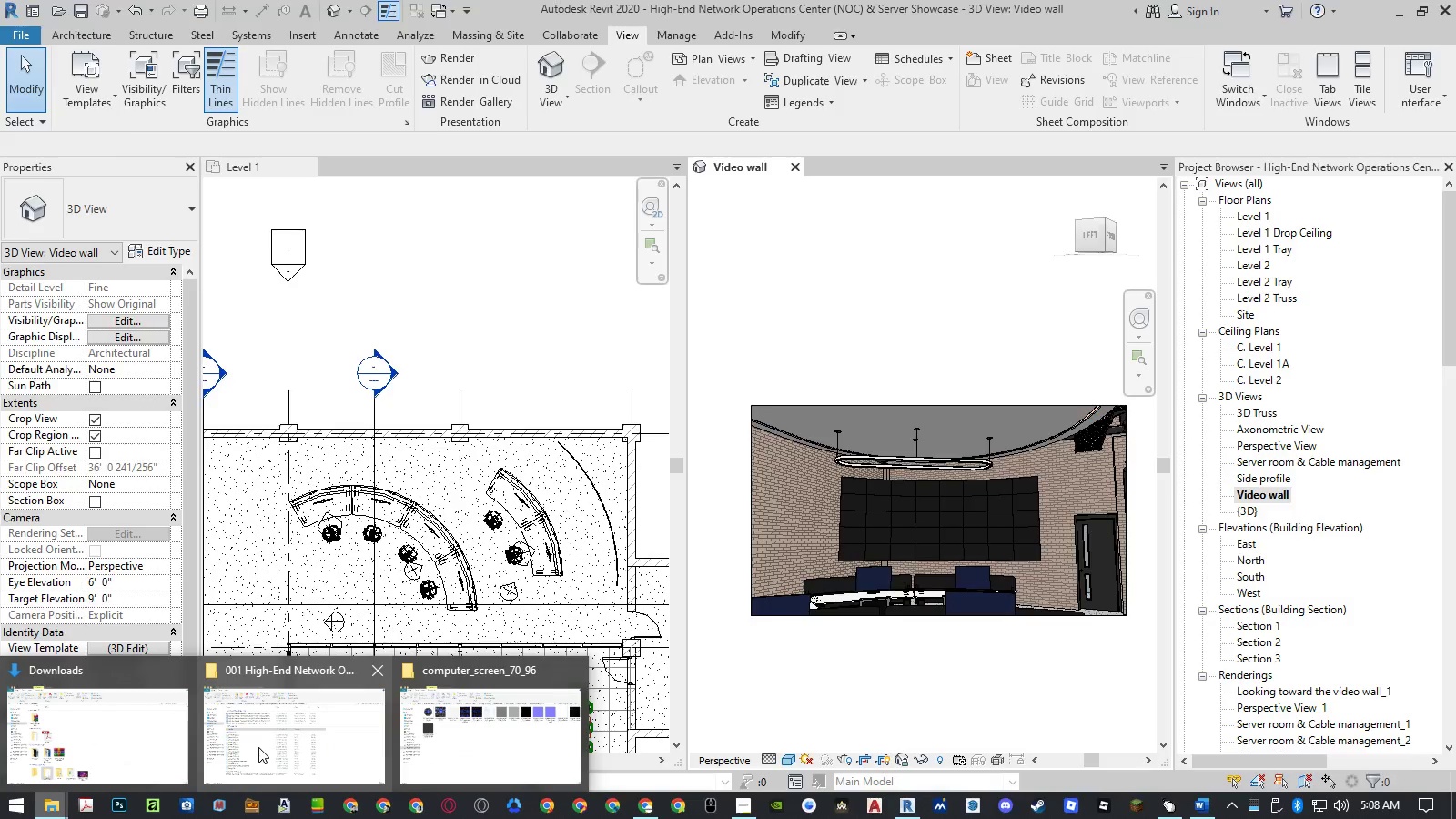 
left_click([258, 747])
 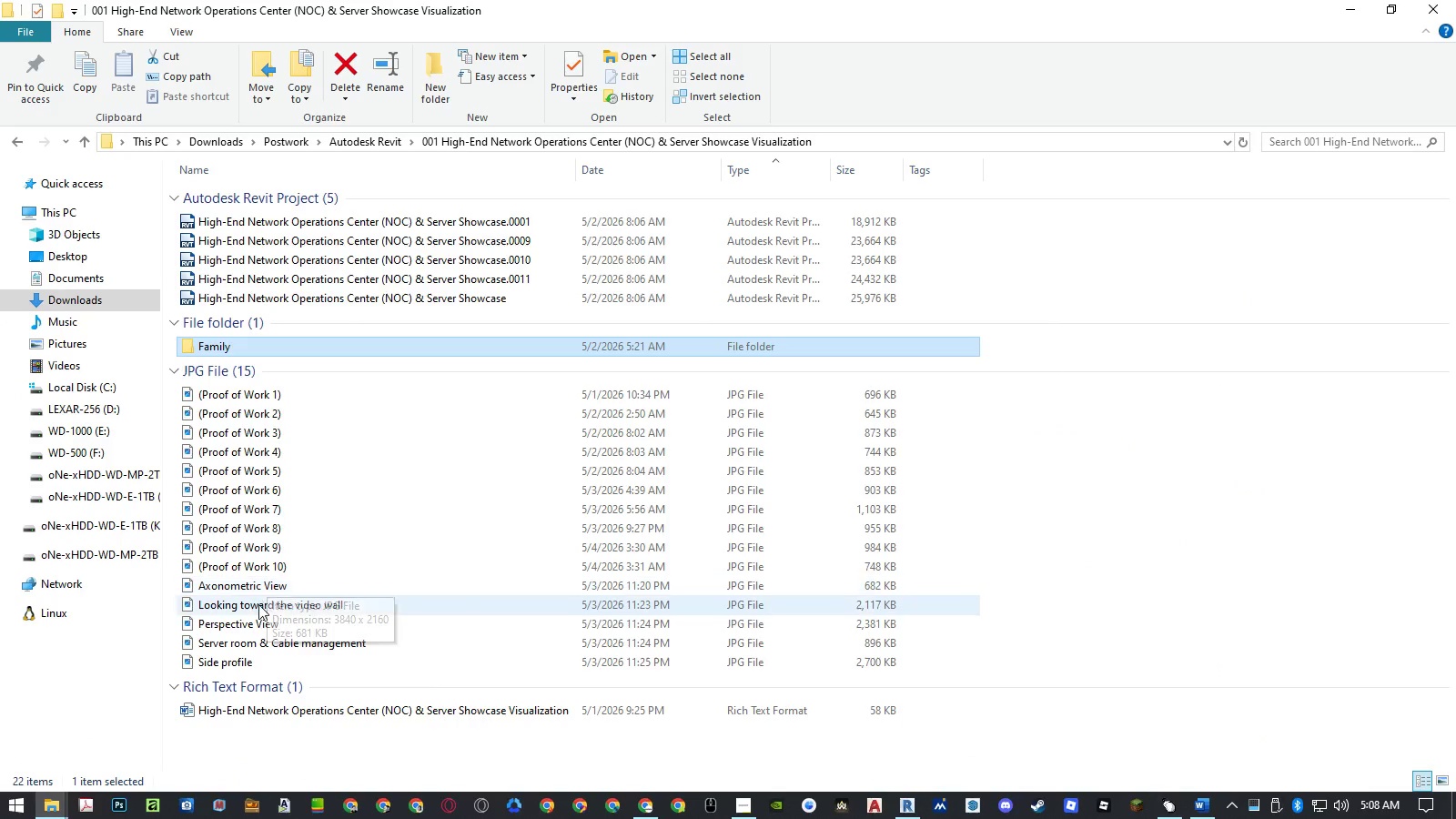 
double_click([232, 603])
 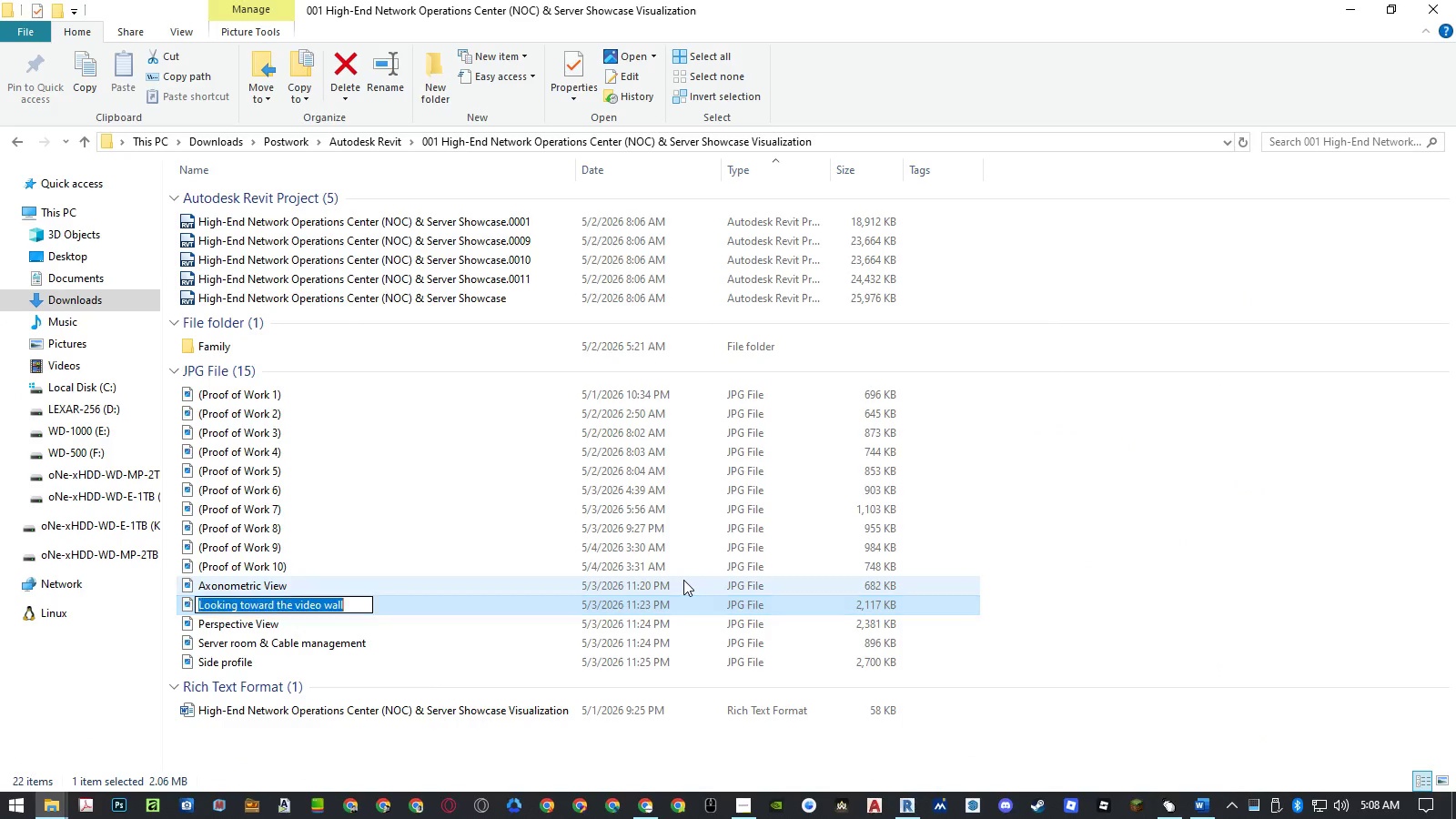 
key(Control+ControlLeft)
 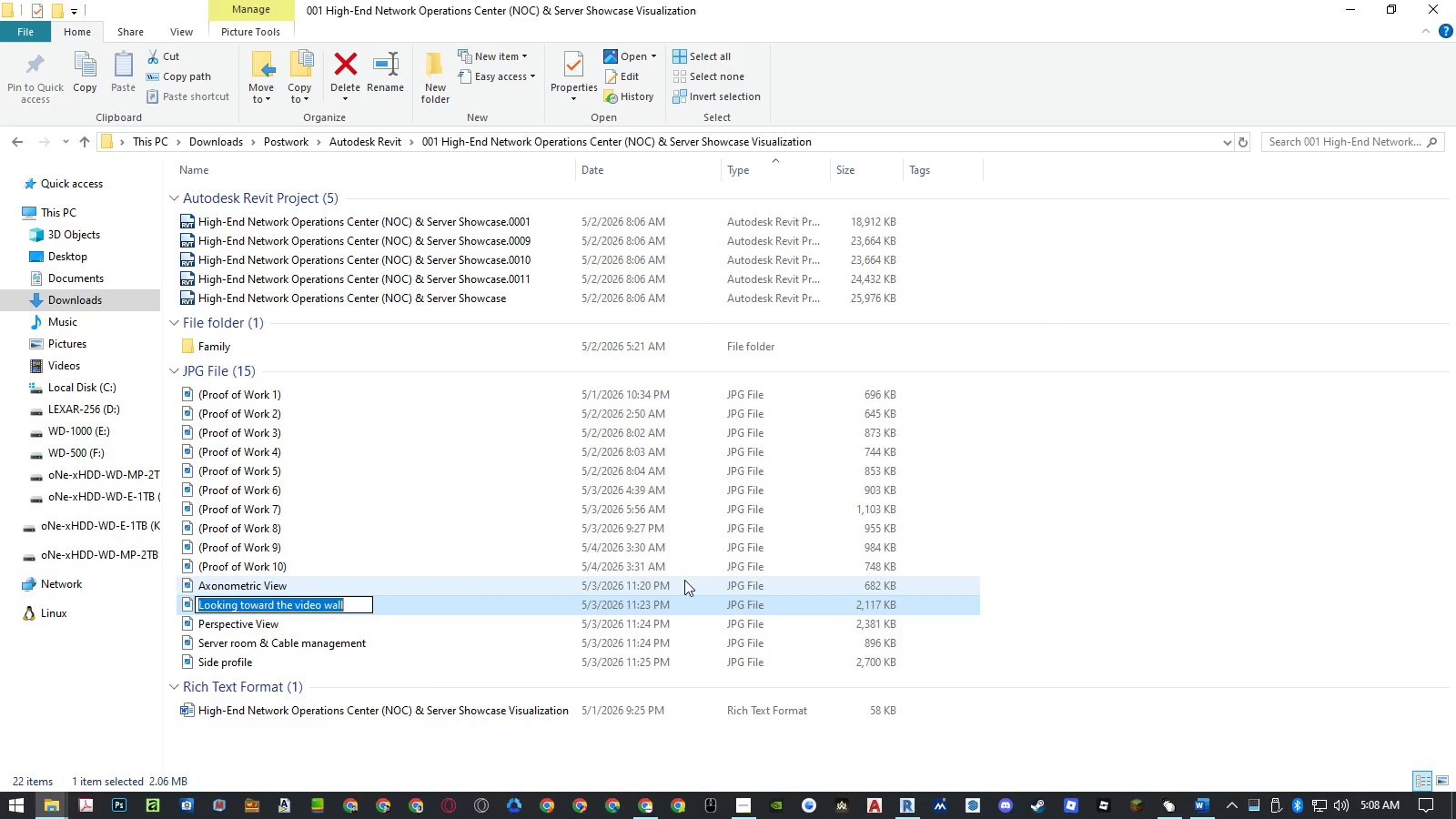 
key(Control+V)
 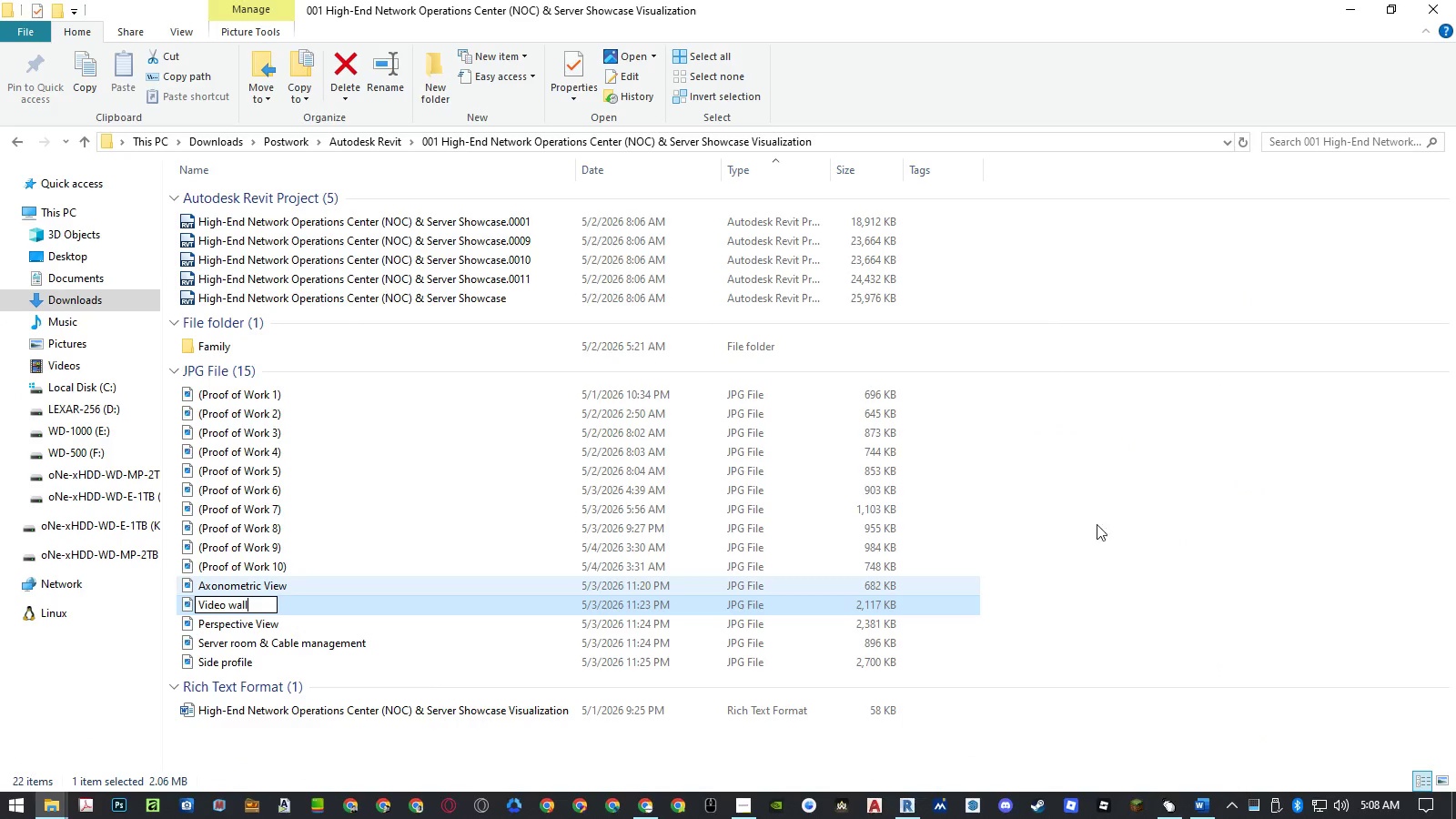 
left_click([1141, 515])
 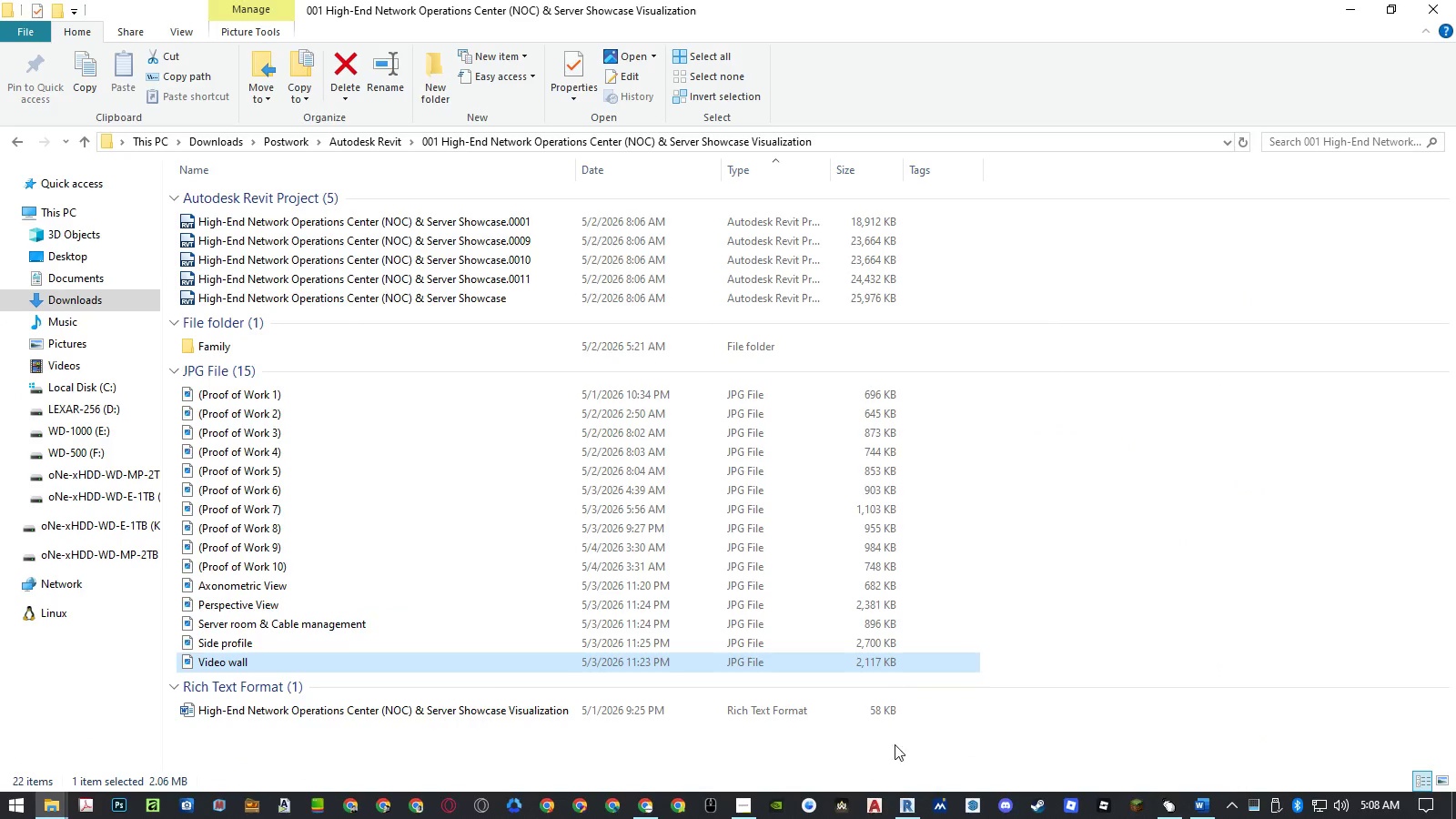 
left_click([905, 807])
 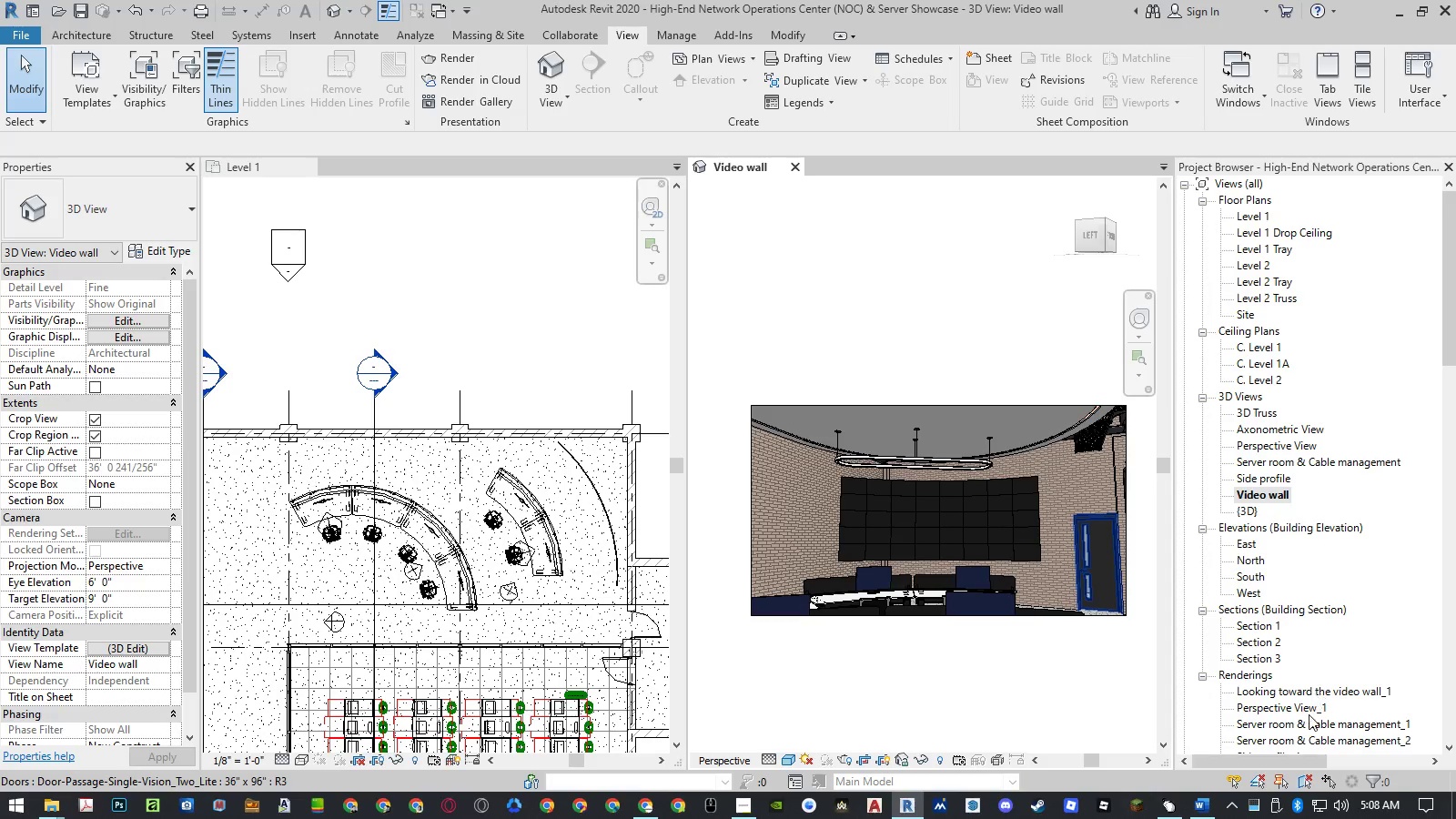 
double_click([1305, 726])
 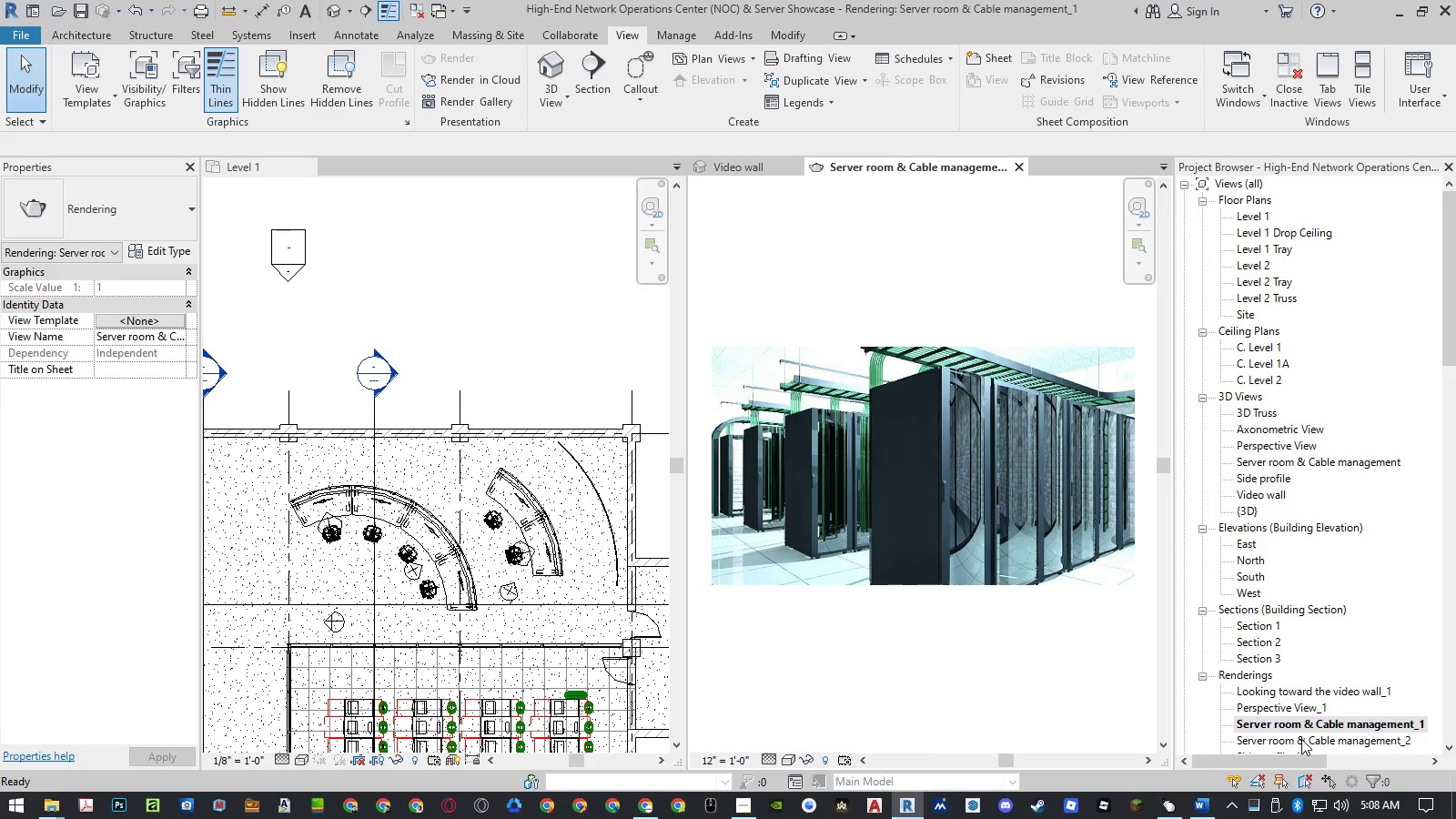 
double_click([1301, 739])
 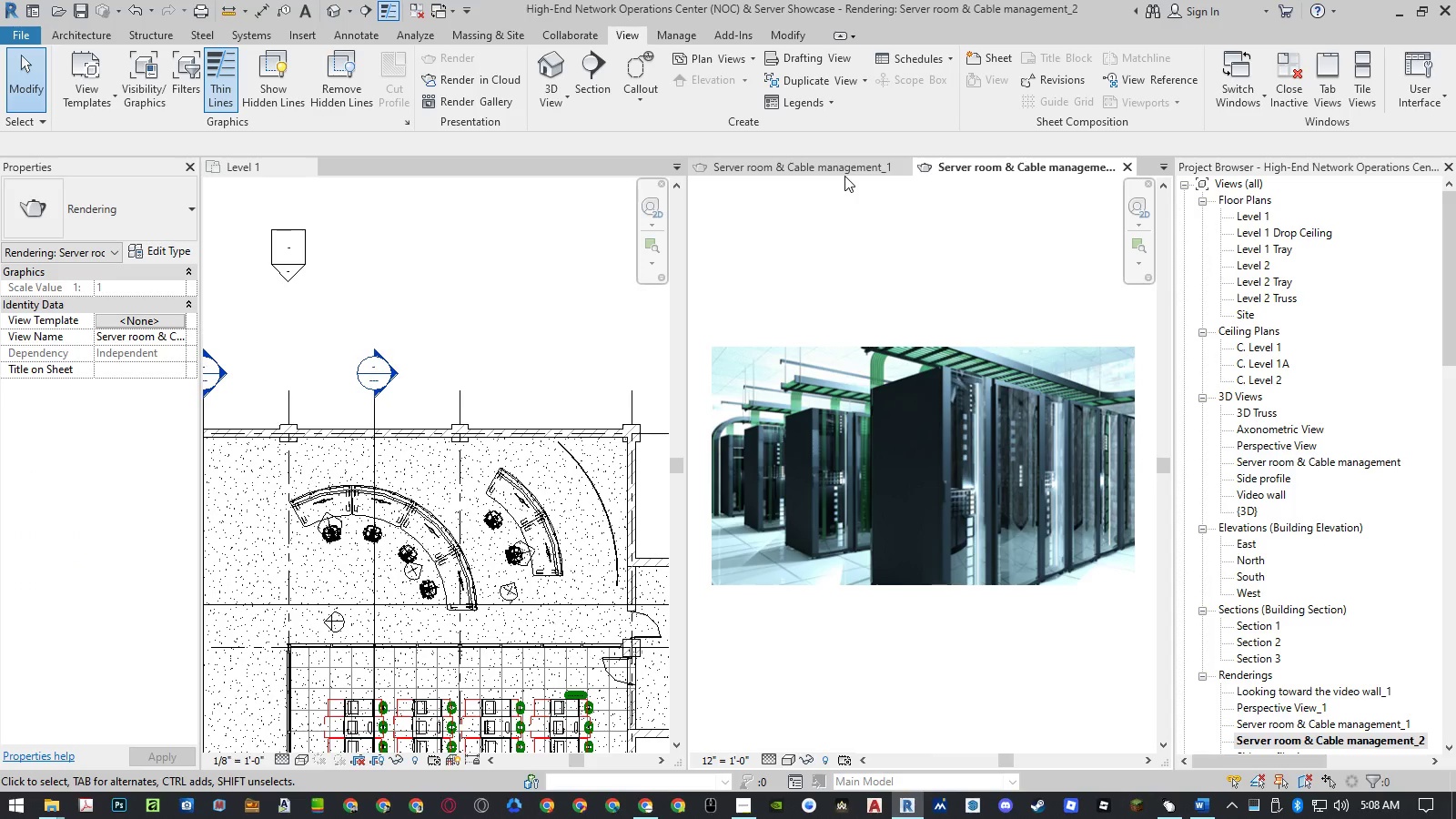 
left_click([844, 176])
 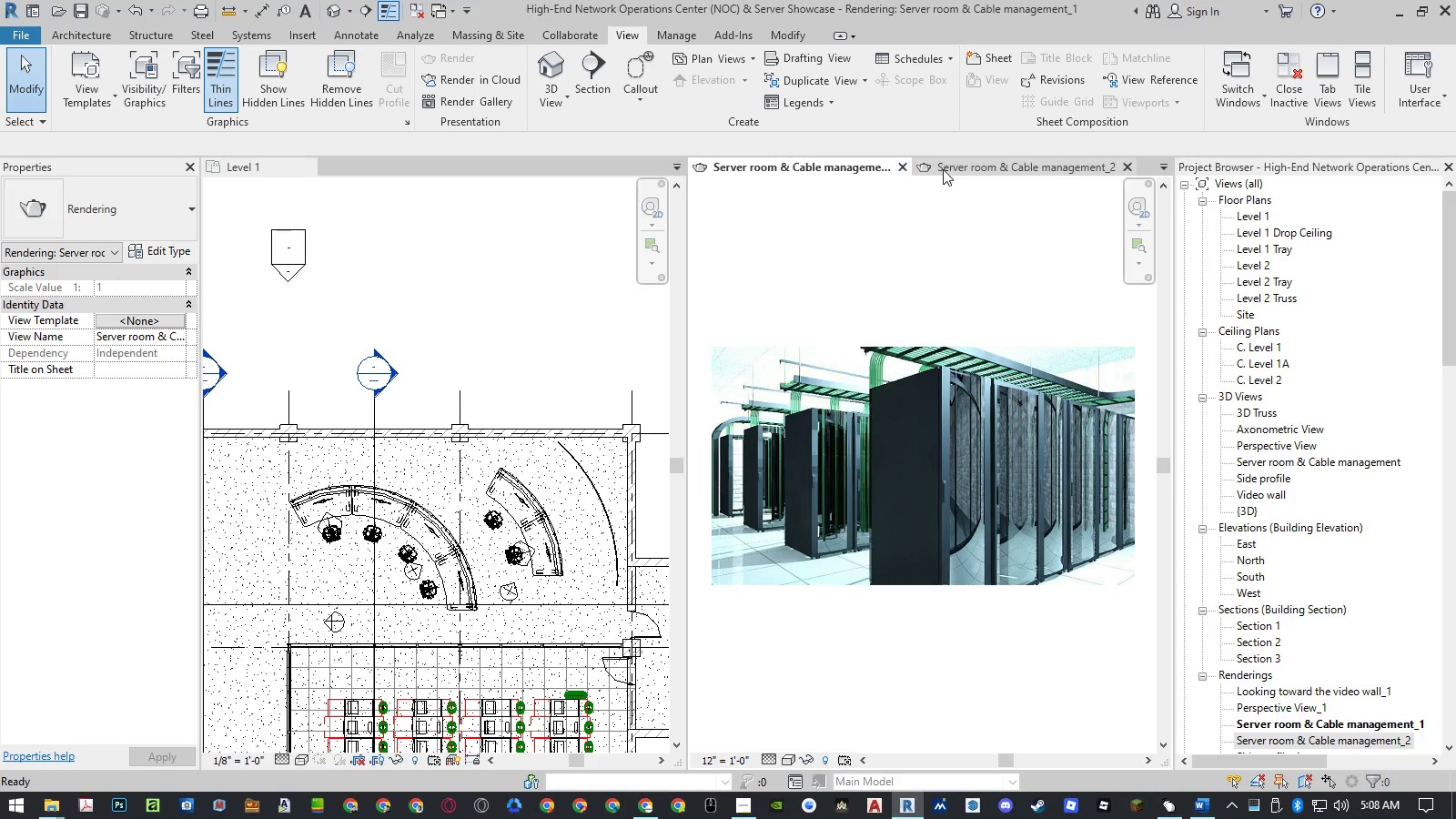 
left_click([959, 166])
 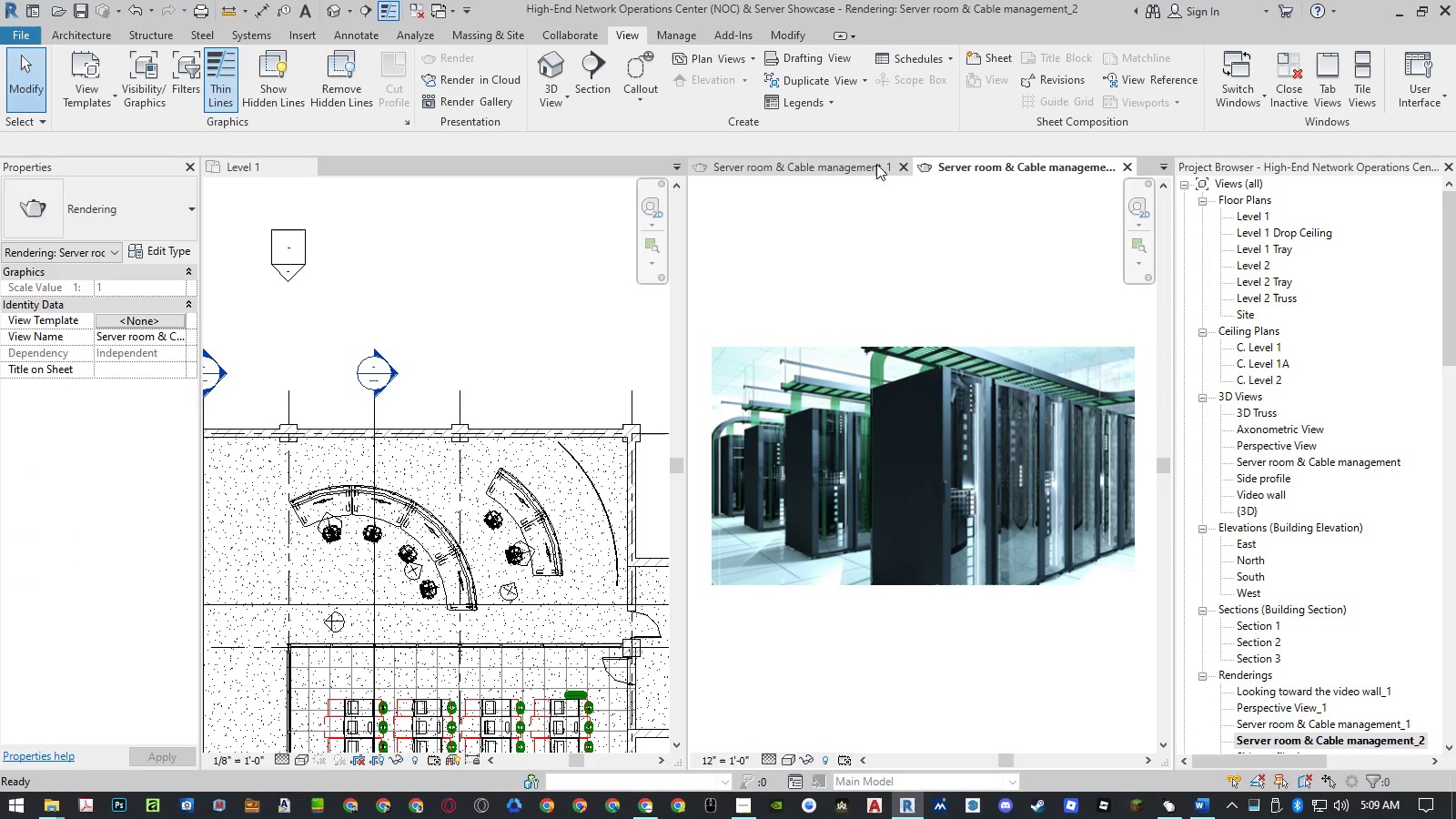 
left_click([844, 161])
 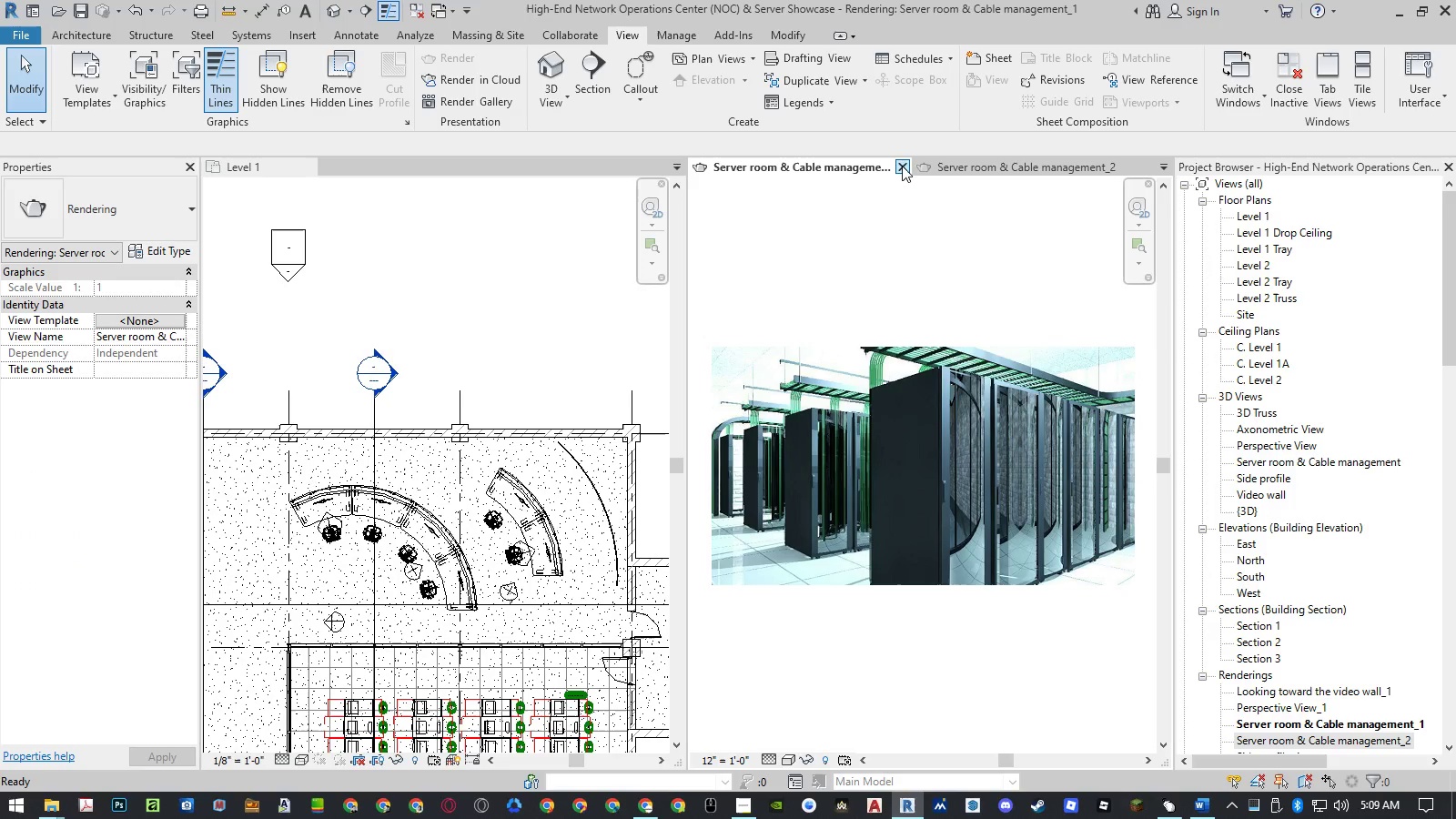 
left_click([902, 166])
 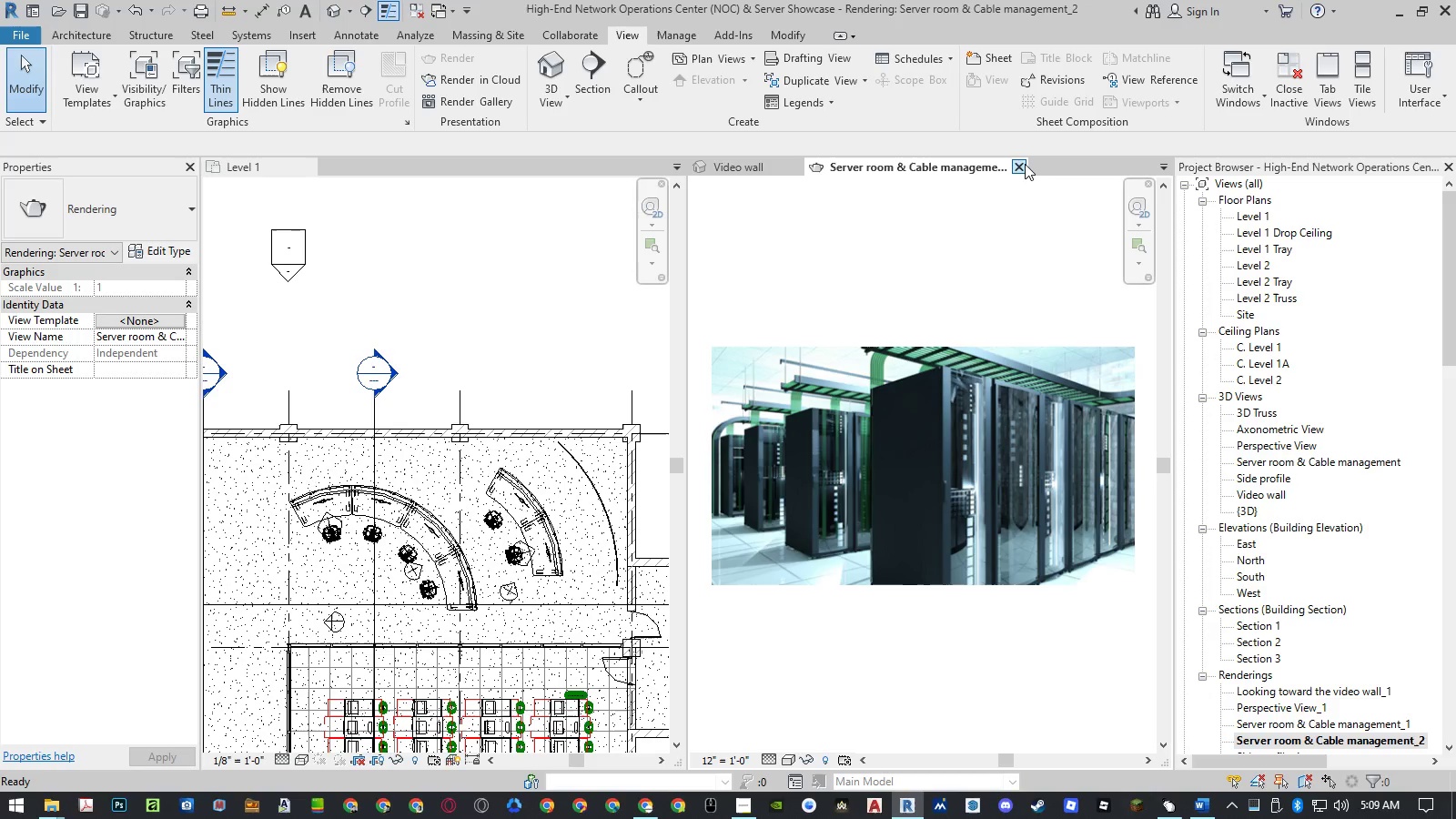 
left_click([1023, 163])
 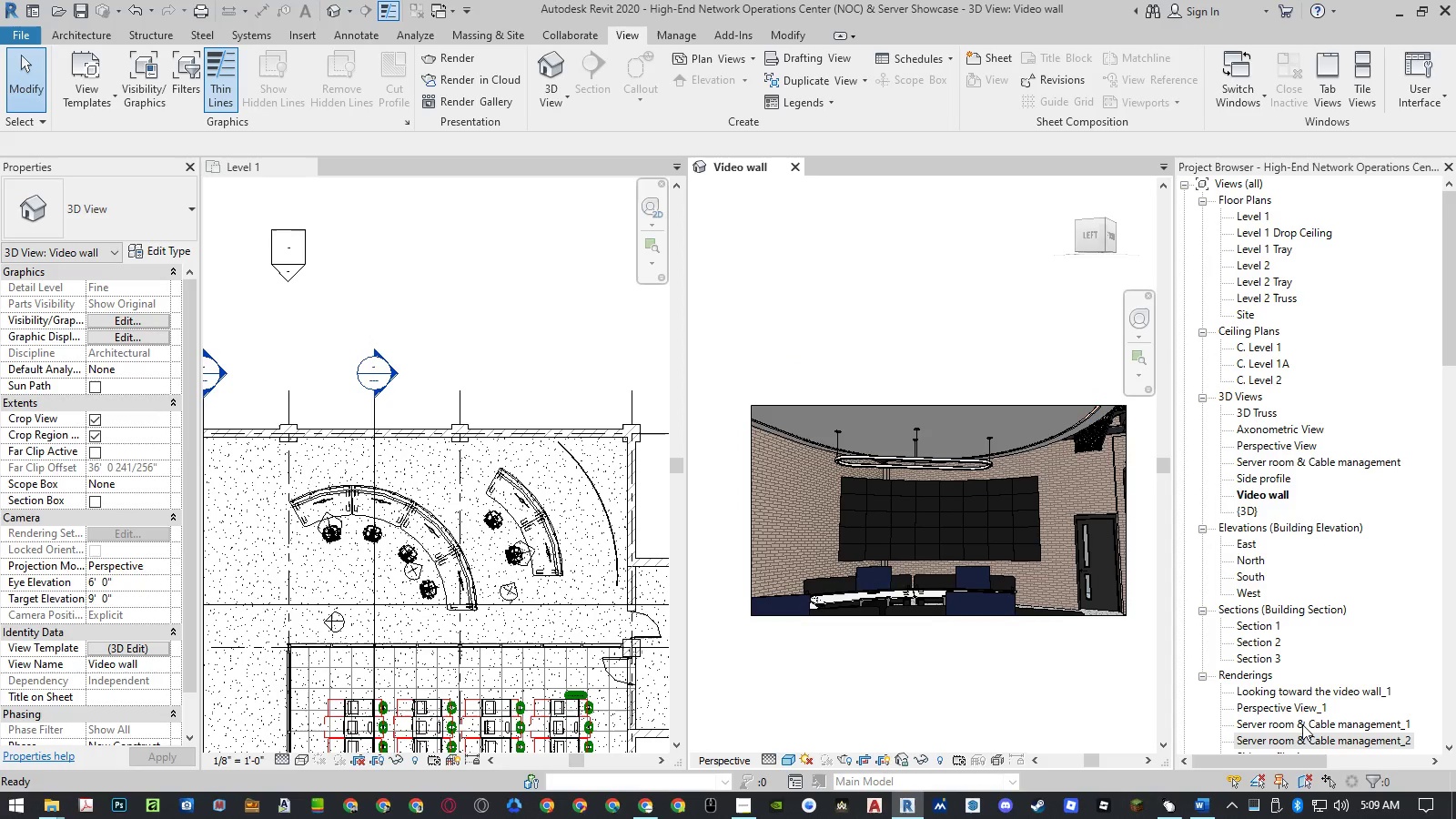 
left_click([1302, 724])
 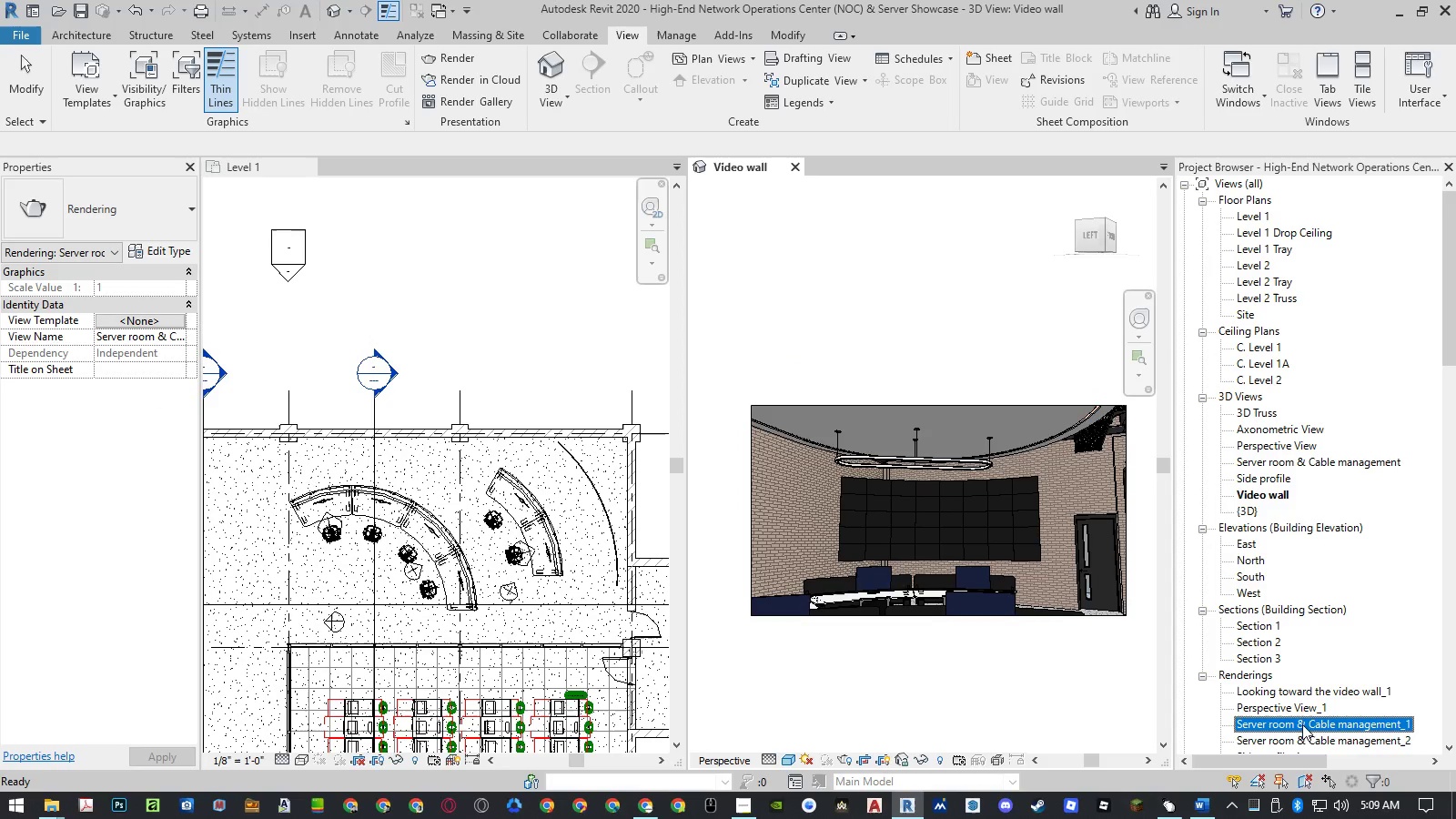 
right_click([1301, 739])
 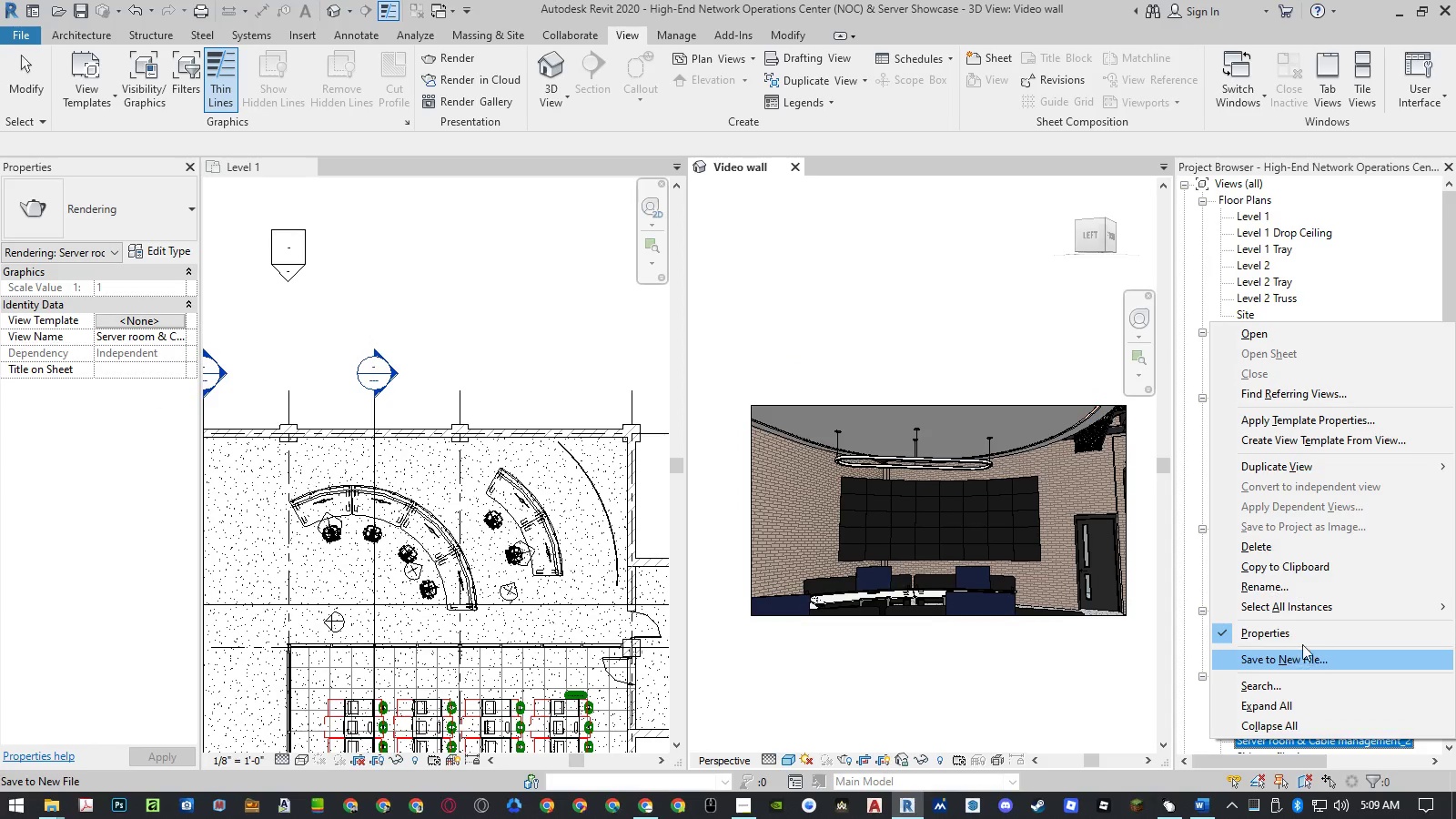 
left_click([1297, 592])
 